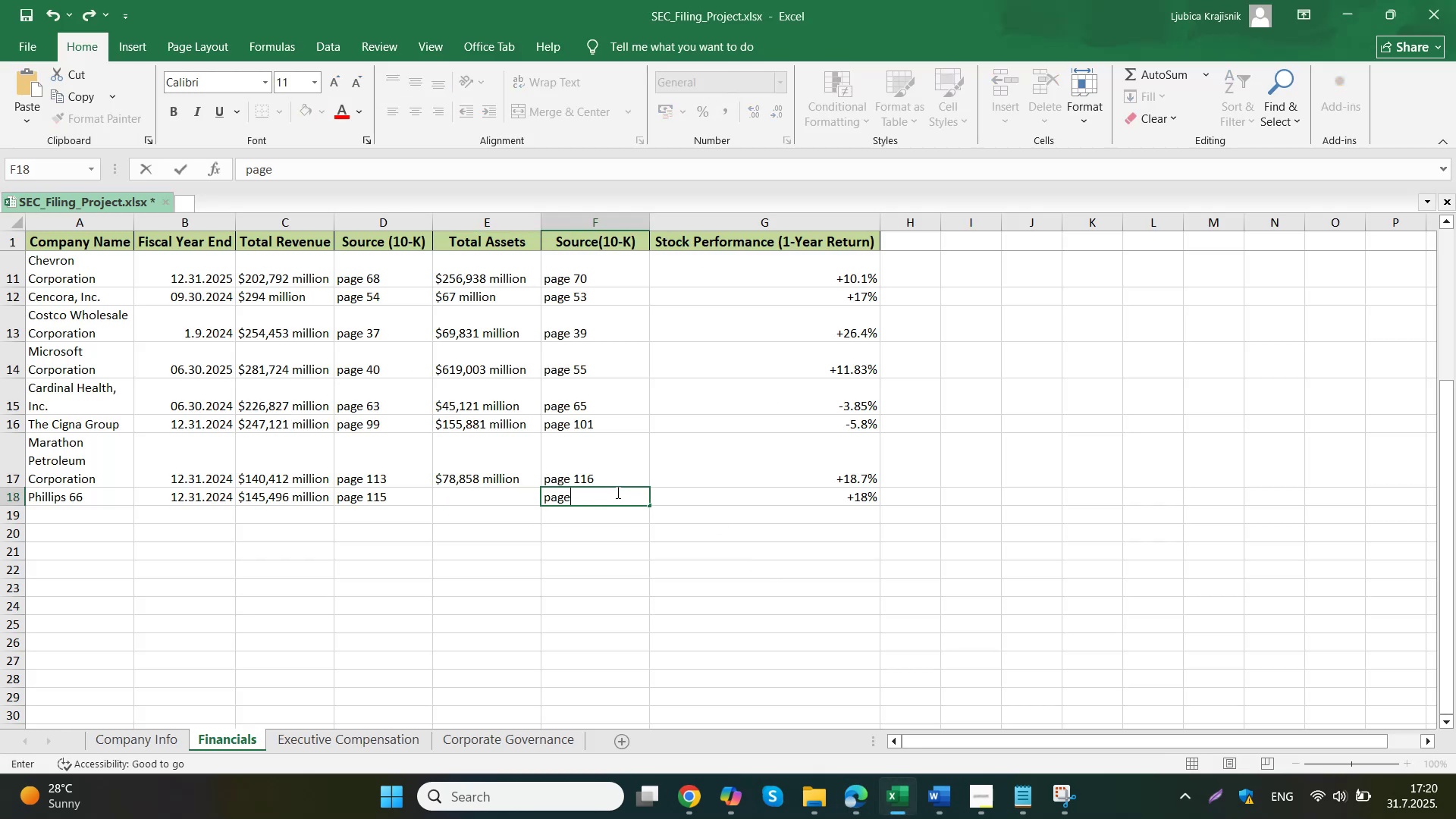 
left_click([613, 472])
 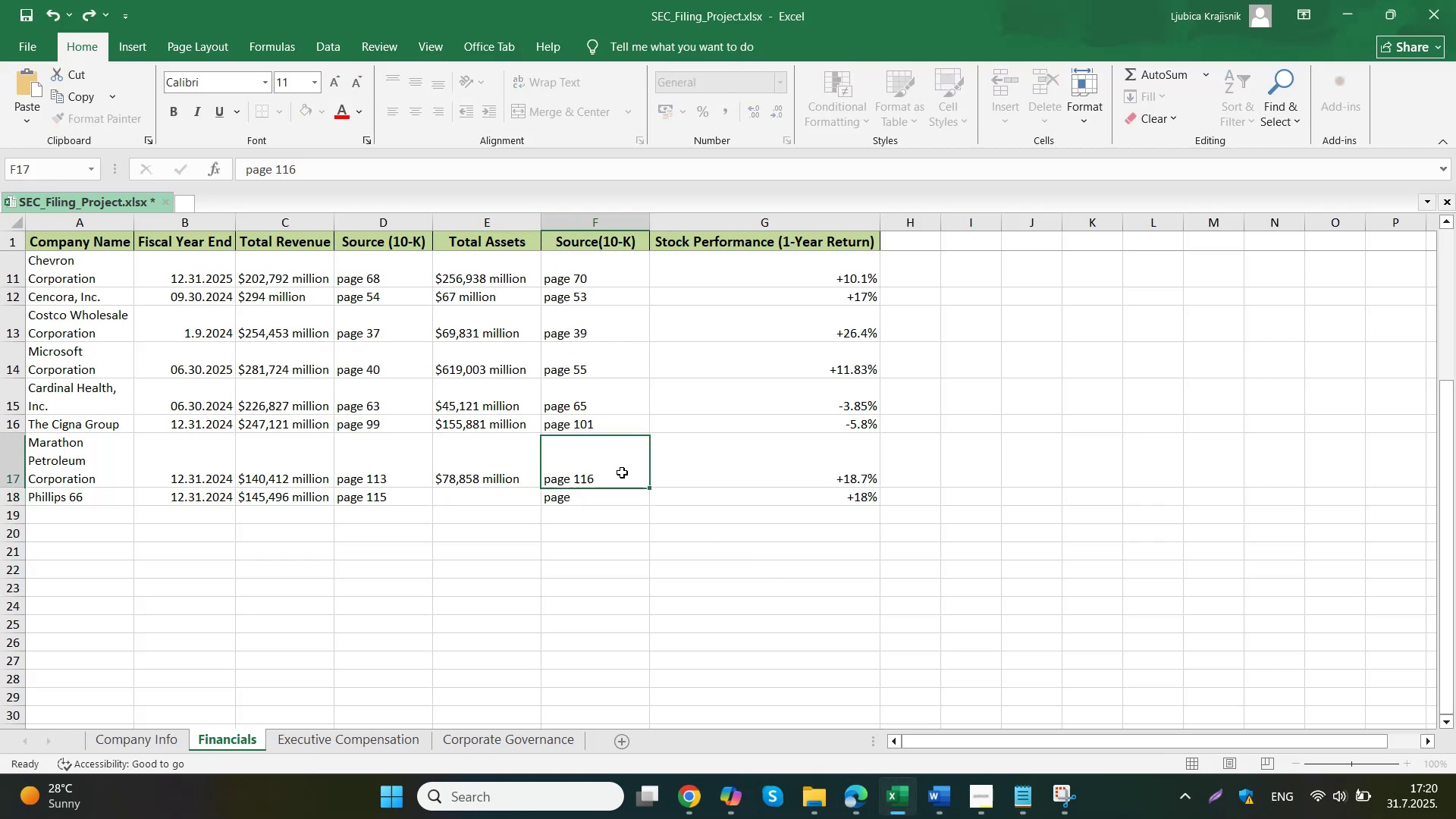 
left_click_drag(start_coordinate=[651, 488], to_coordinate=[649, 500])
 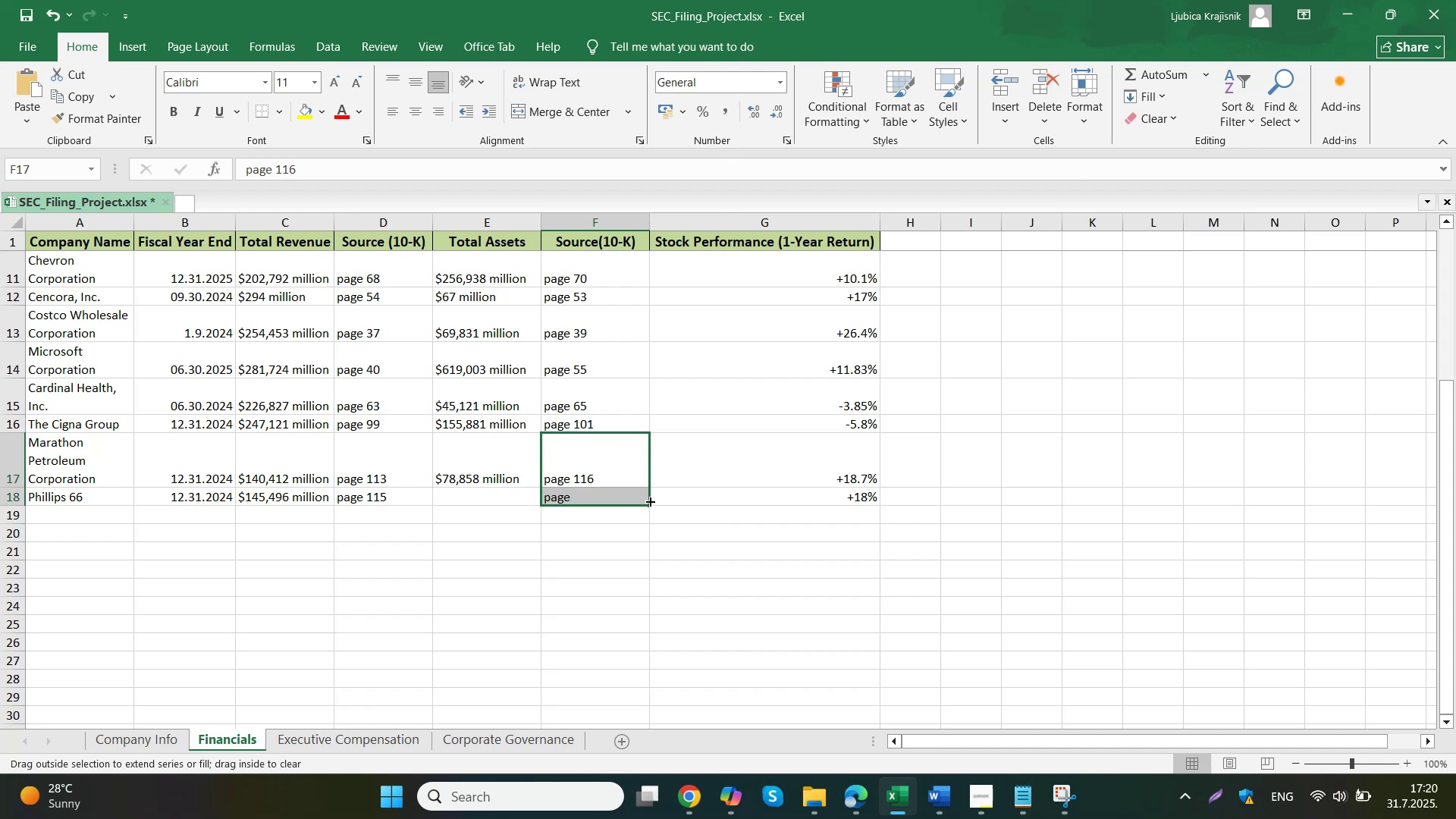 
left_click([476, 458])
 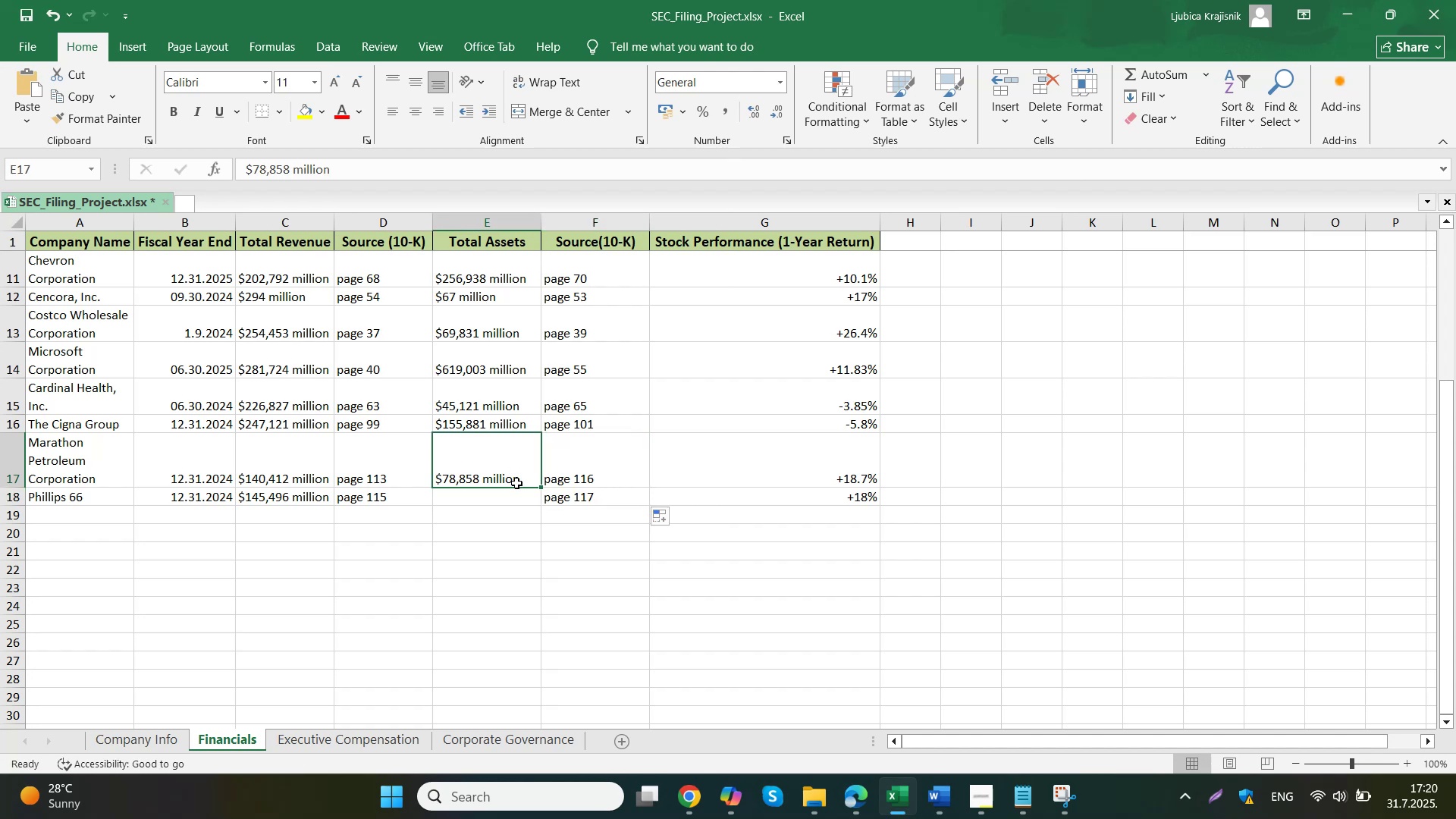 
left_click_drag(start_coordinate=[539, 485], to_coordinate=[535, 502])
 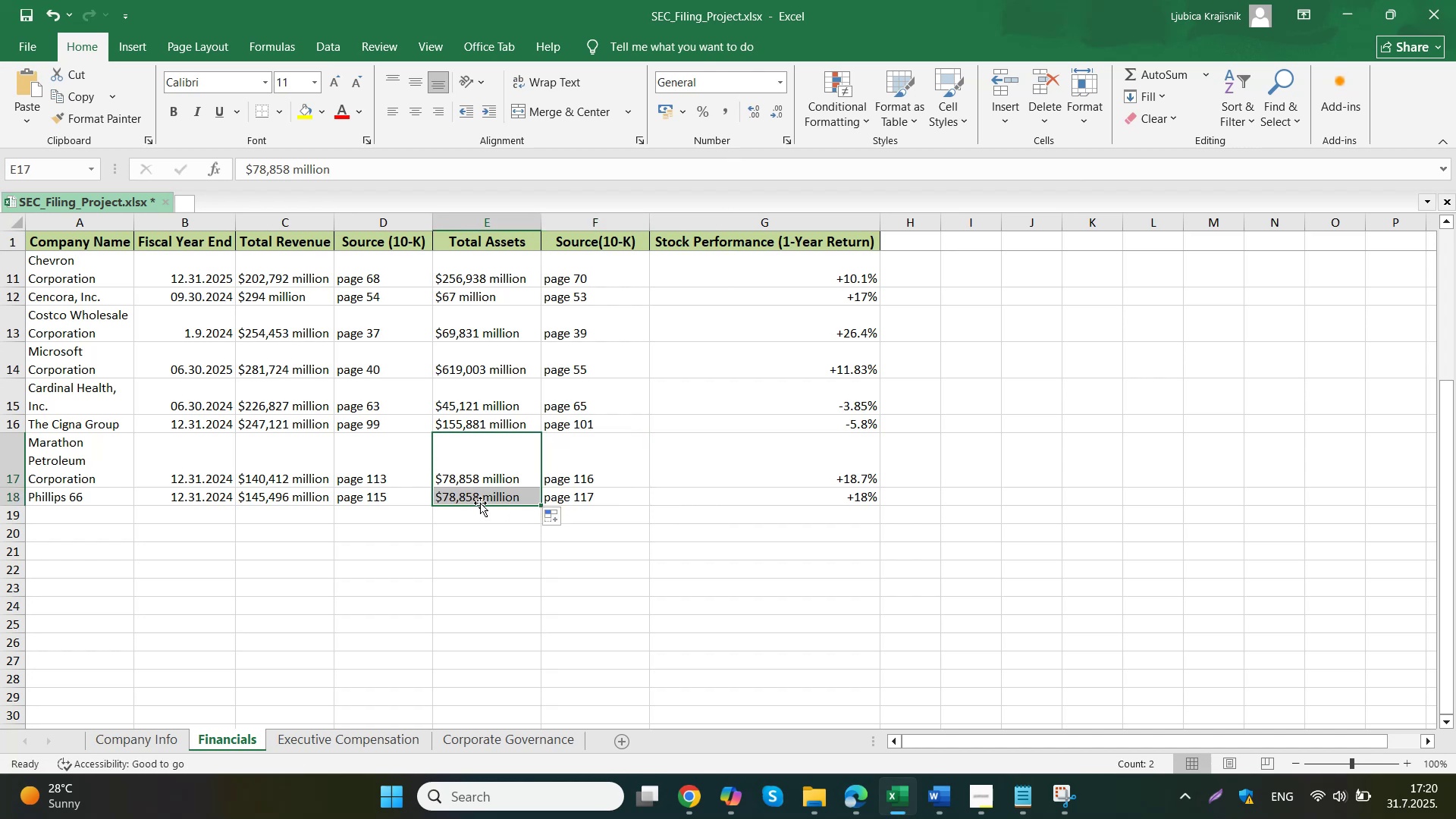 
double_click([485, 497])
 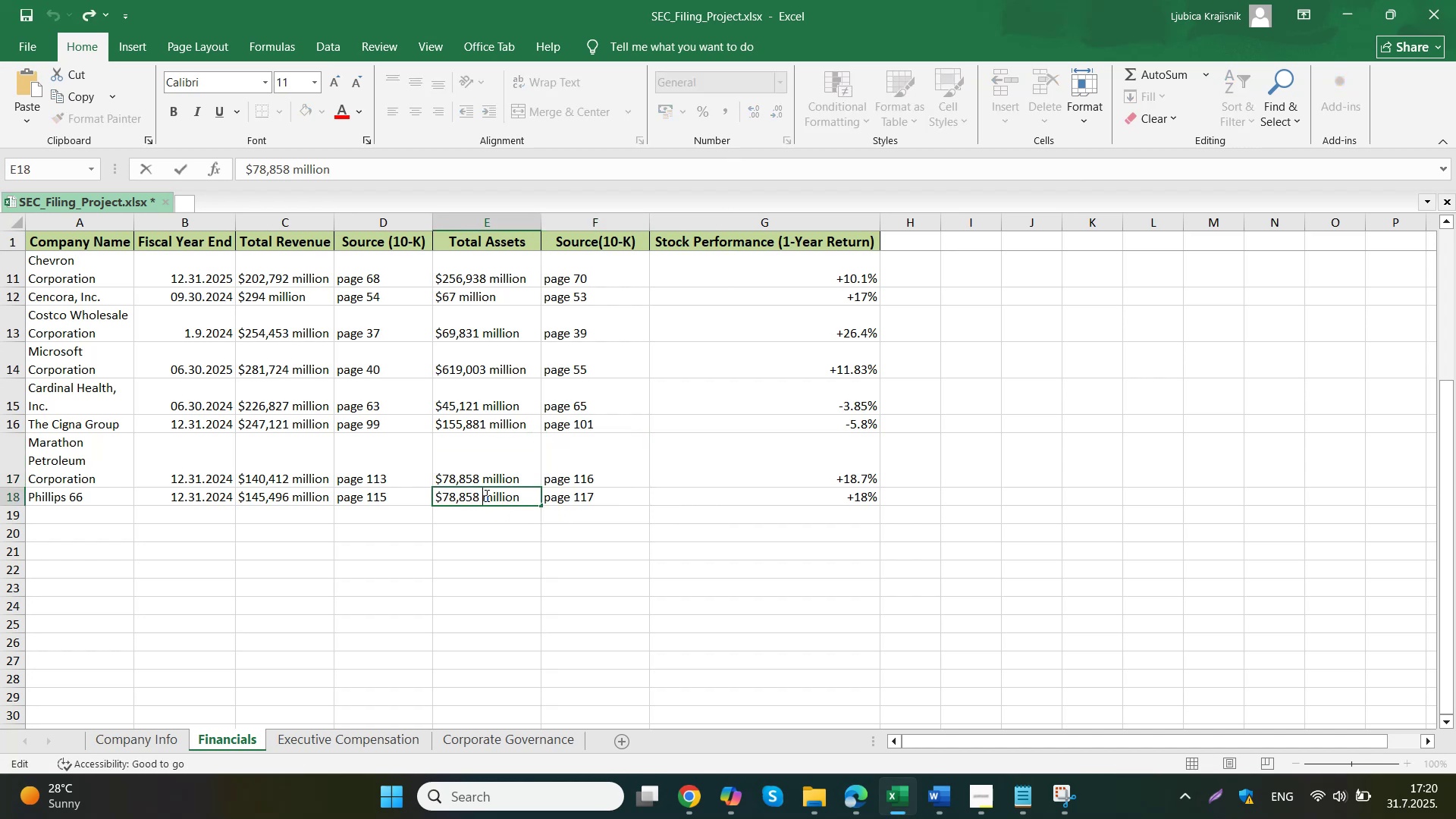 
left_click_drag(start_coordinate=[477, 498], to_coordinate=[449, 500])
 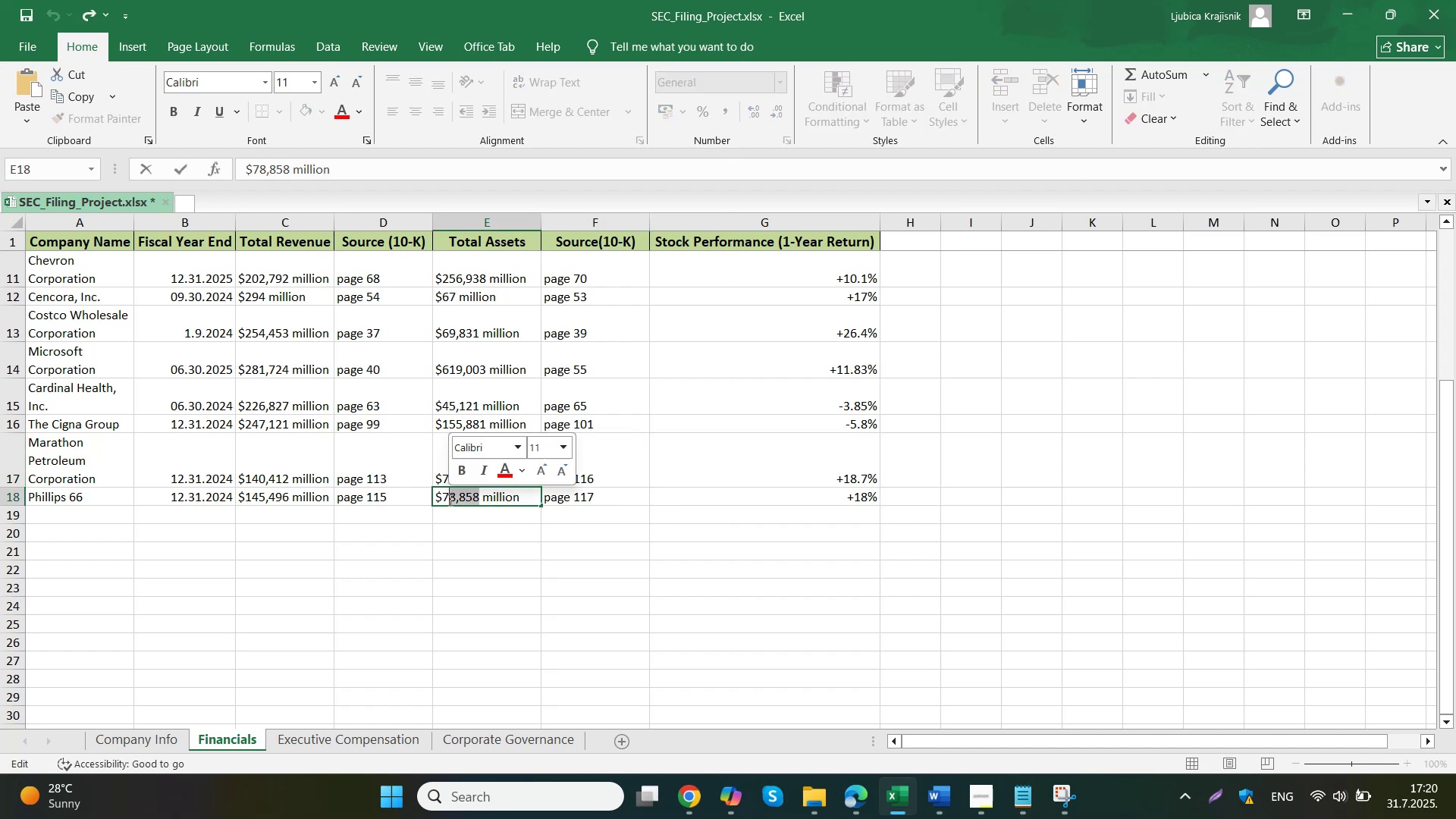 
key(Control+V)
 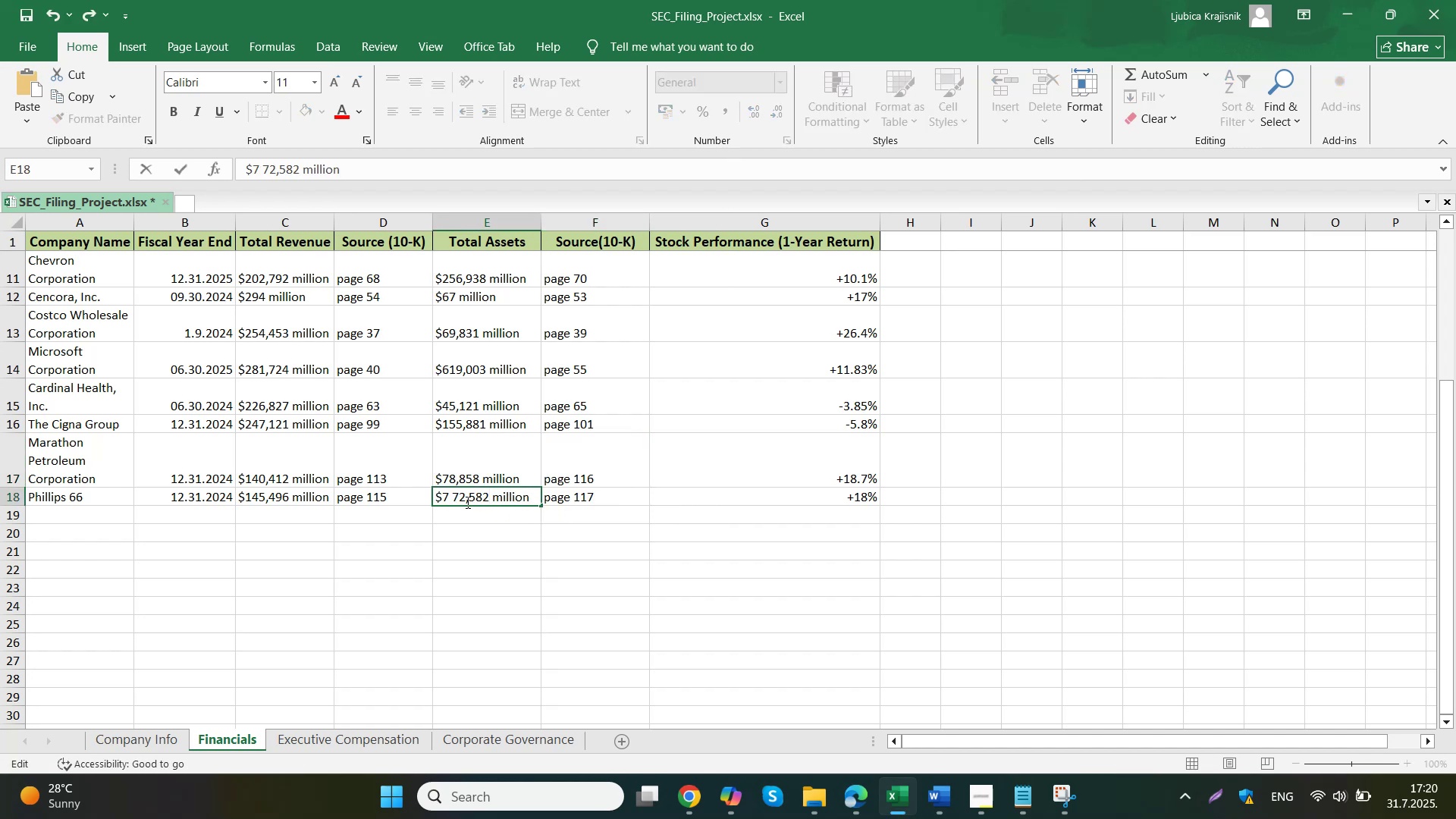 
left_click([454, 501])
 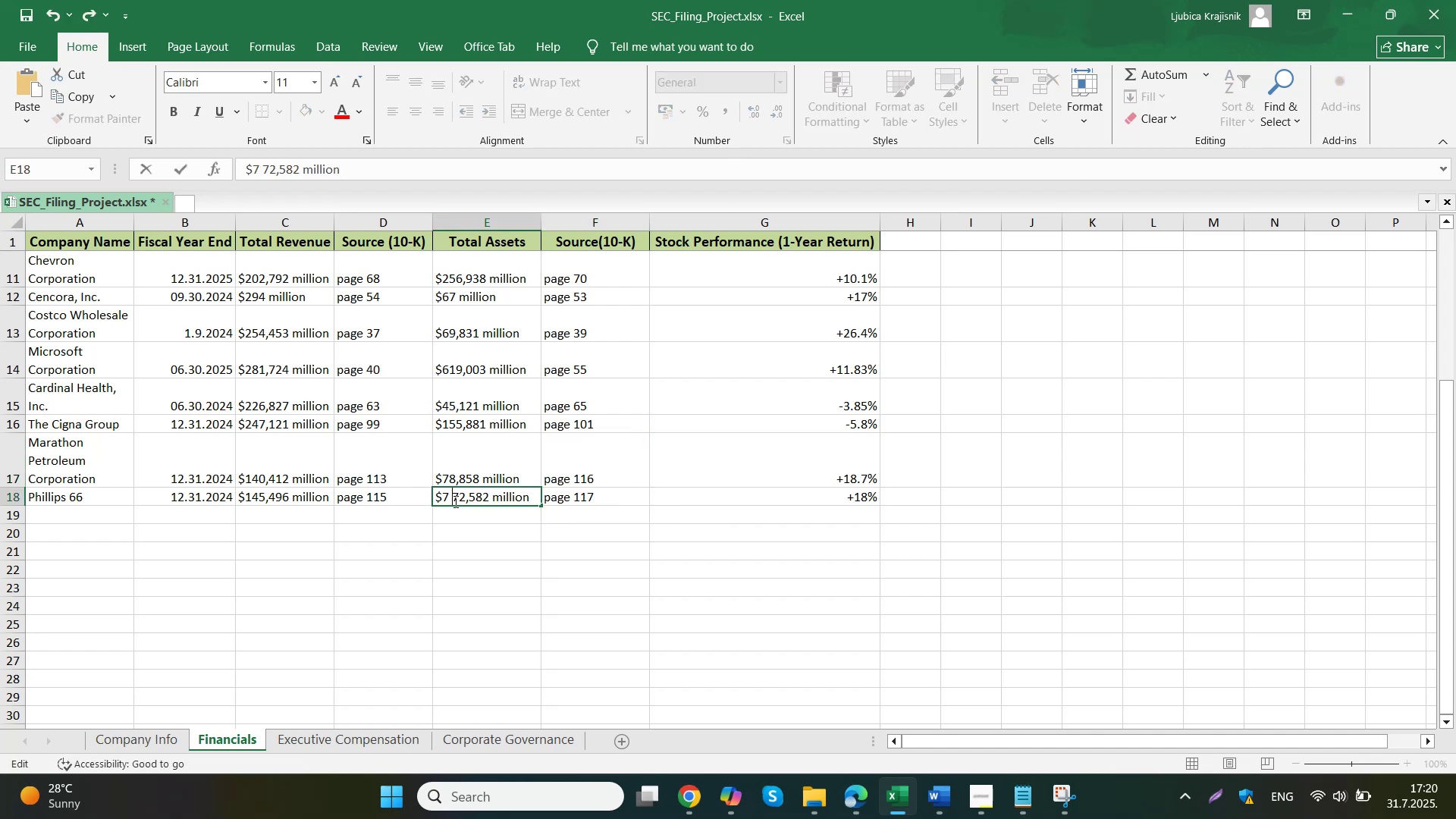 
key(Backspace)
 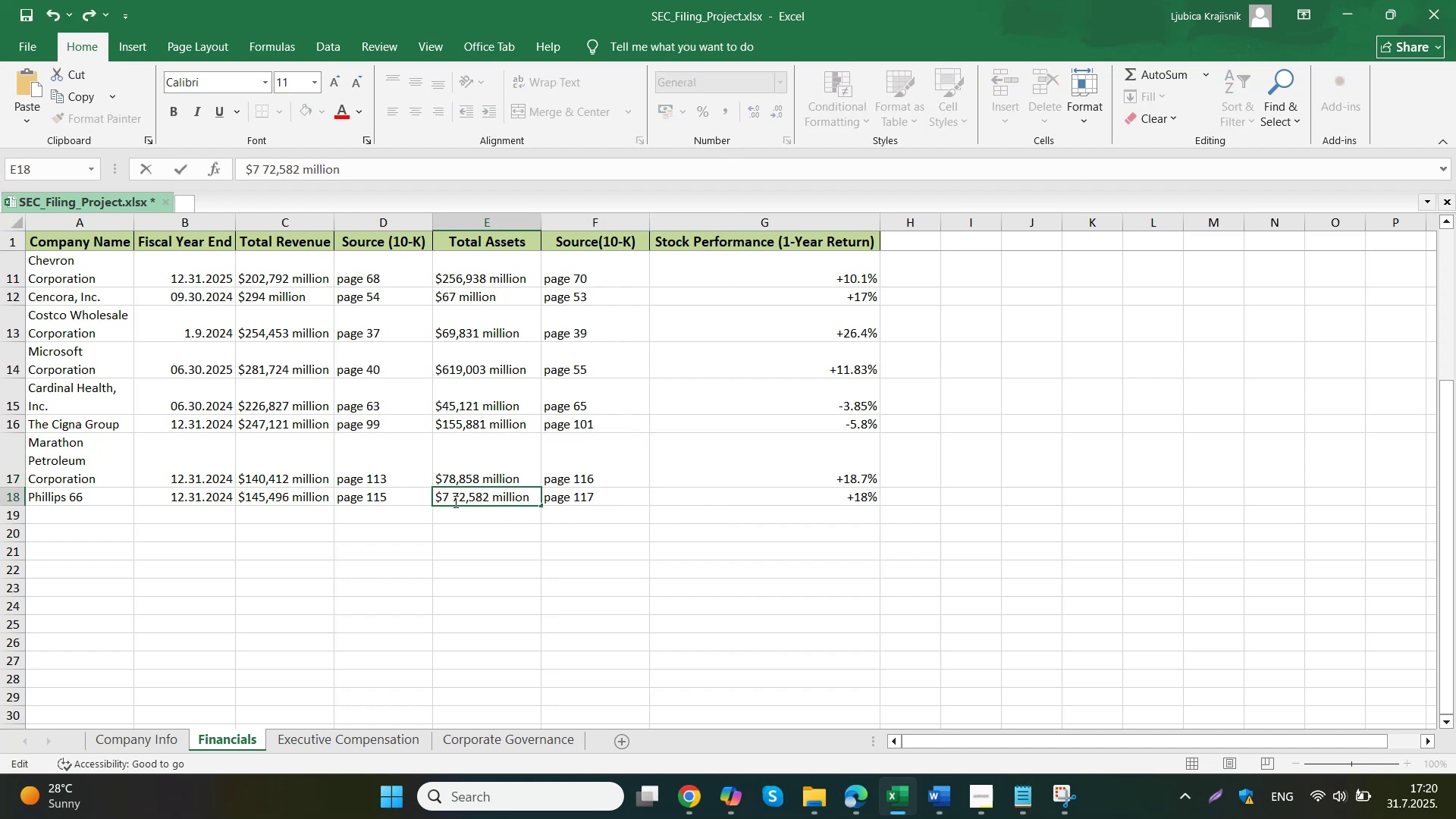 
key(Backspace)
 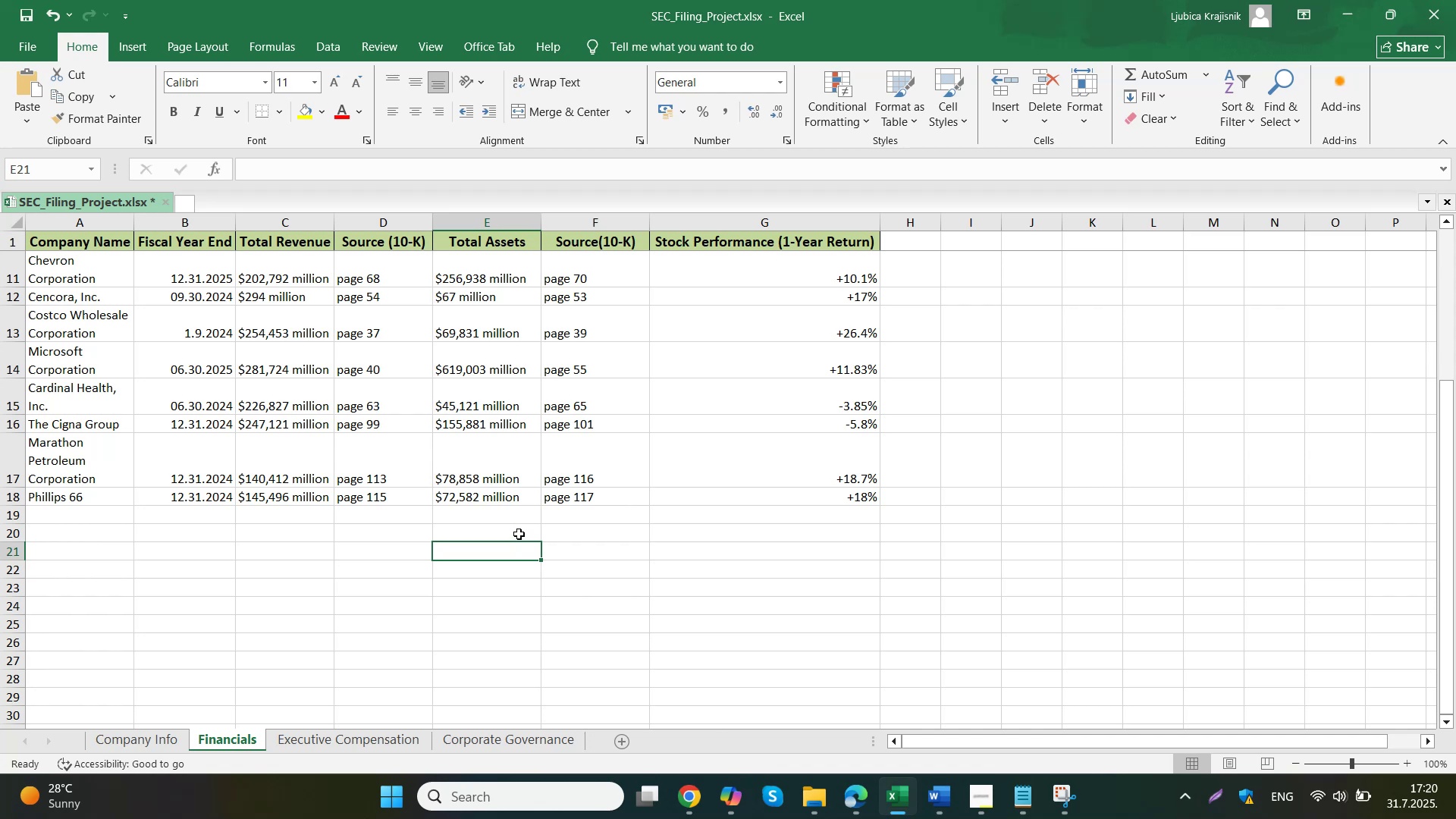 
left_click_drag(start_coordinate=[91, 502], to_coordinate=[143, 495])
 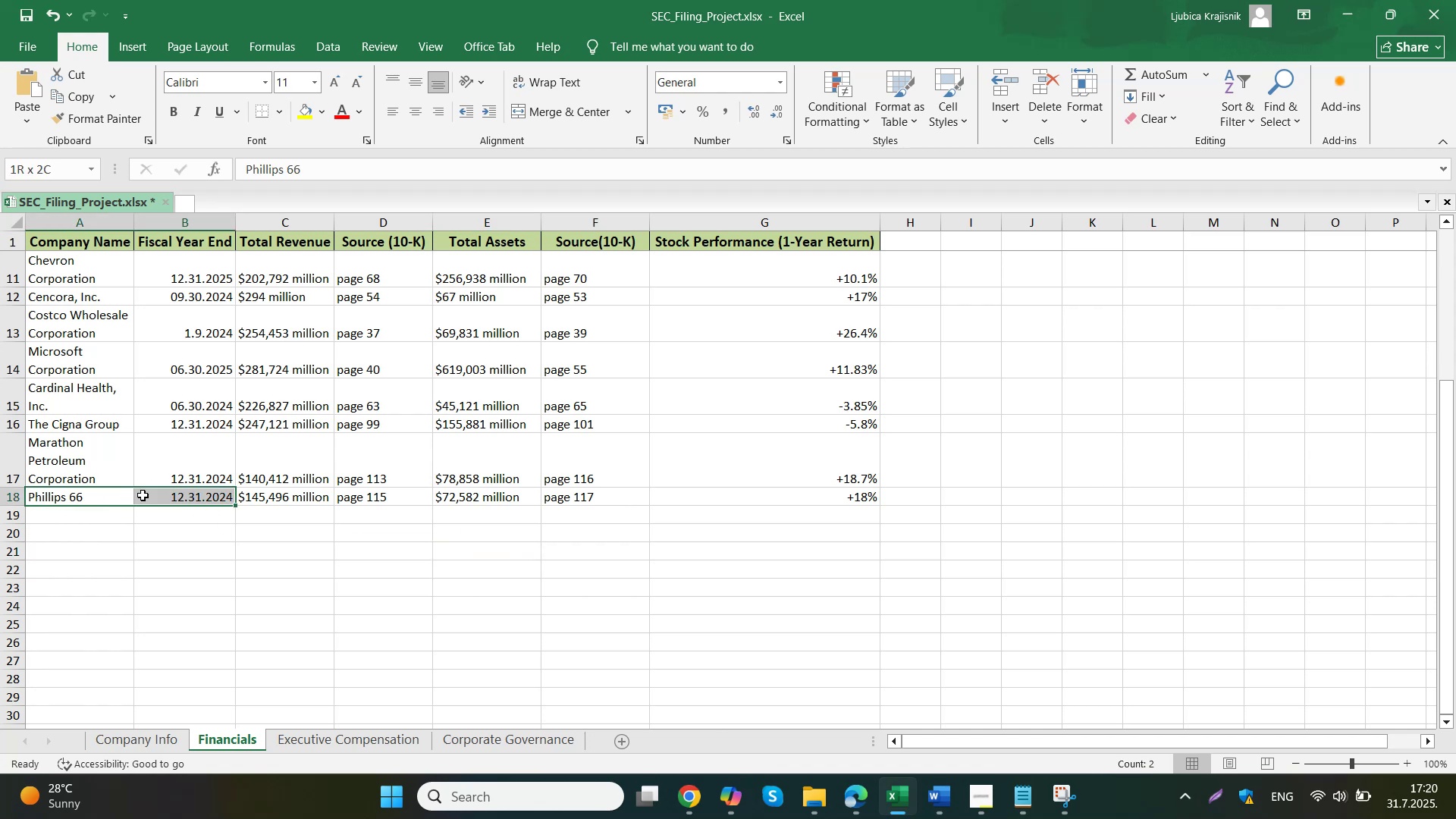 
key(Control+ControlLeft)
 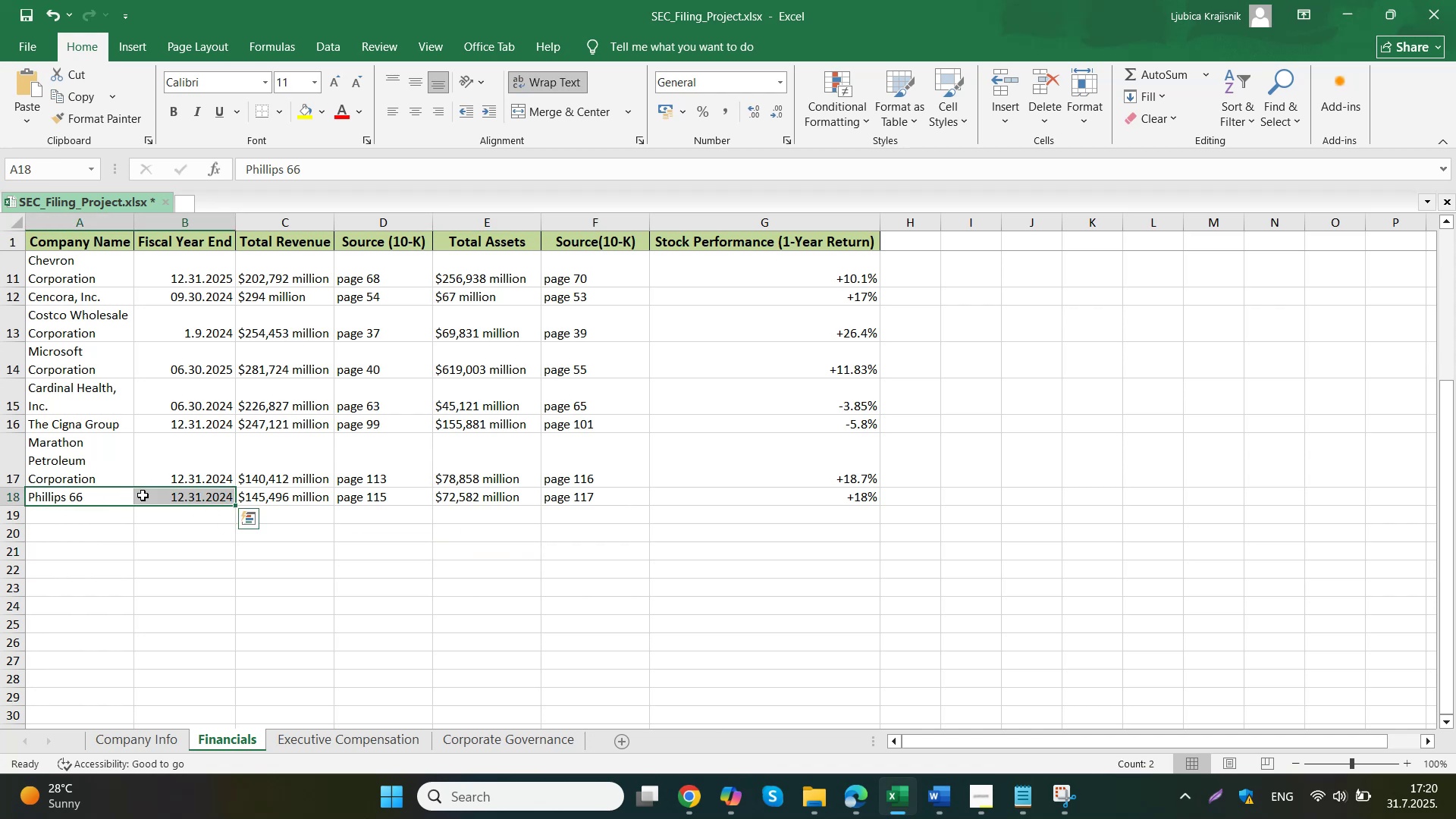 
key(Control+C)
 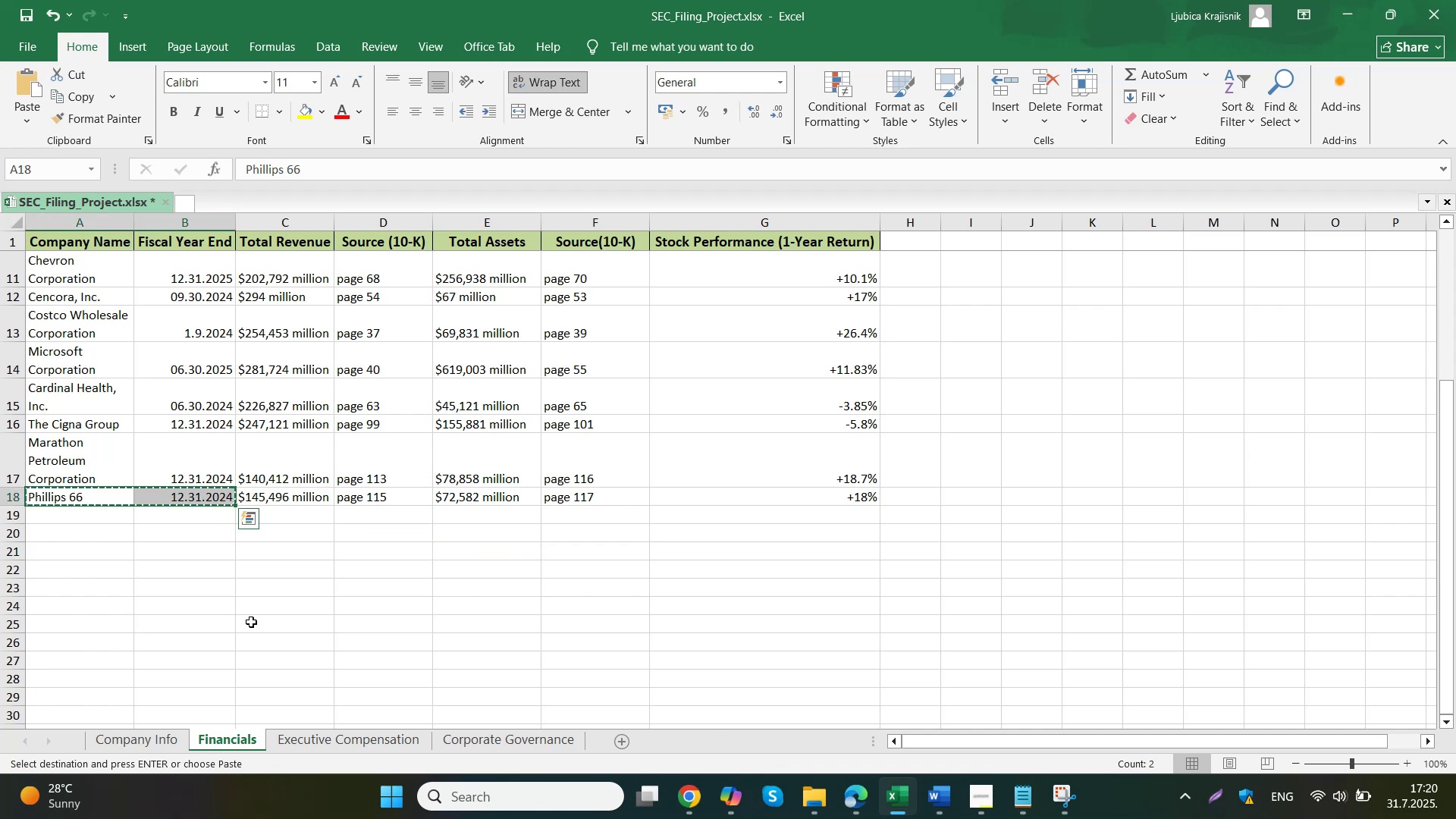 
left_click([307, 748])
 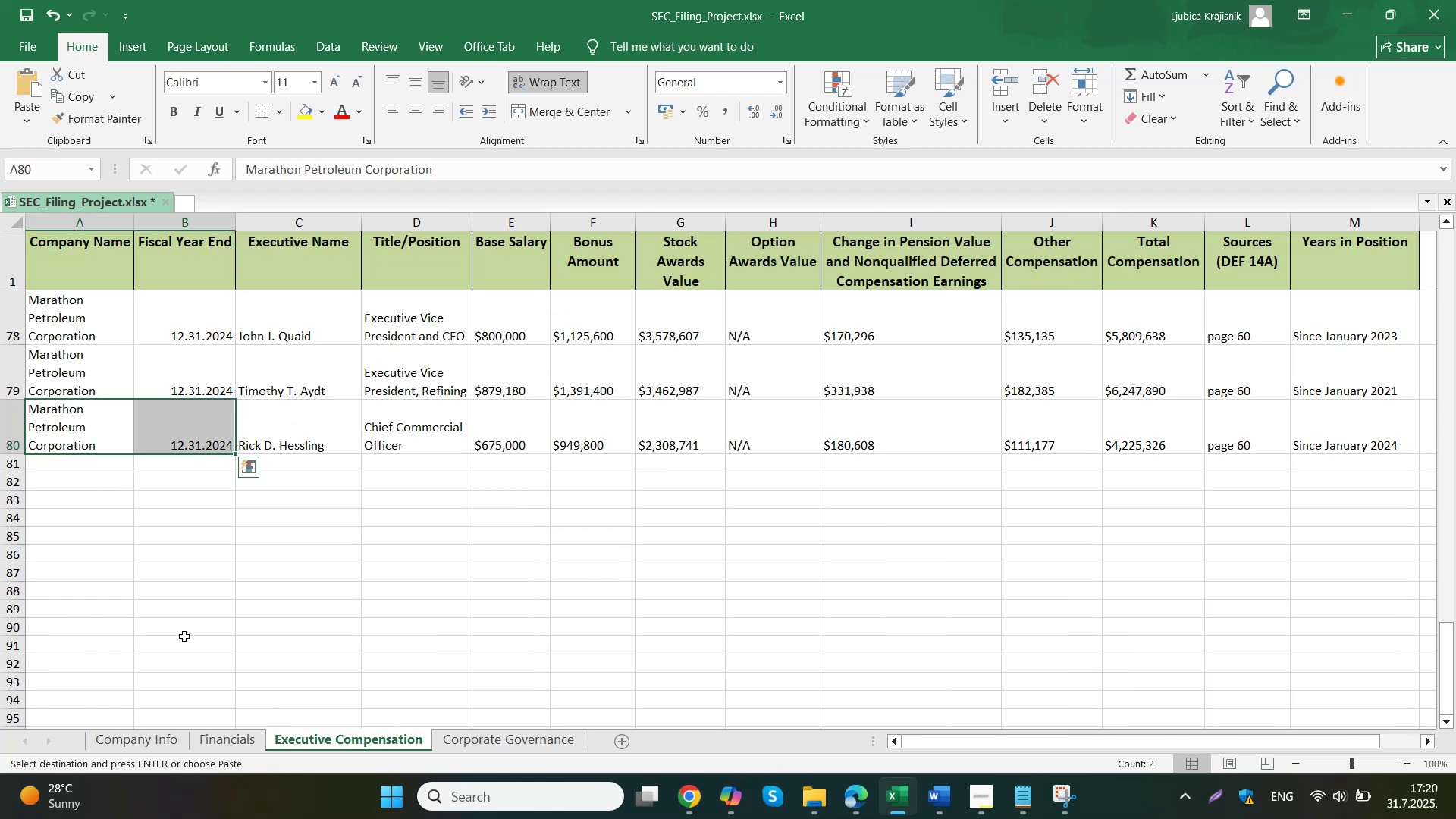 
left_click_drag(start_coordinate=[102, 463], to_coordinate=[157, 532])
 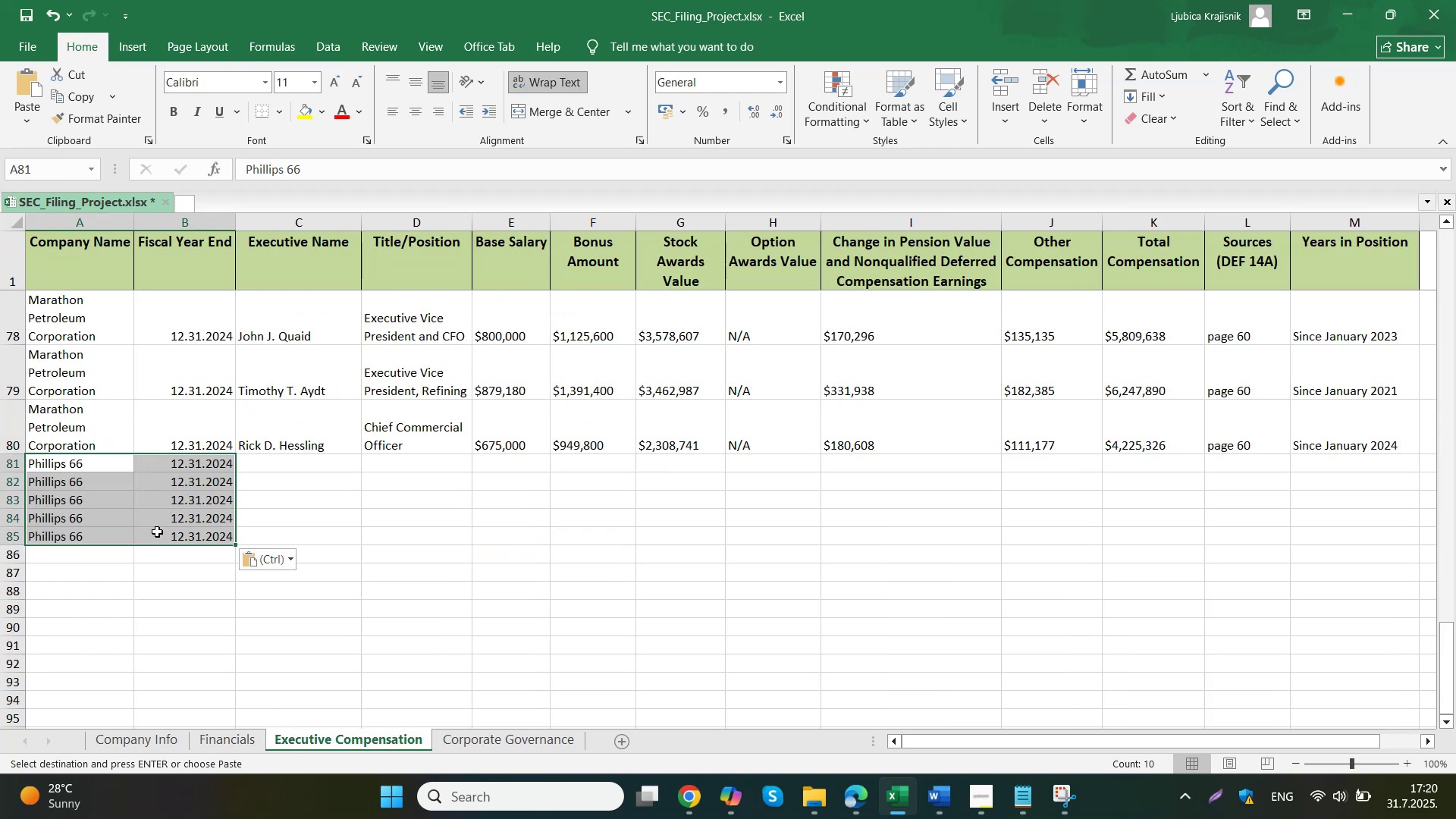 
key(Control+ControlLeft)
 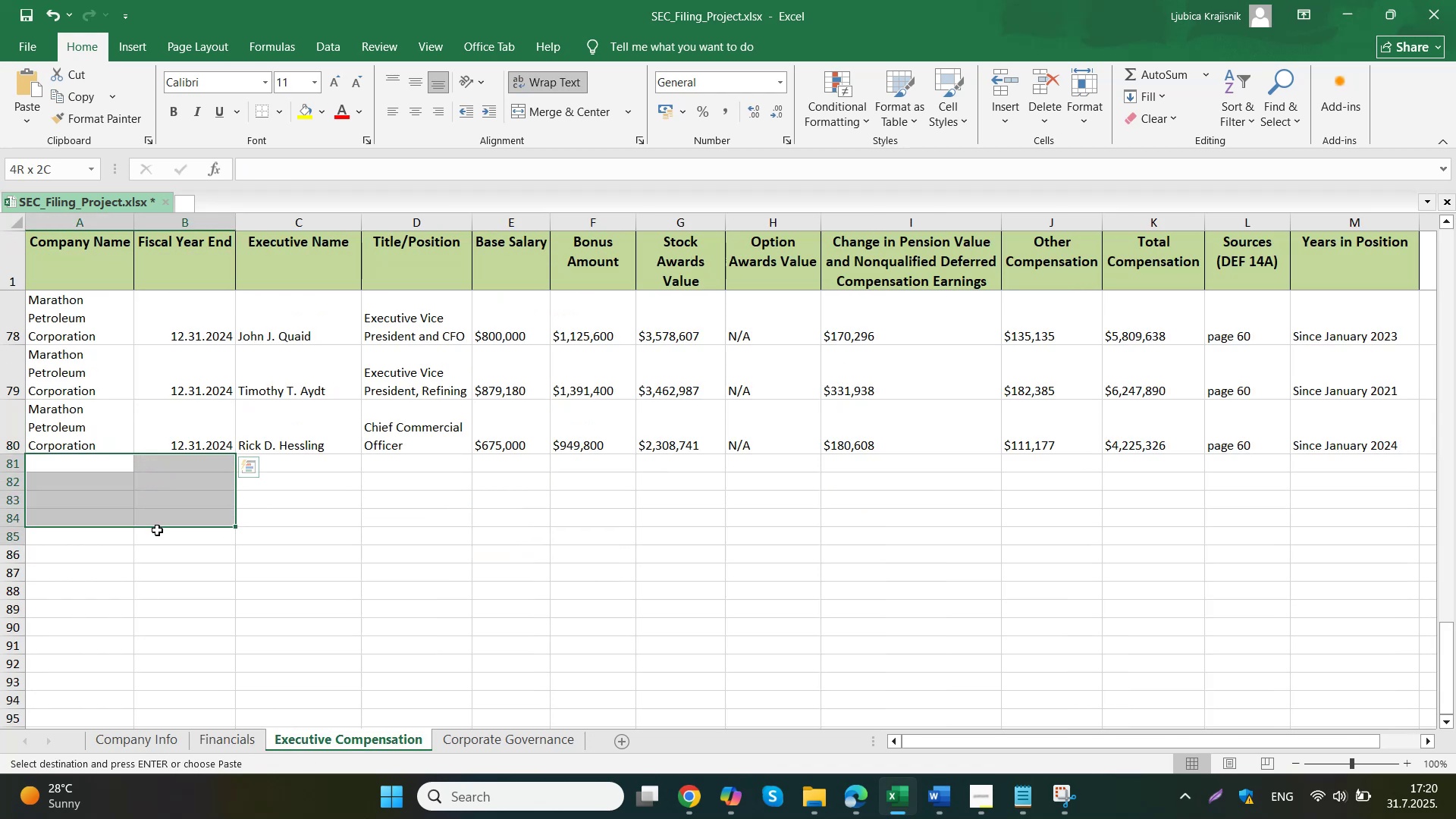 
key(Control+V)
 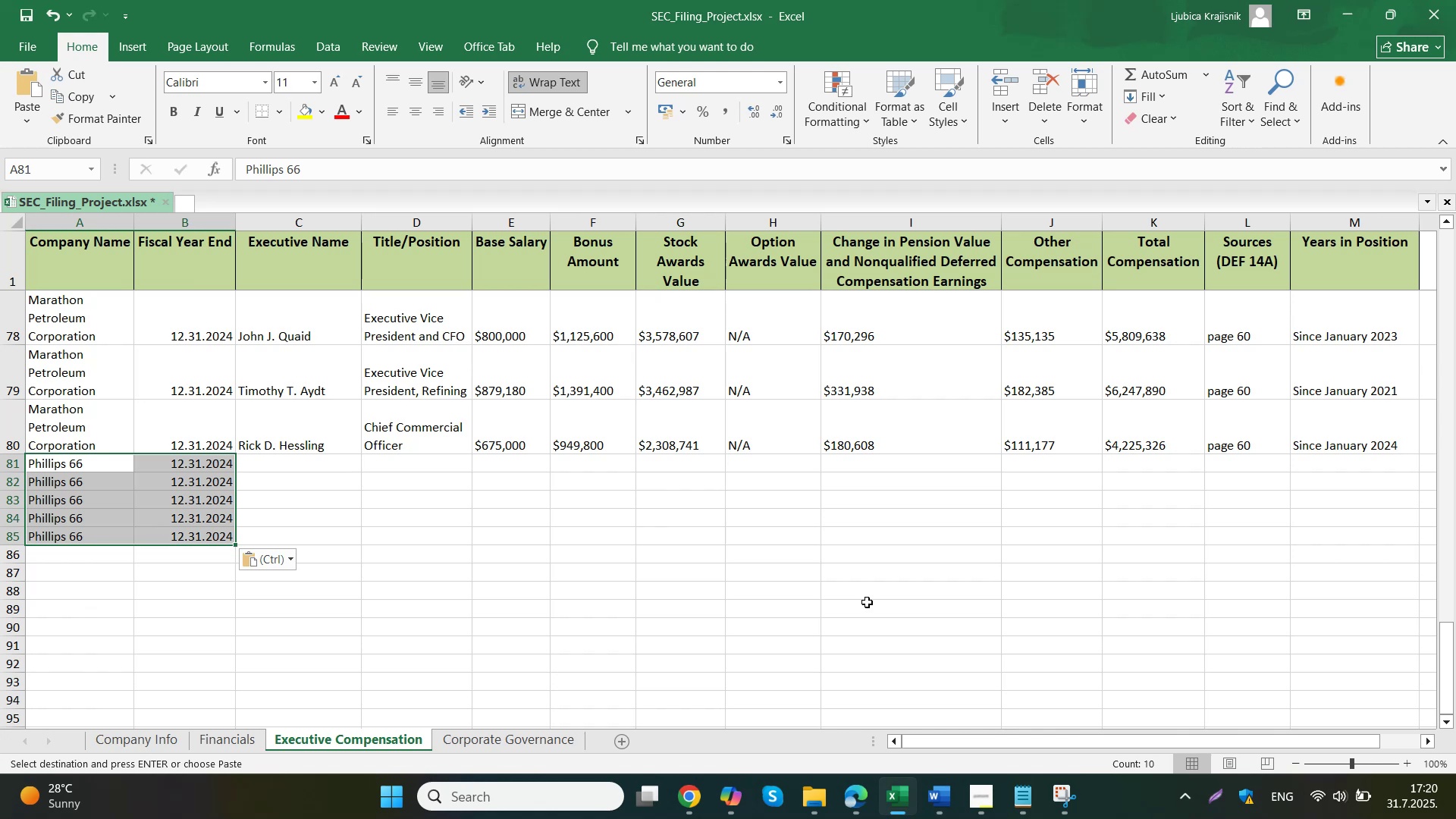 
wait(5.88)
 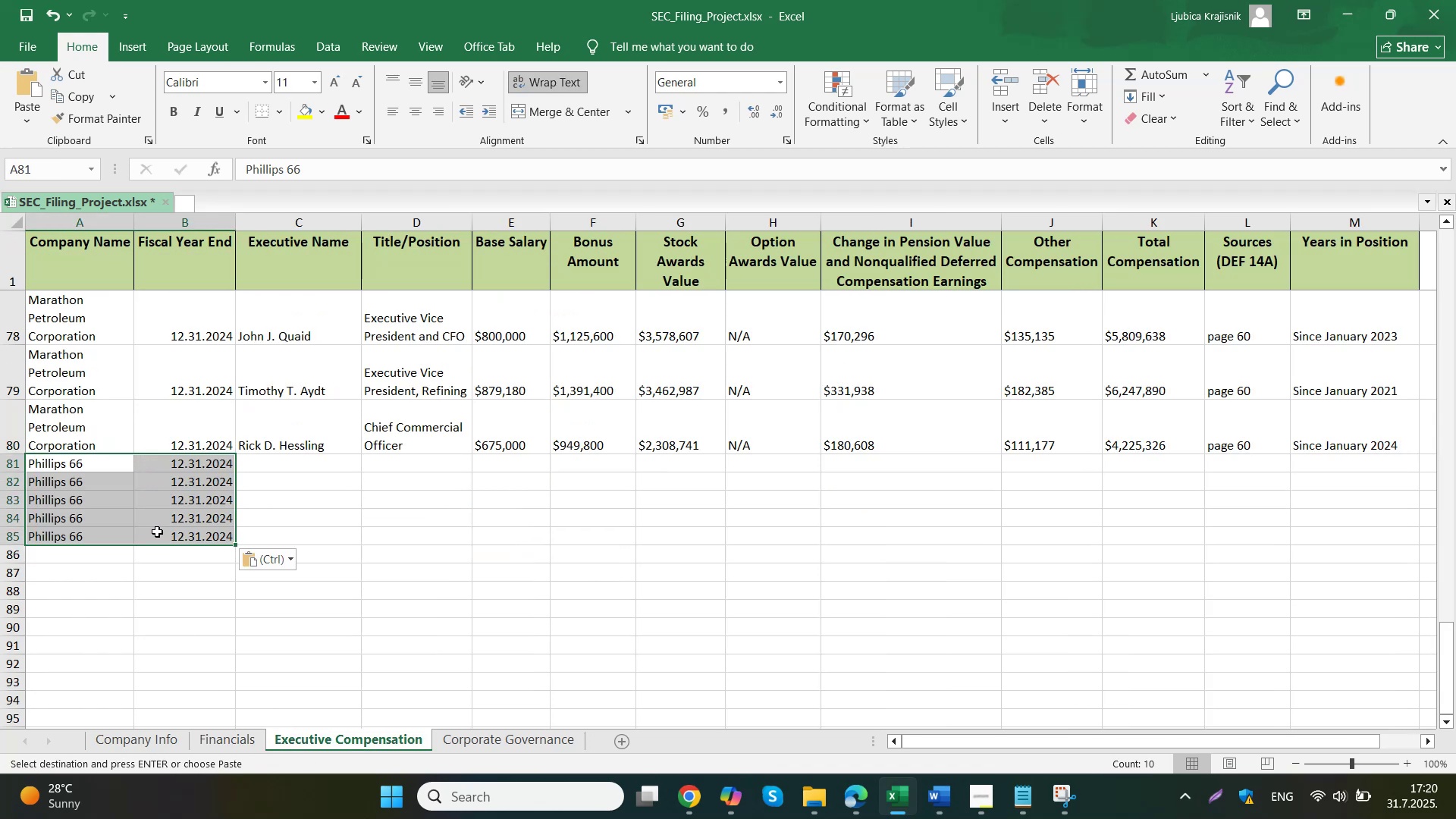 
left_click([557, 676])
 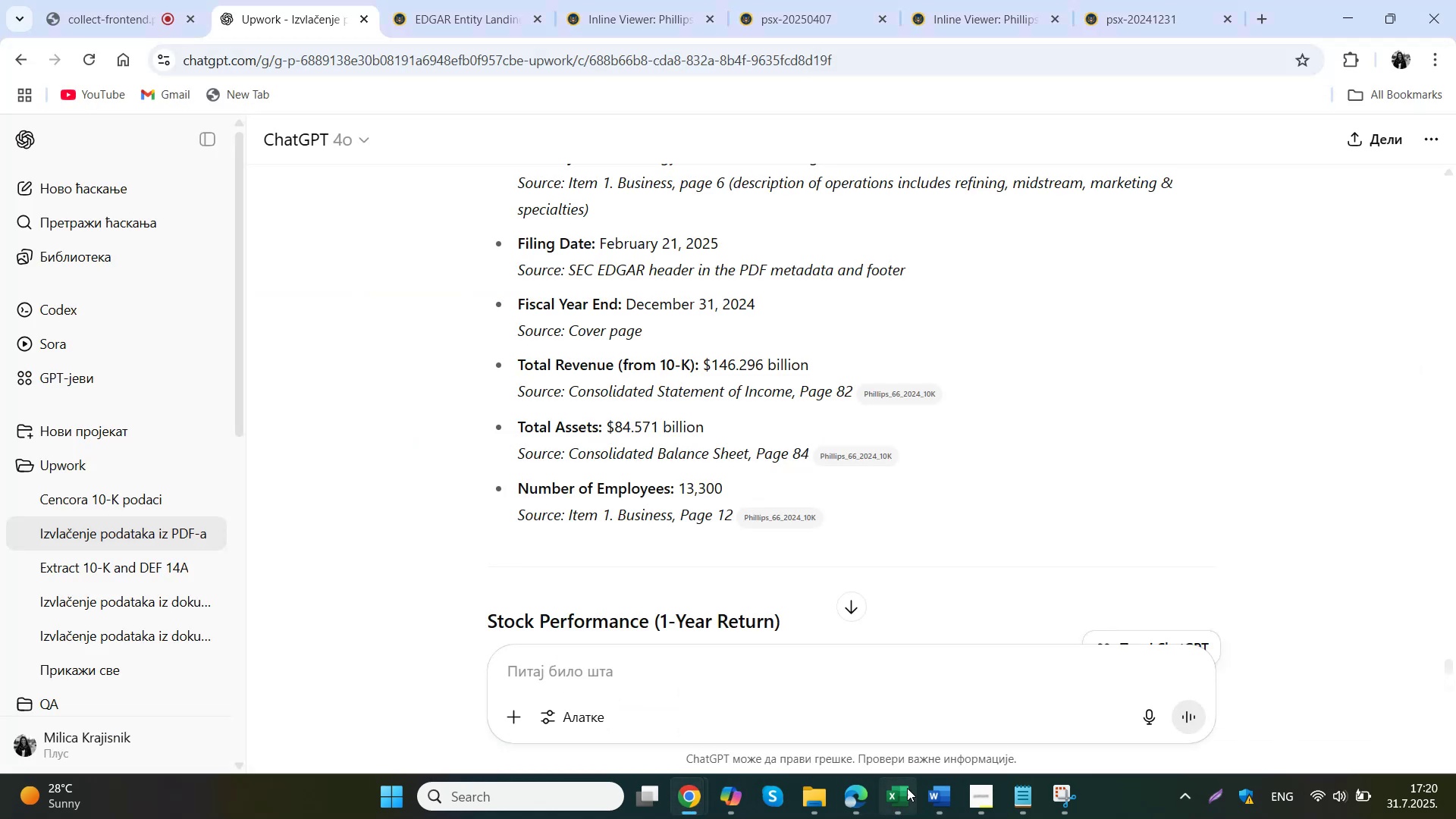 
left_click([1046, 804])
 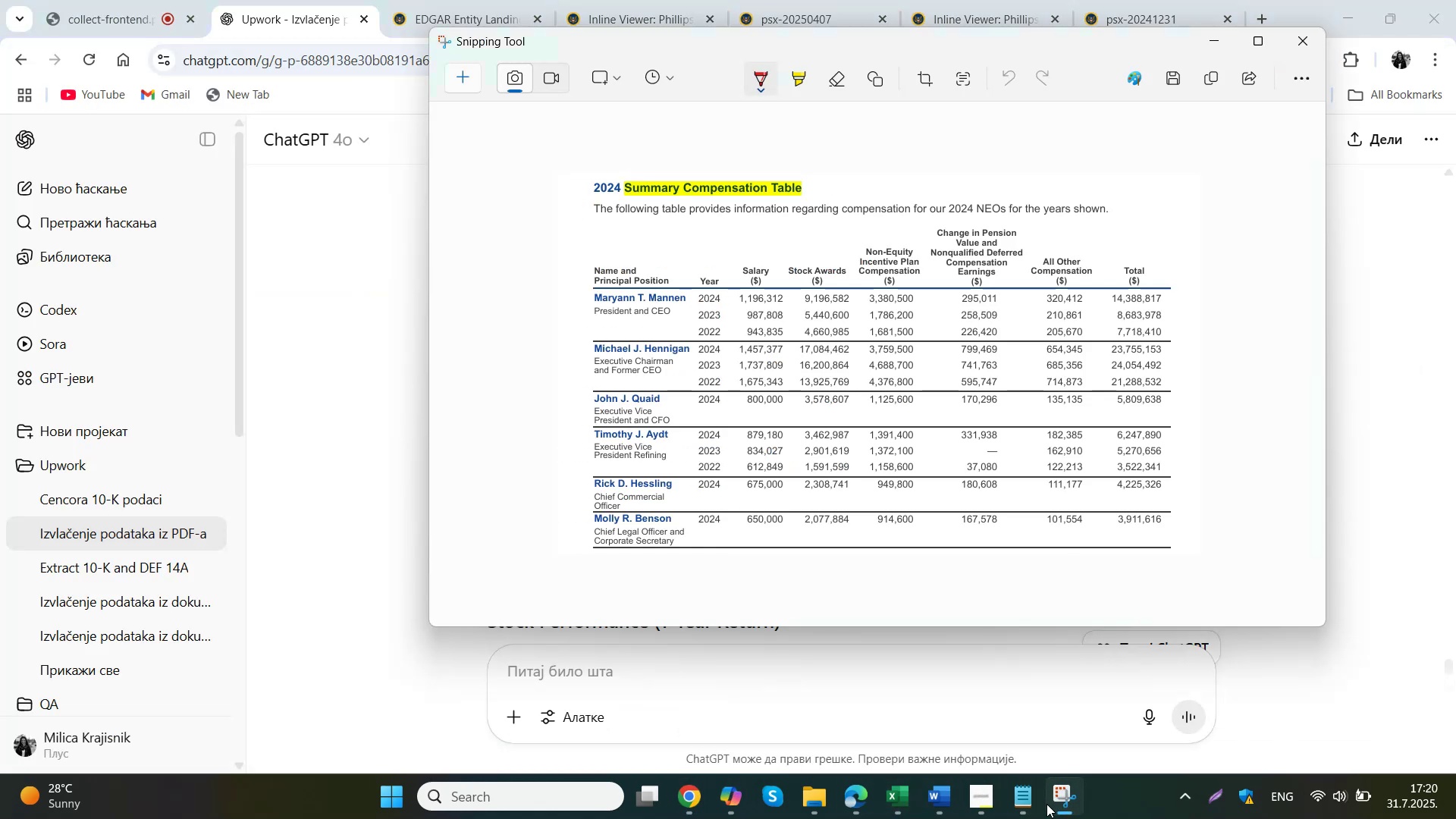 
left_click([1021, 805])
 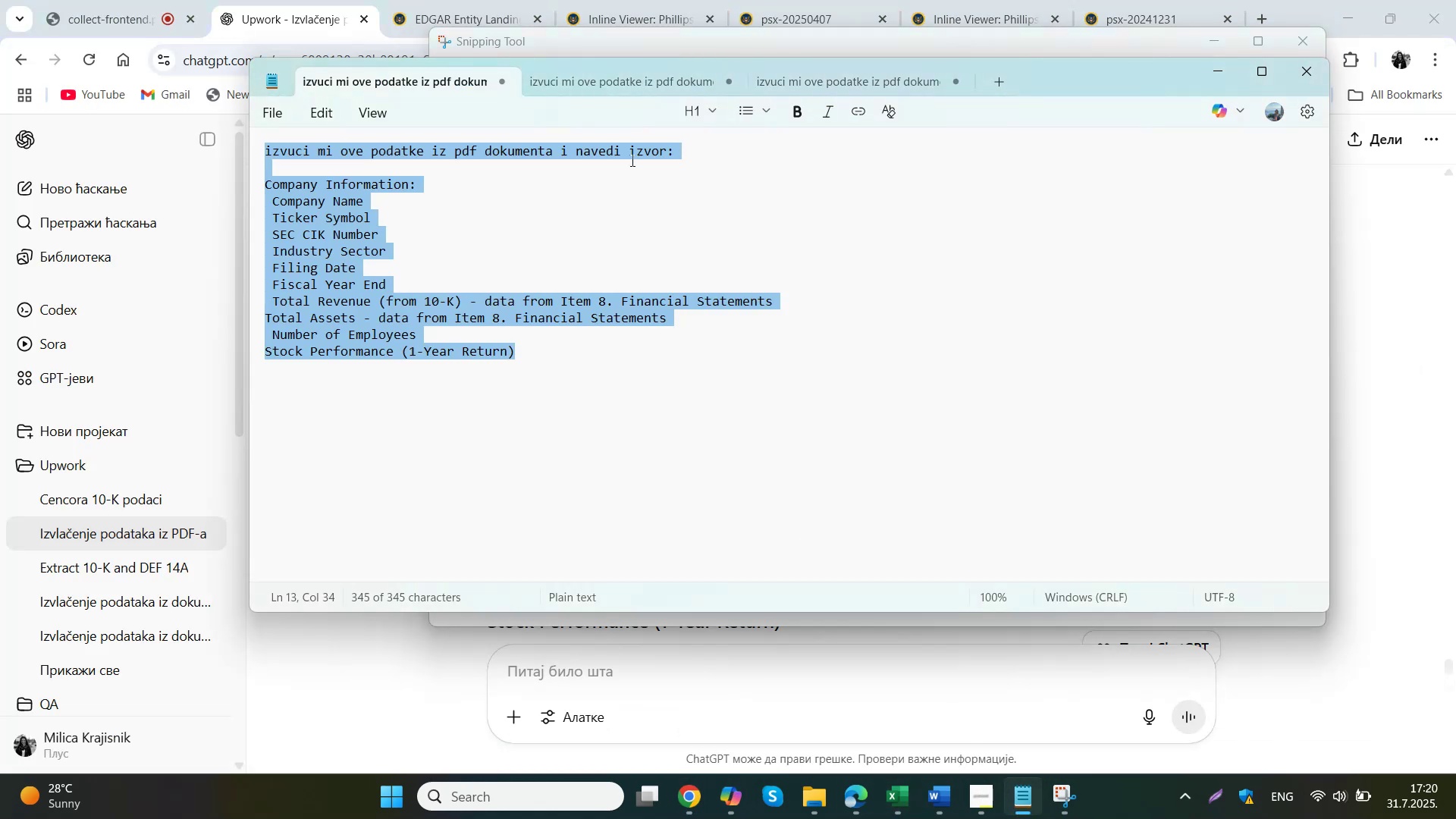 
left_click([588, 86])
 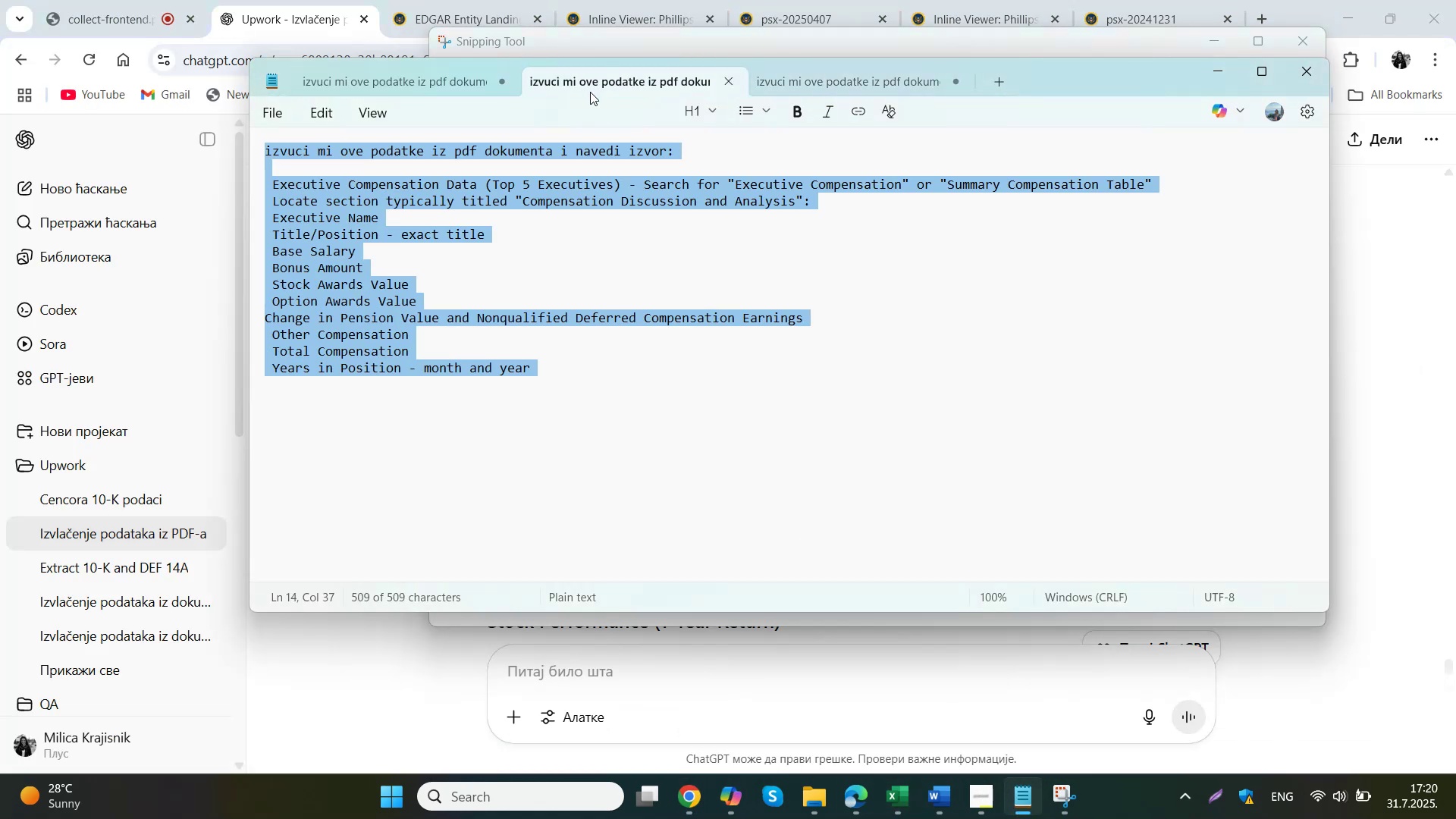 
key(Control+C)
 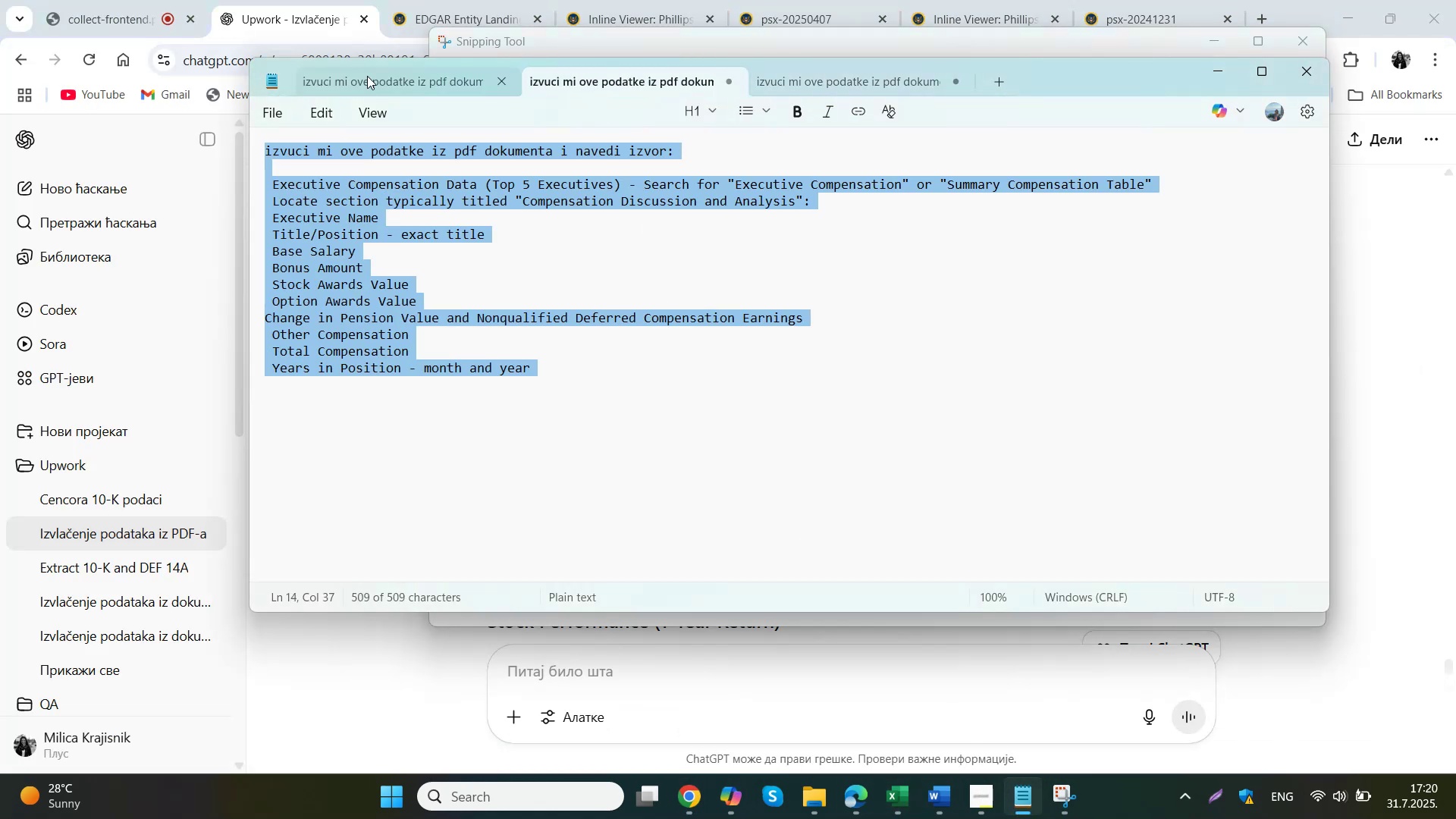 
left_click([298, 13])
 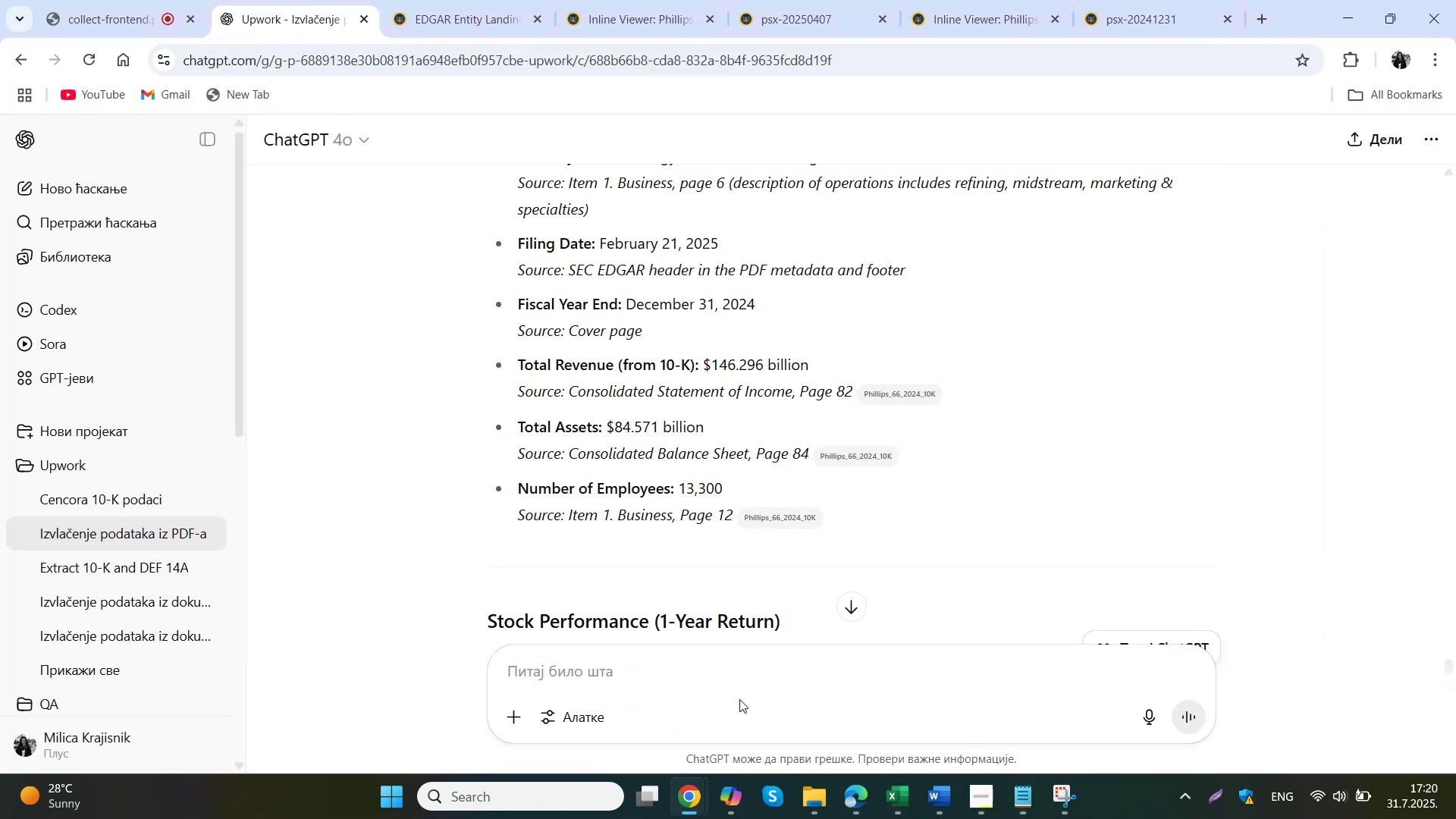 
key(Control+ControlLeft)
 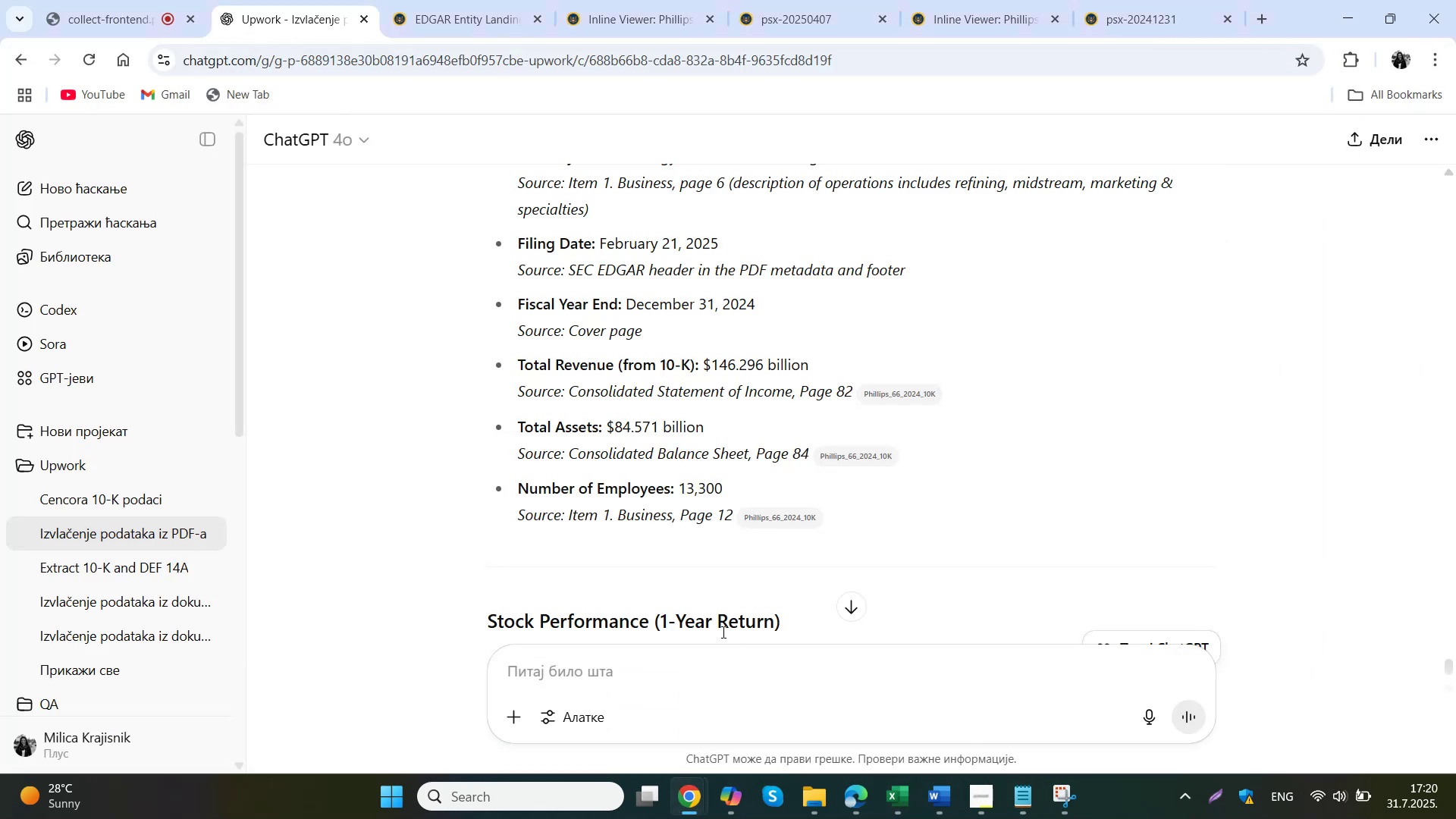 
left_click([714, 661])
 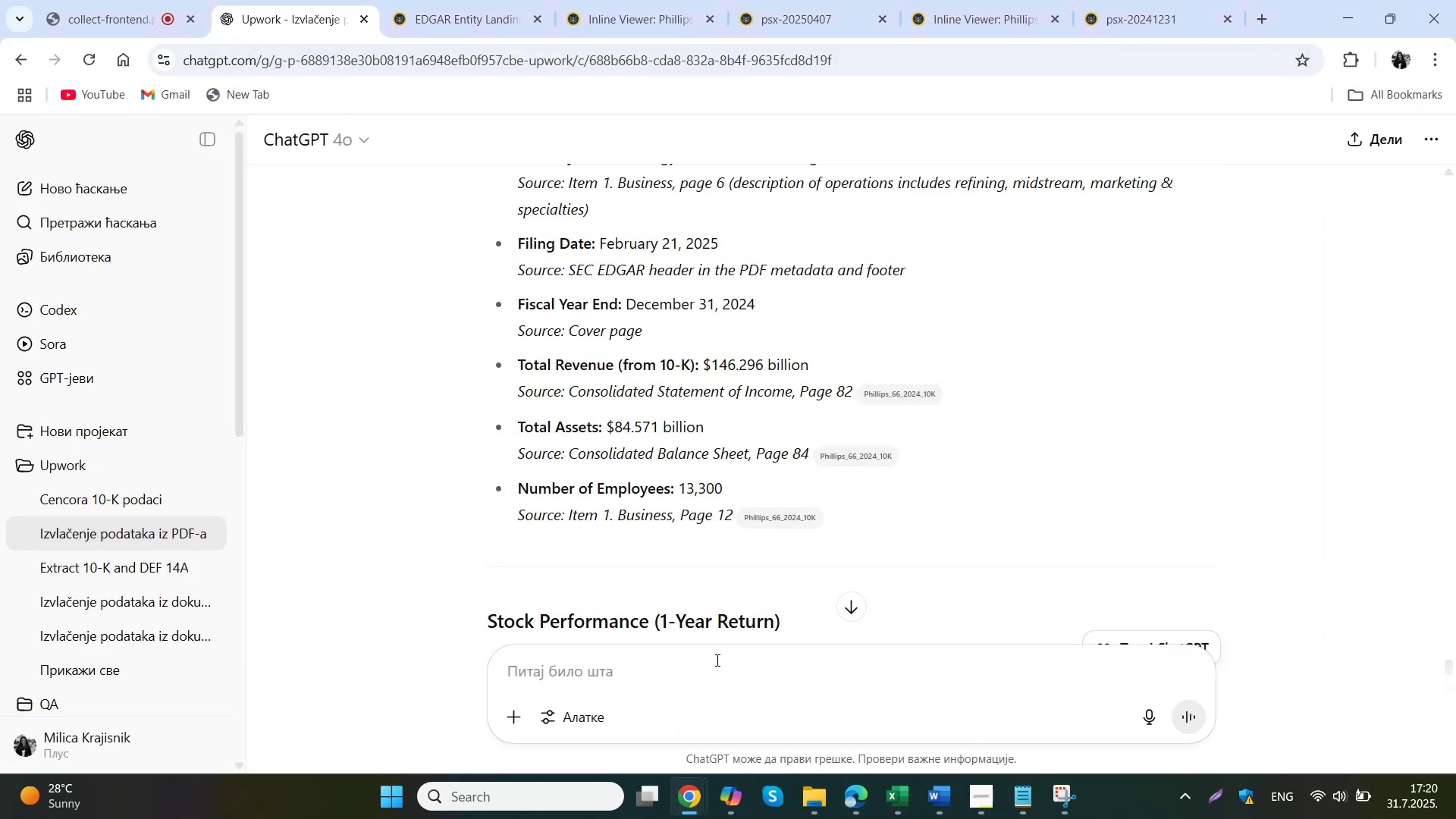 
key(Control+V)
 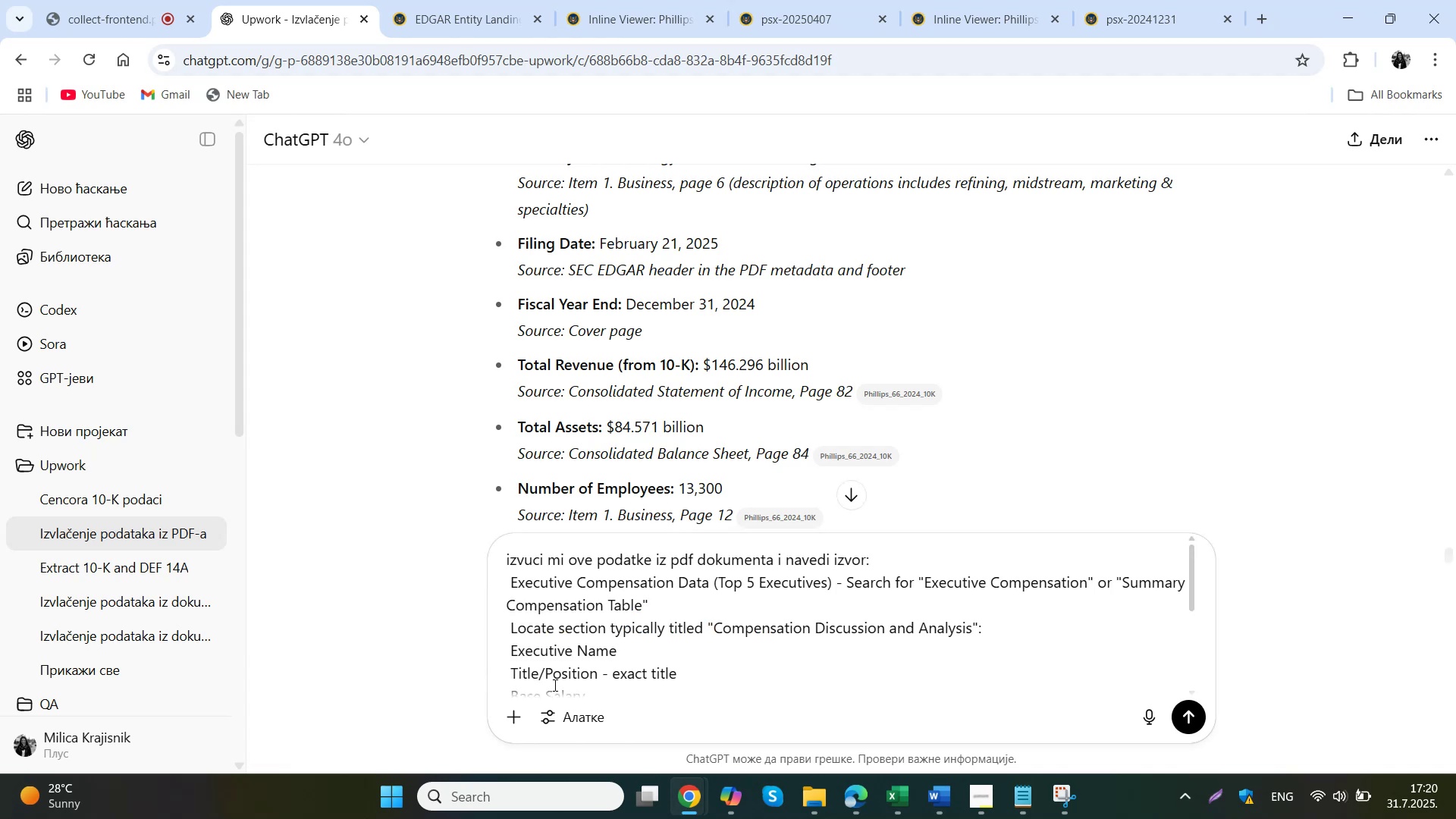 
left_click([506, 722])
 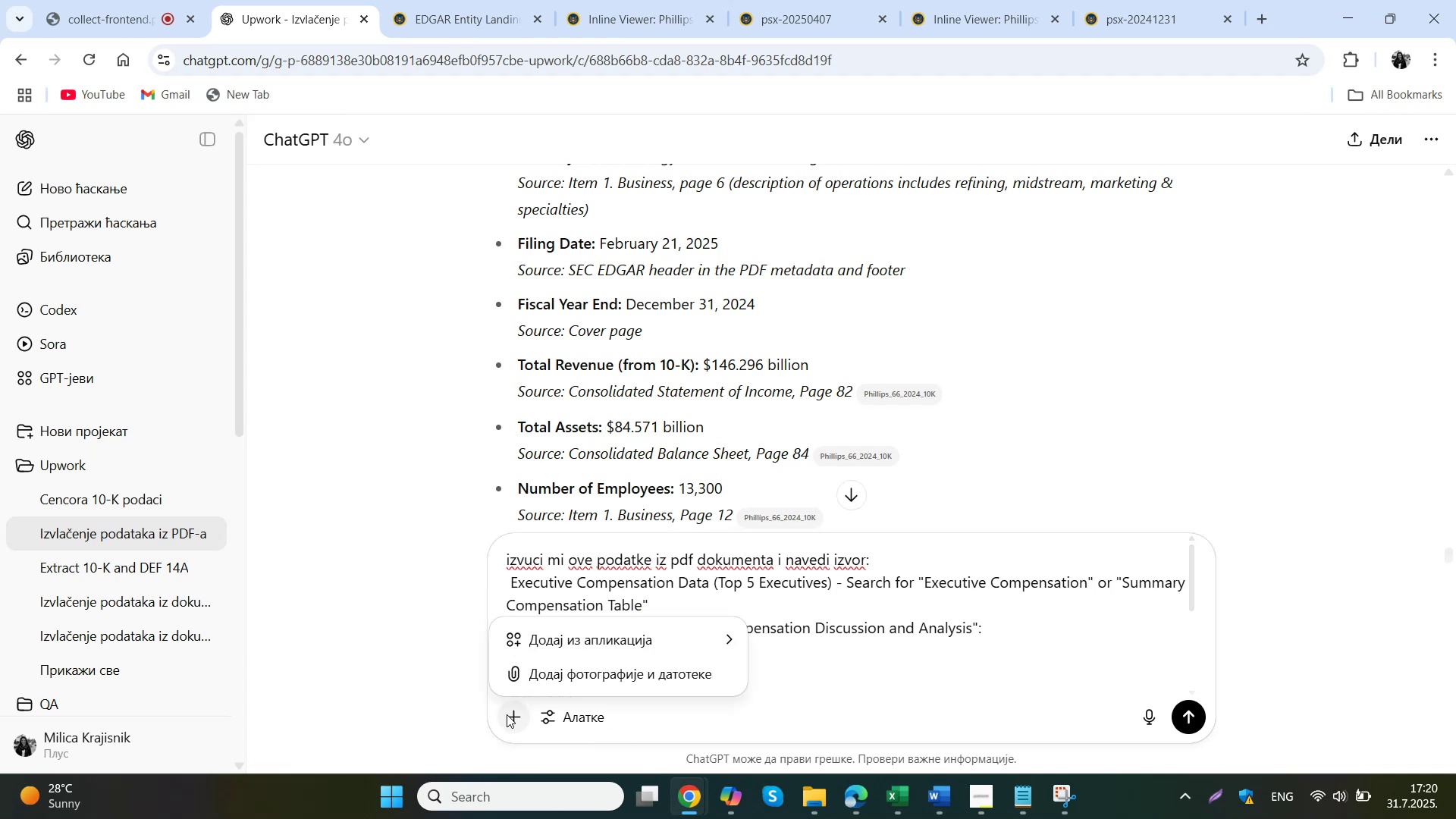 
left_click([548, 685])
 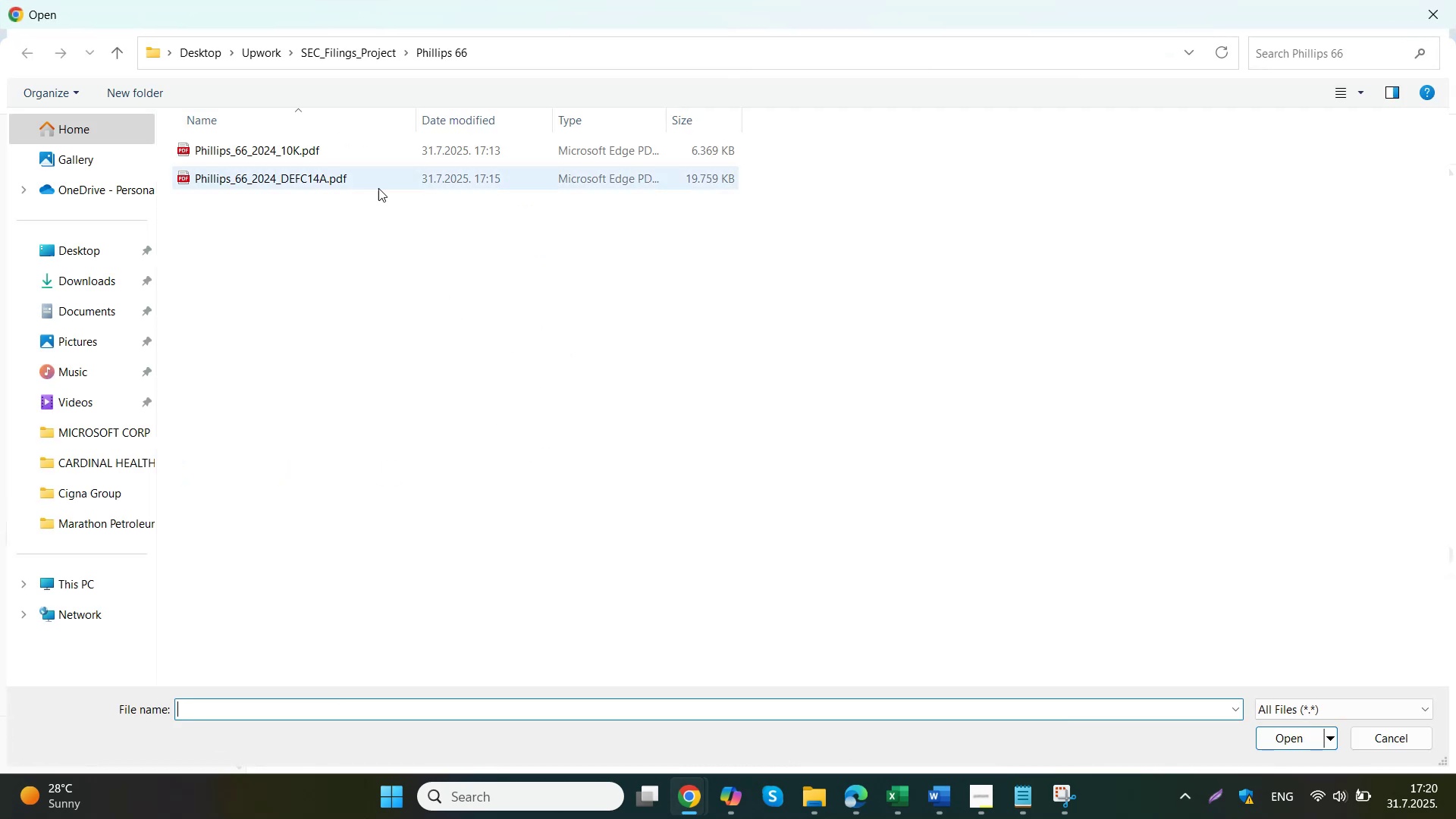 
double_click([324, 171])
 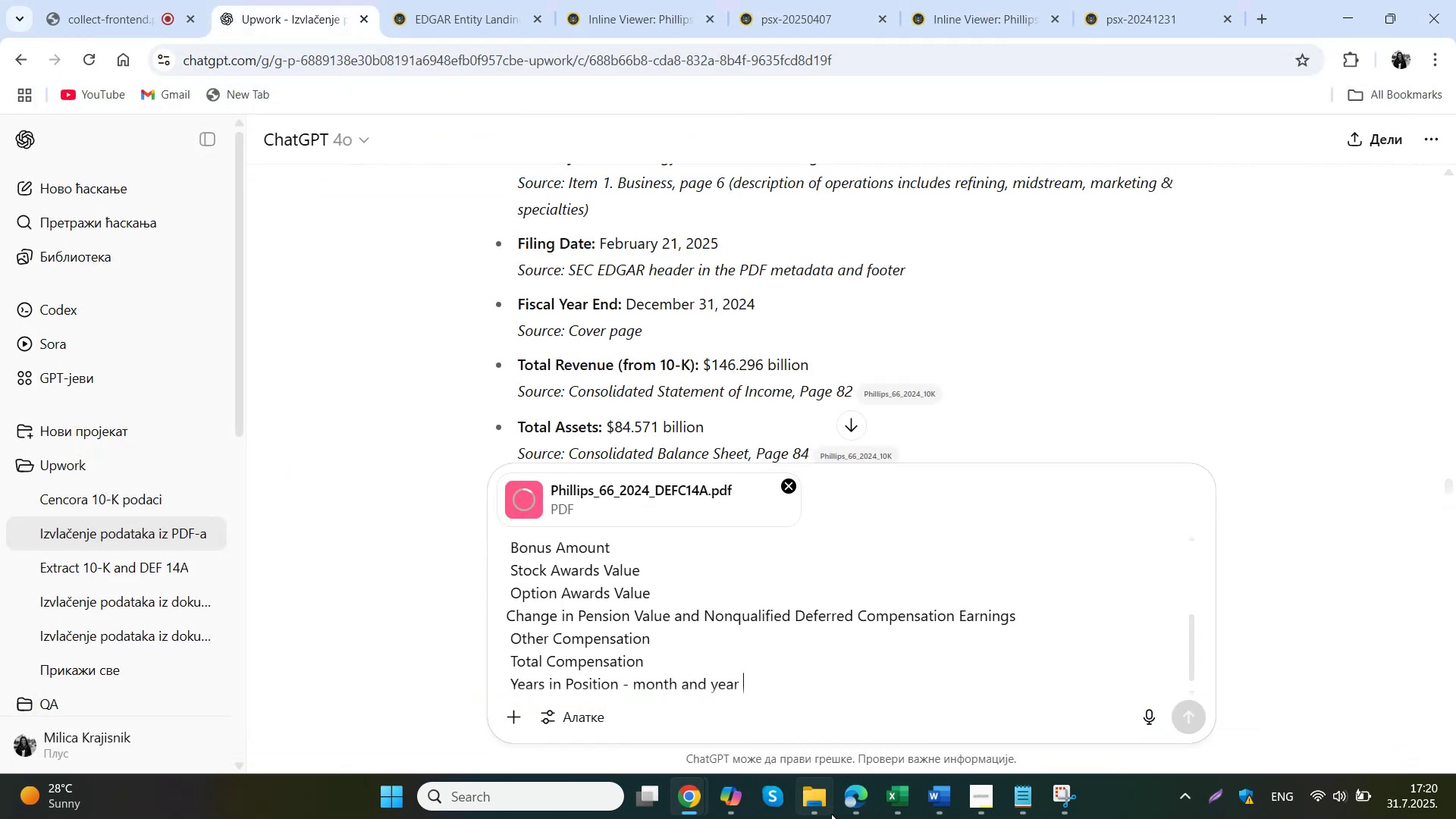 
left_click([821, 806])
 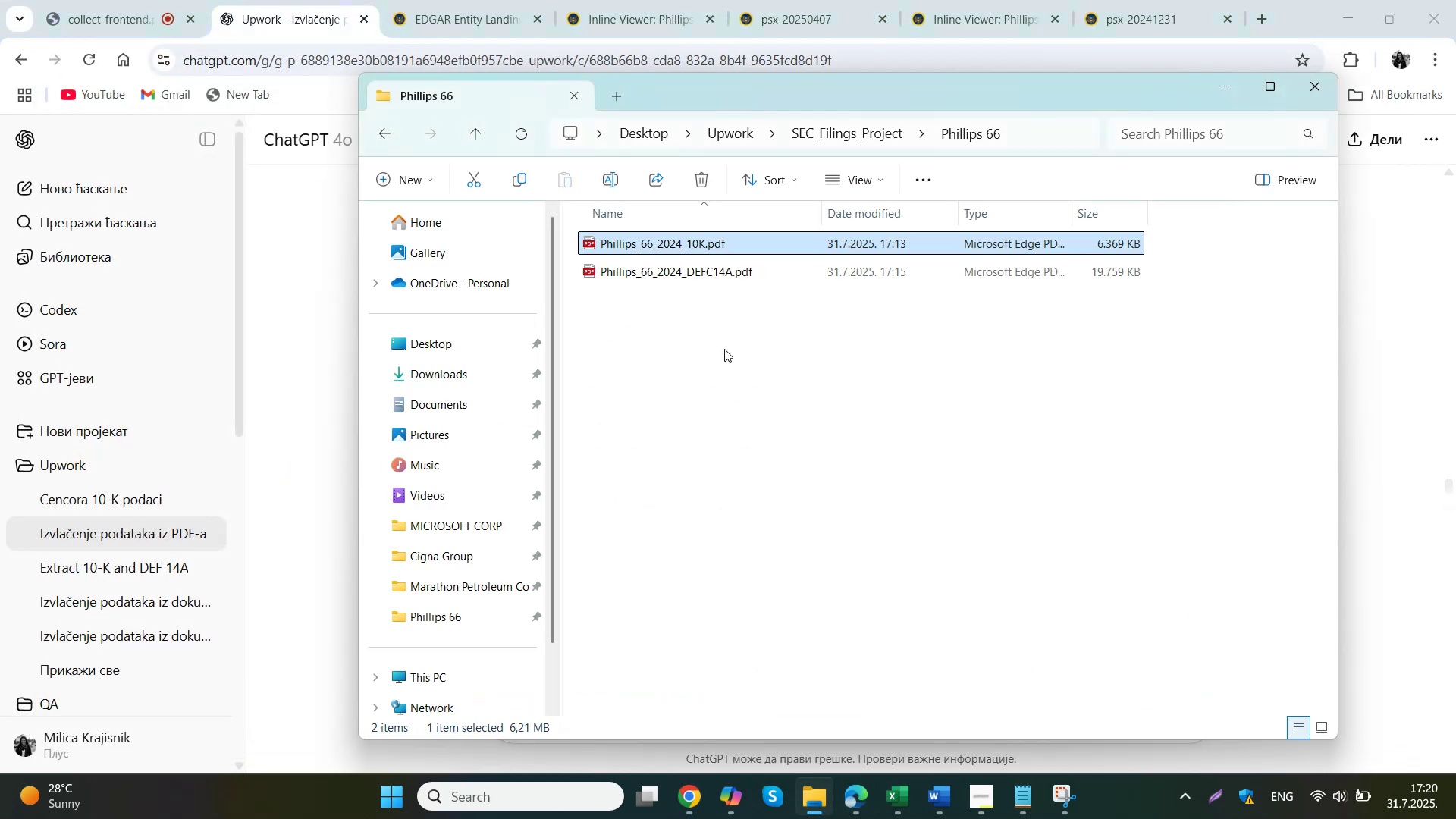 
double_click([714, 281])
 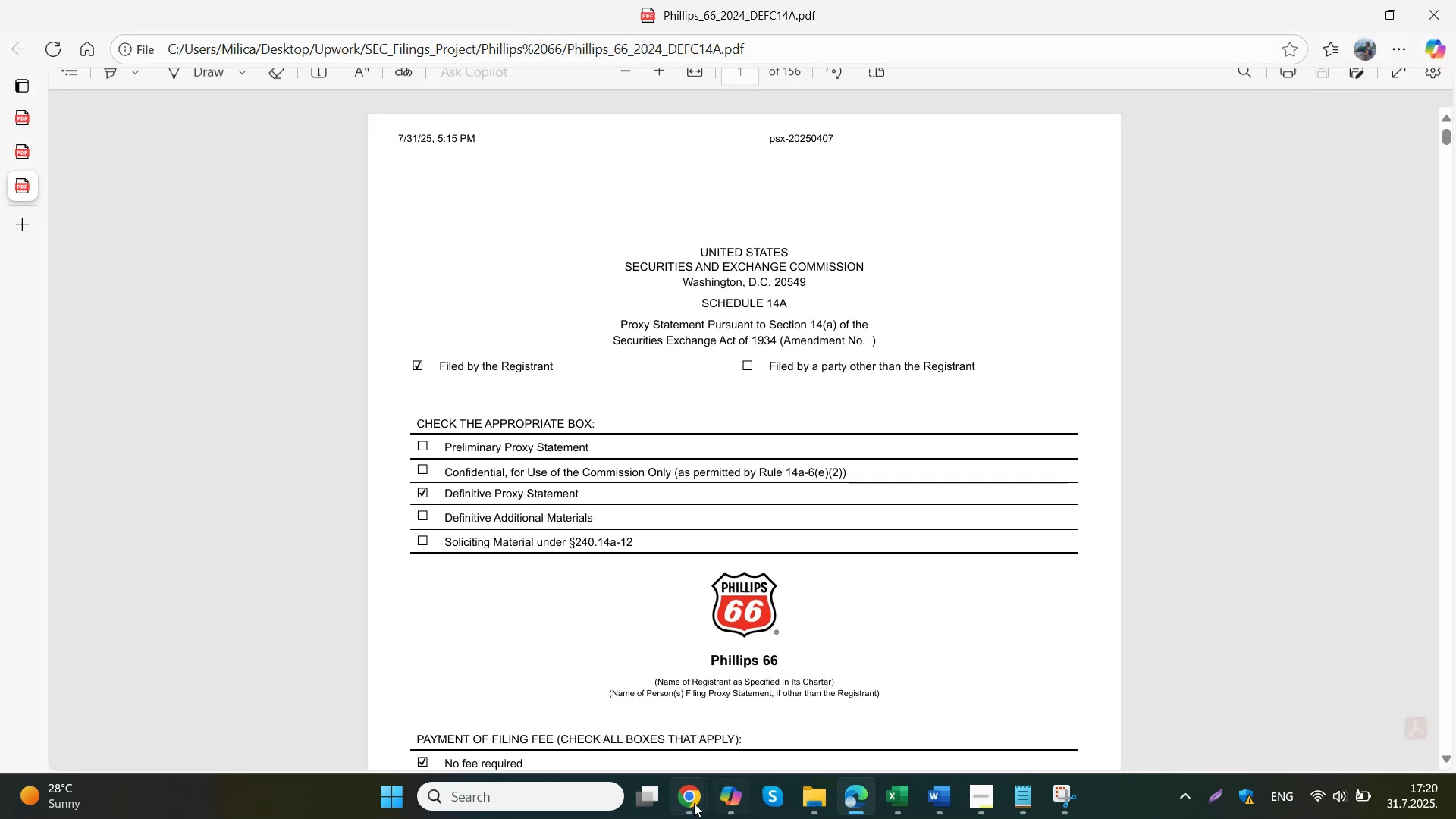 
left_click([626, 722])
 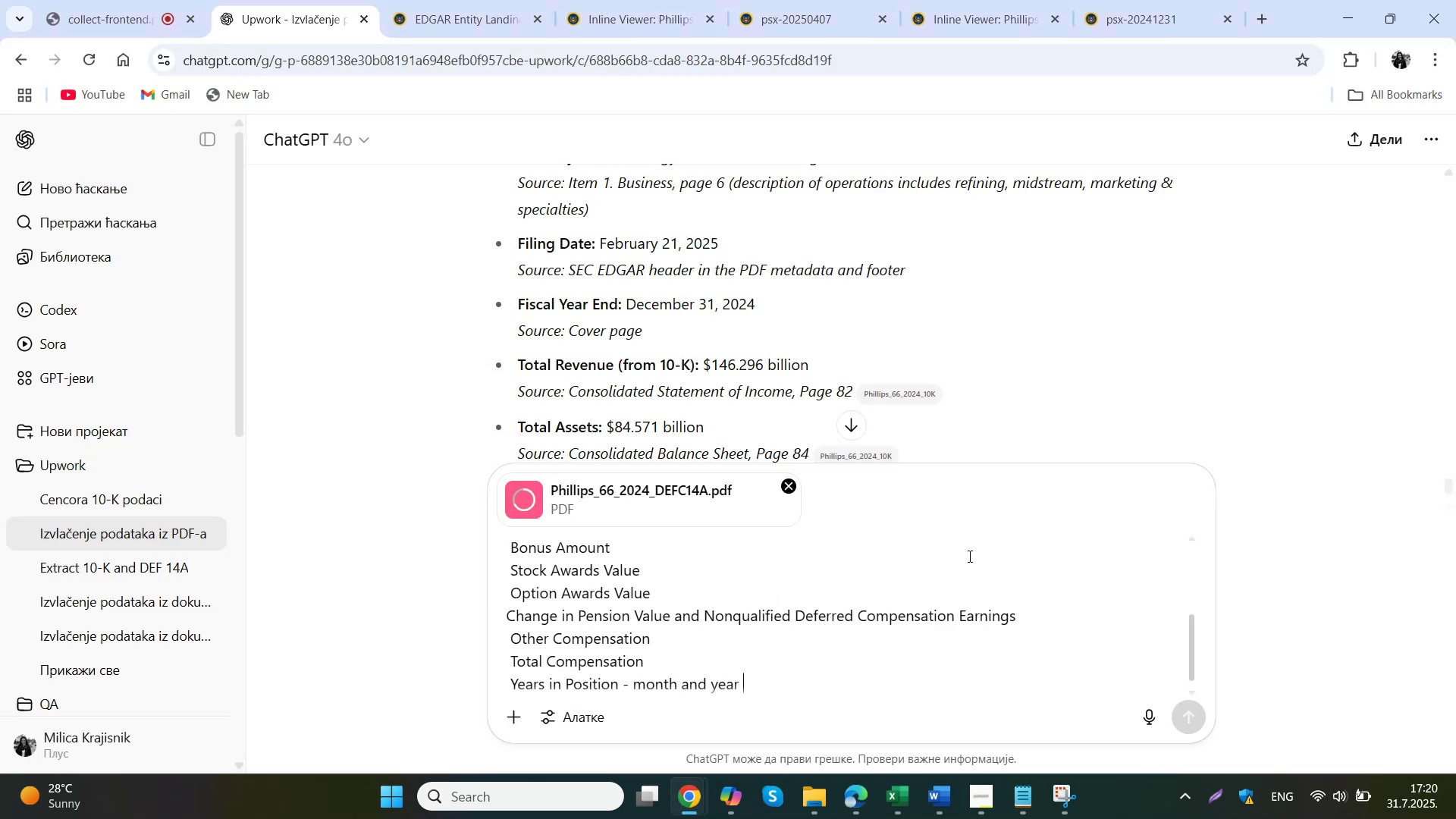 
wait(9.93)
 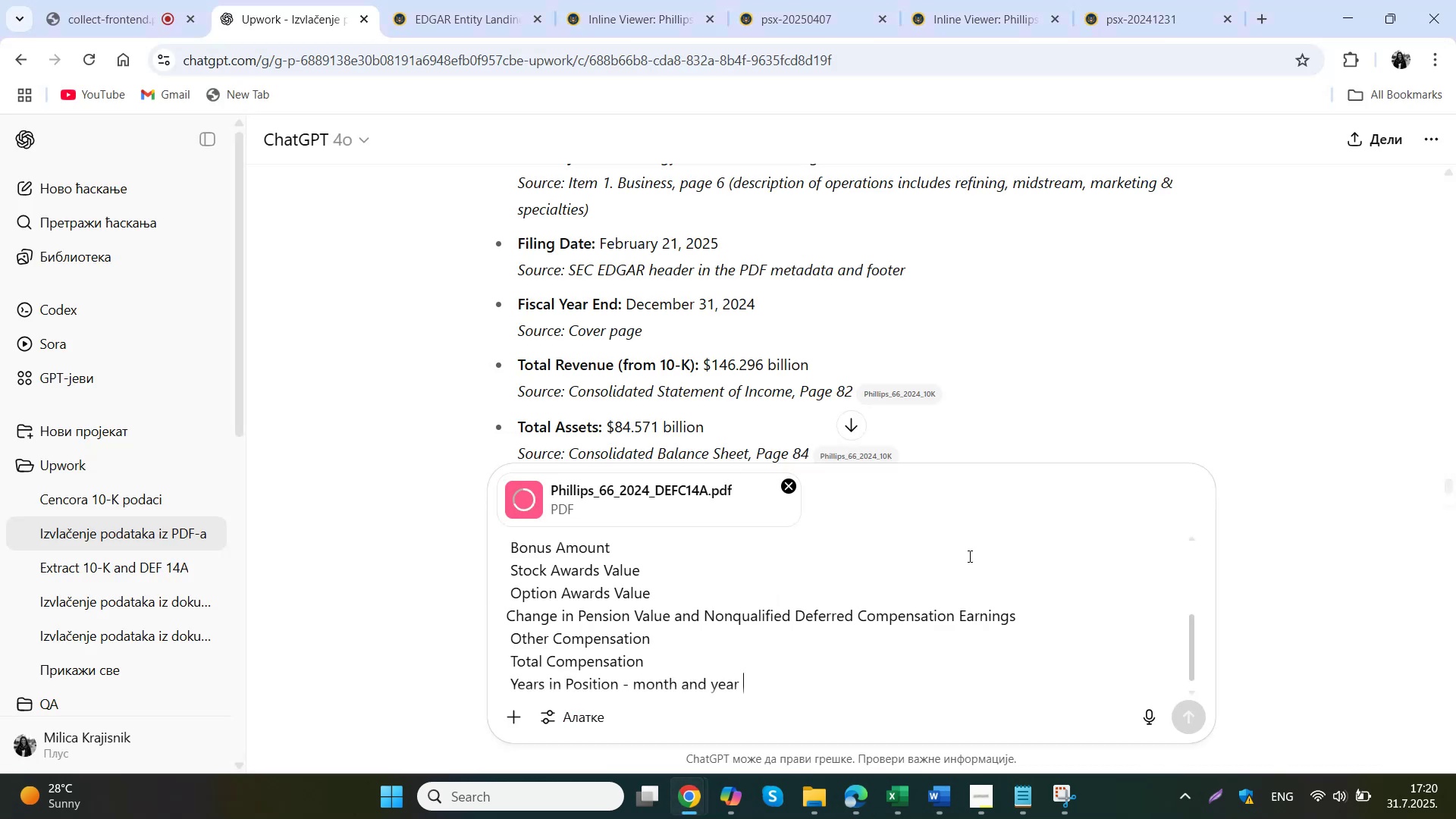 
left_click([1191, 719])
 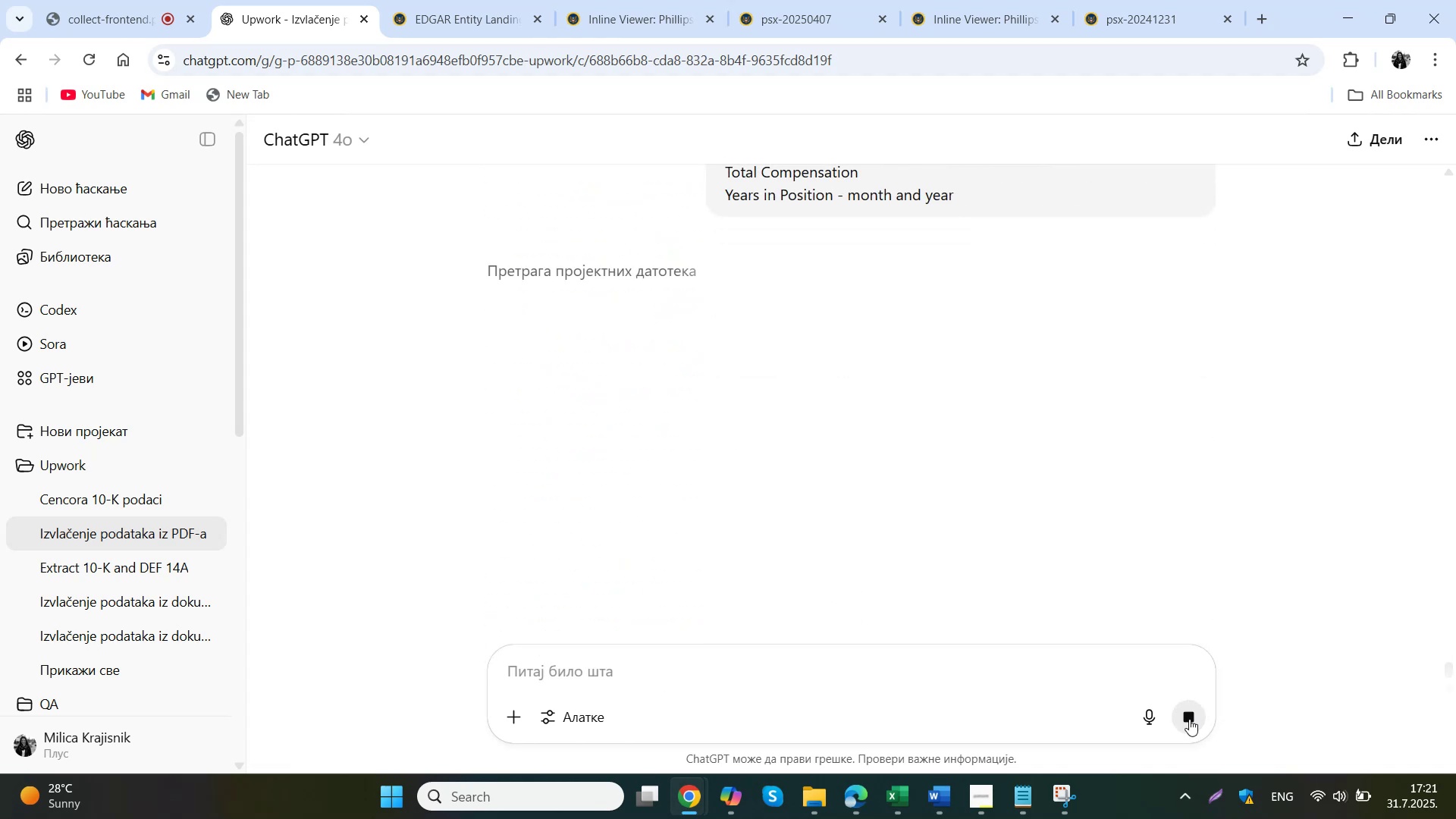 
wait(12.43)
 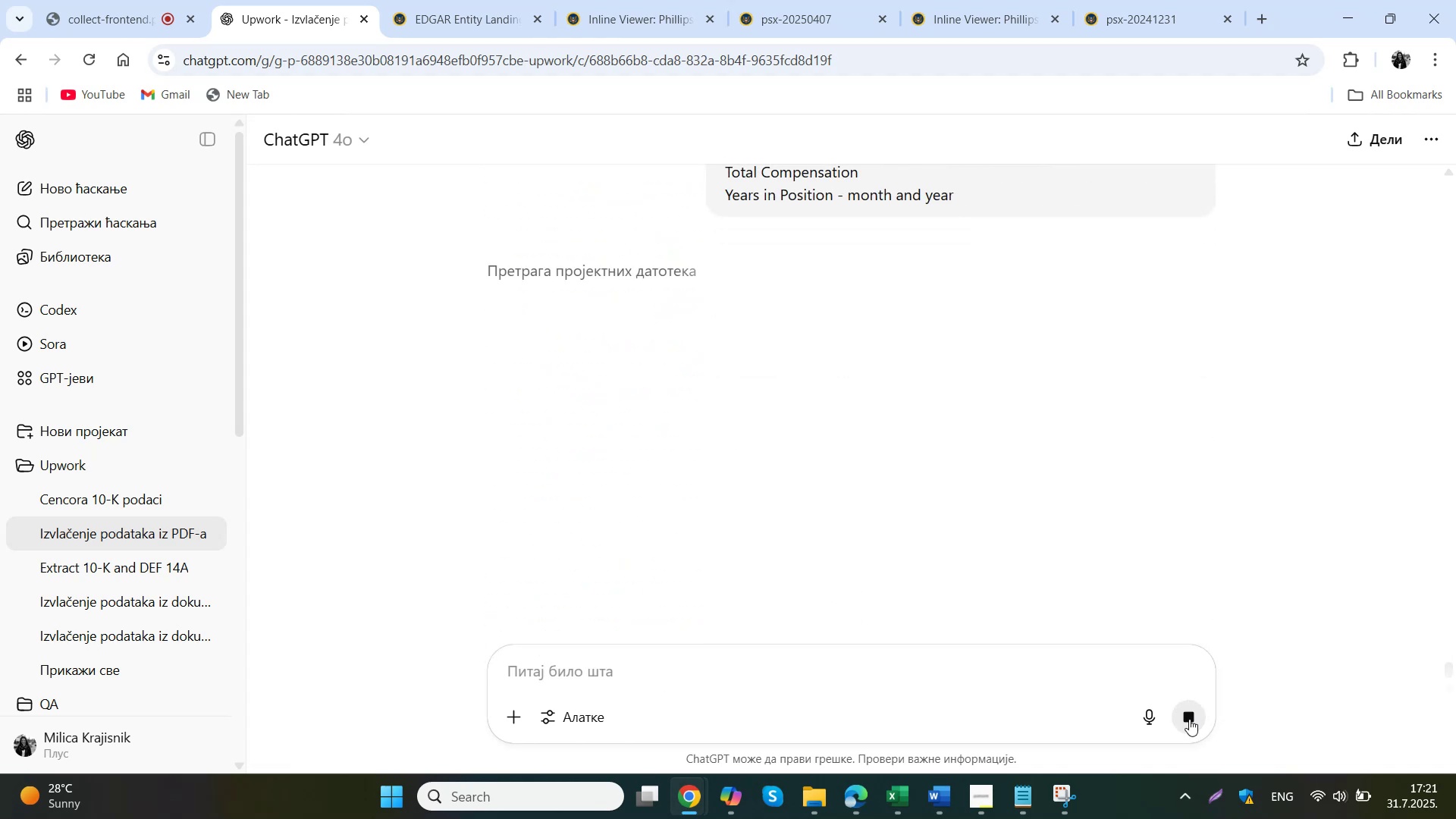 
left_click([869, 793])
 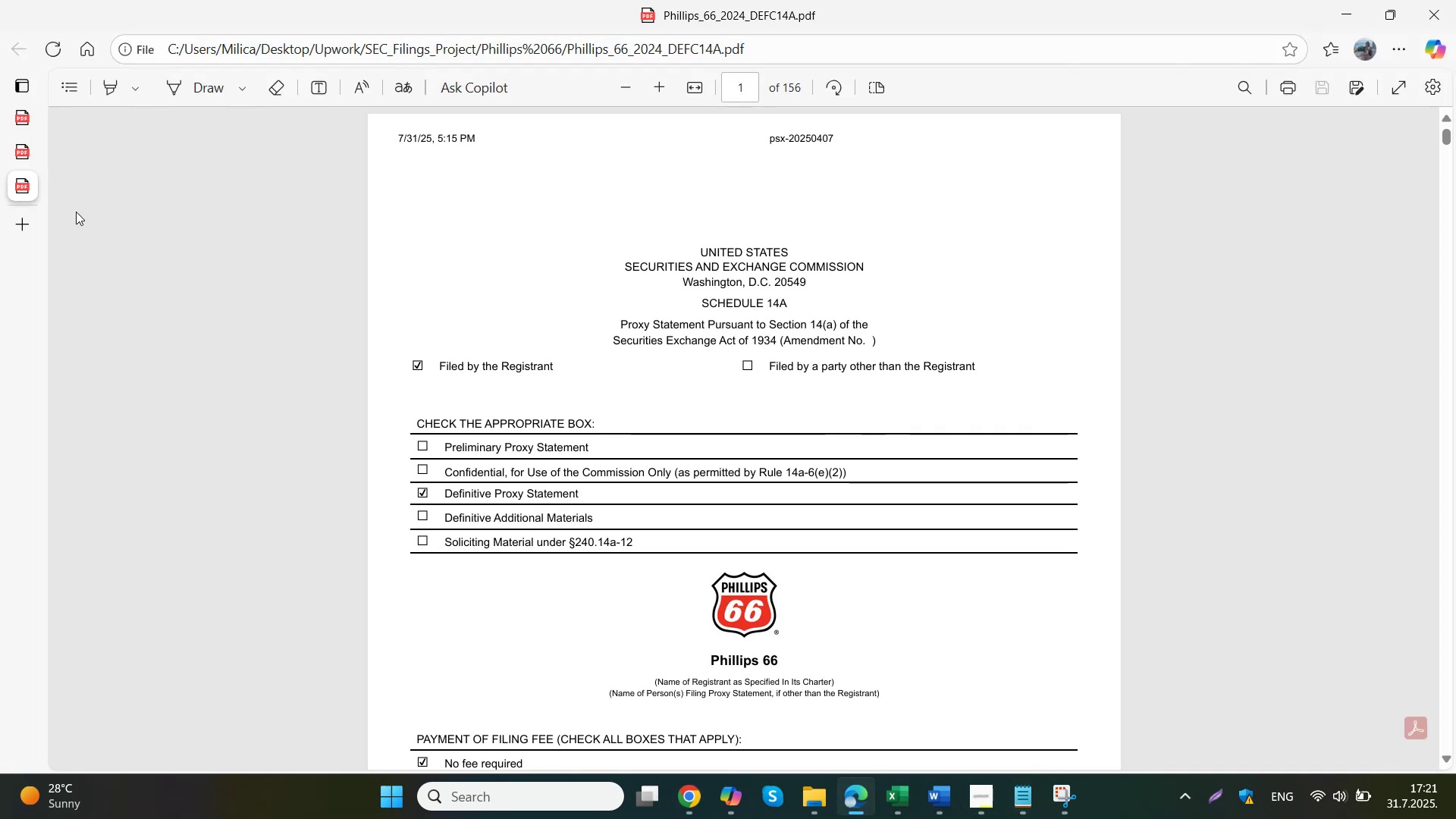 
left_click([21, 127])
 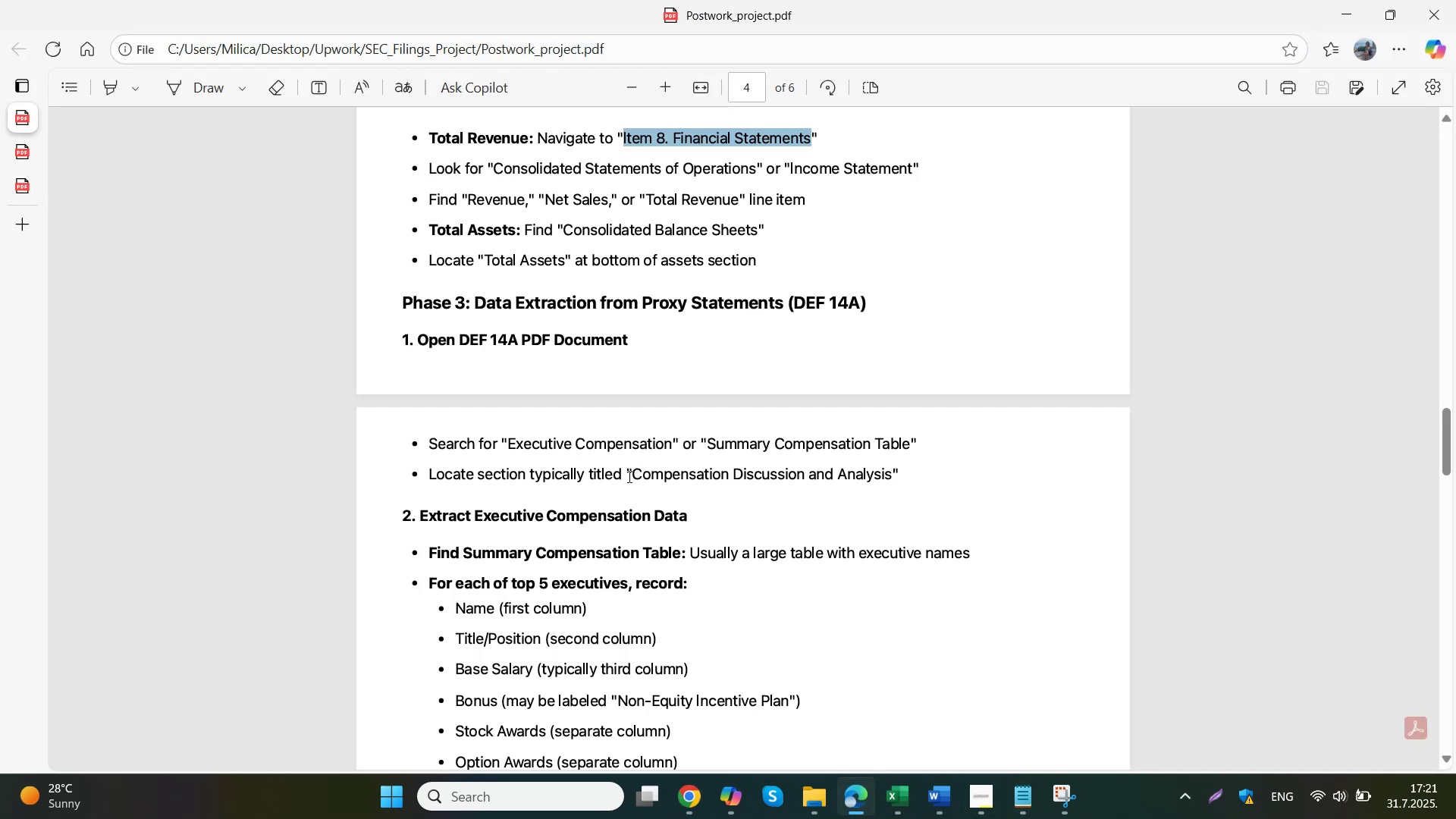 
left_click_drag(start_coordinate=[512, 444], to_coordinate=[664, 455])
 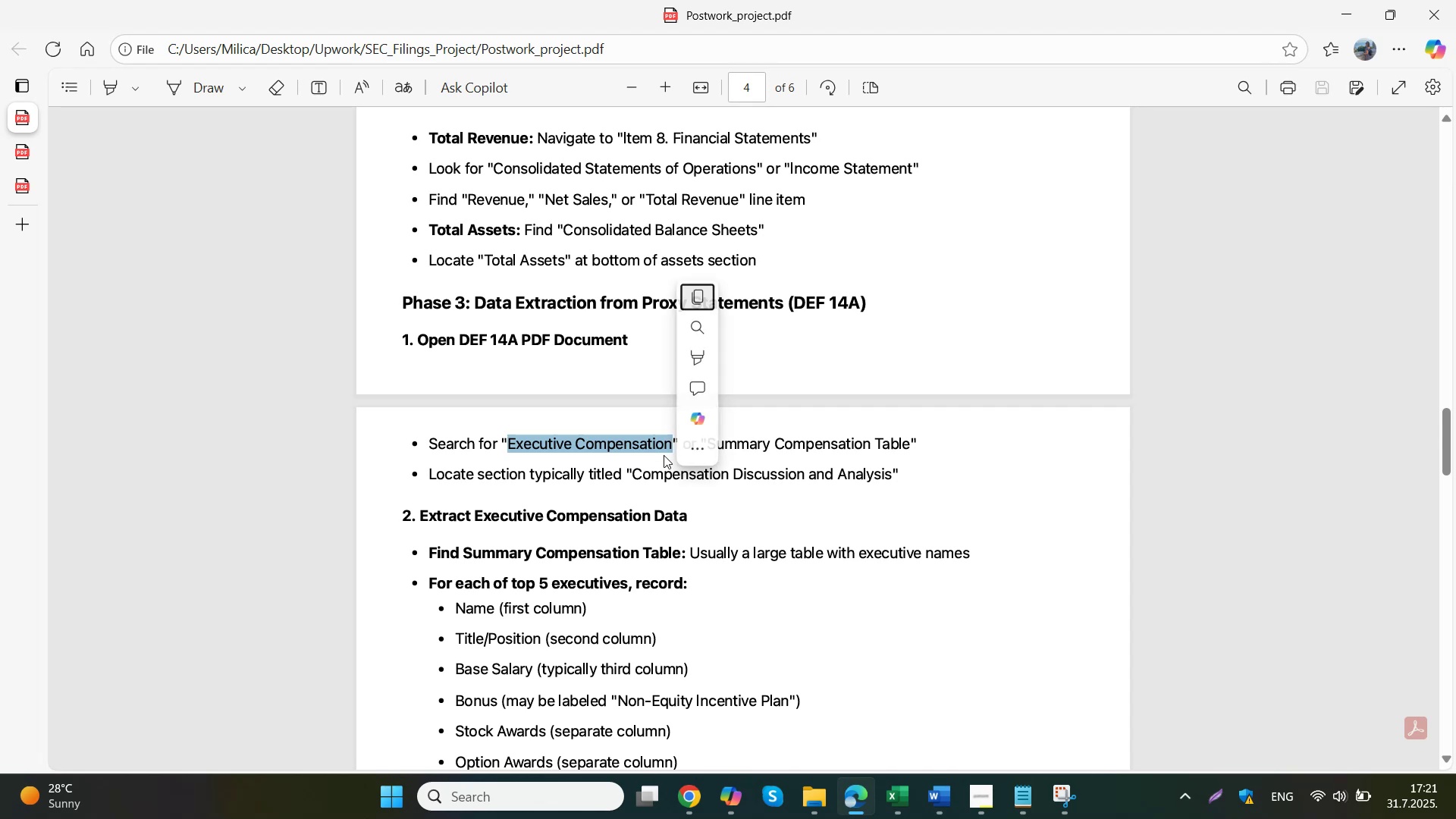 
key(Control+C)
 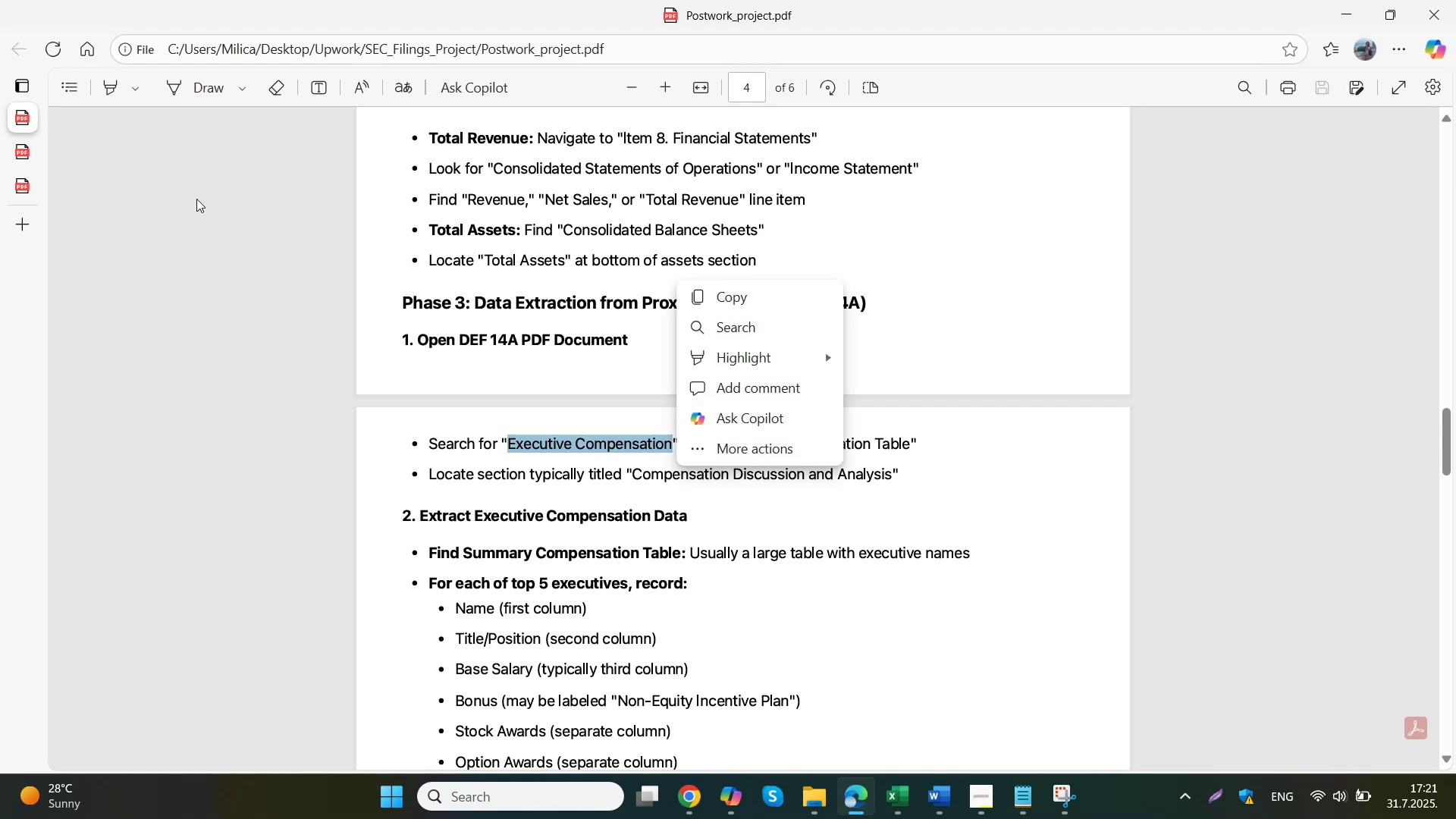 
left_click([26, 187])
 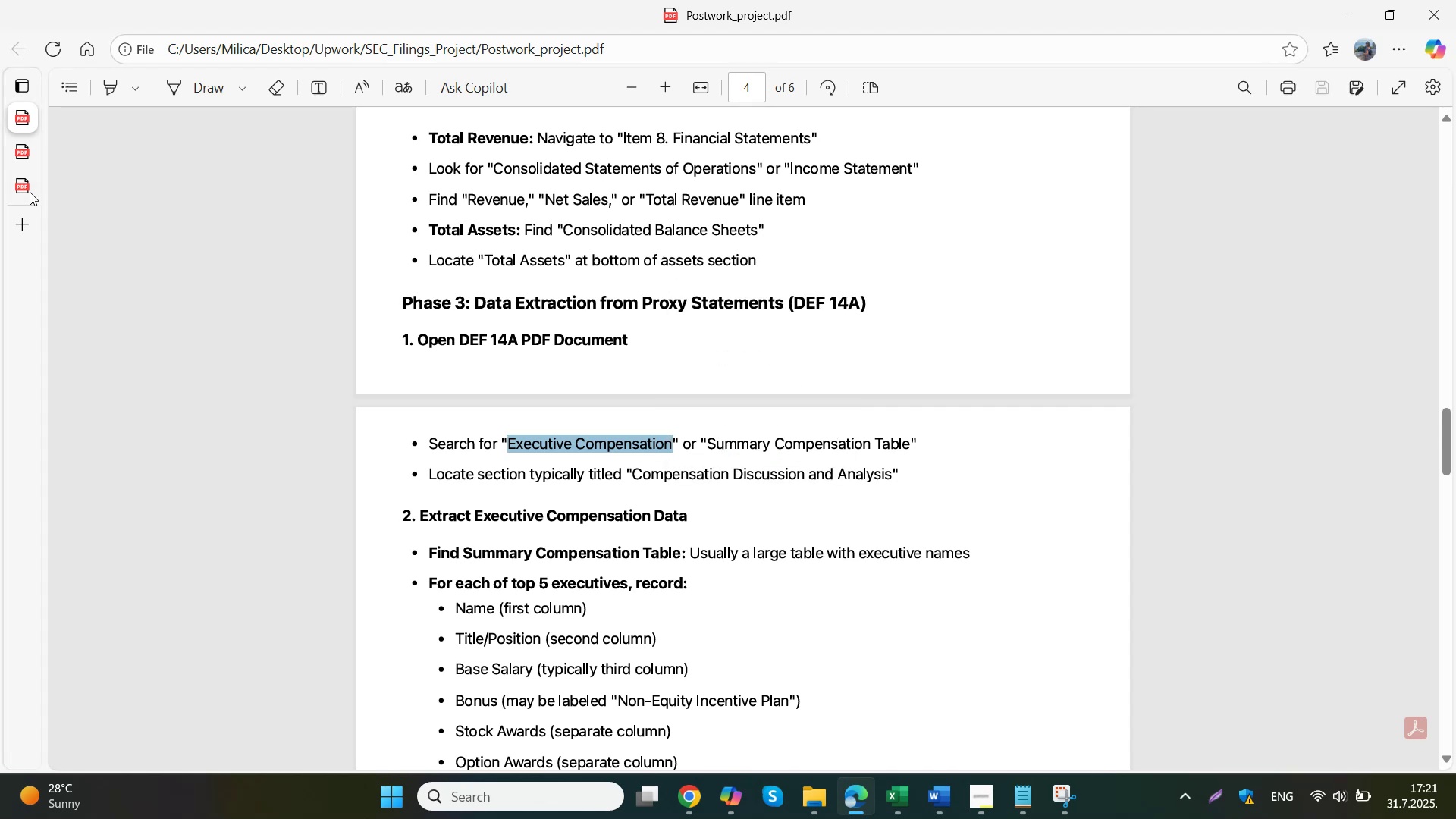 
key(Control+F)
 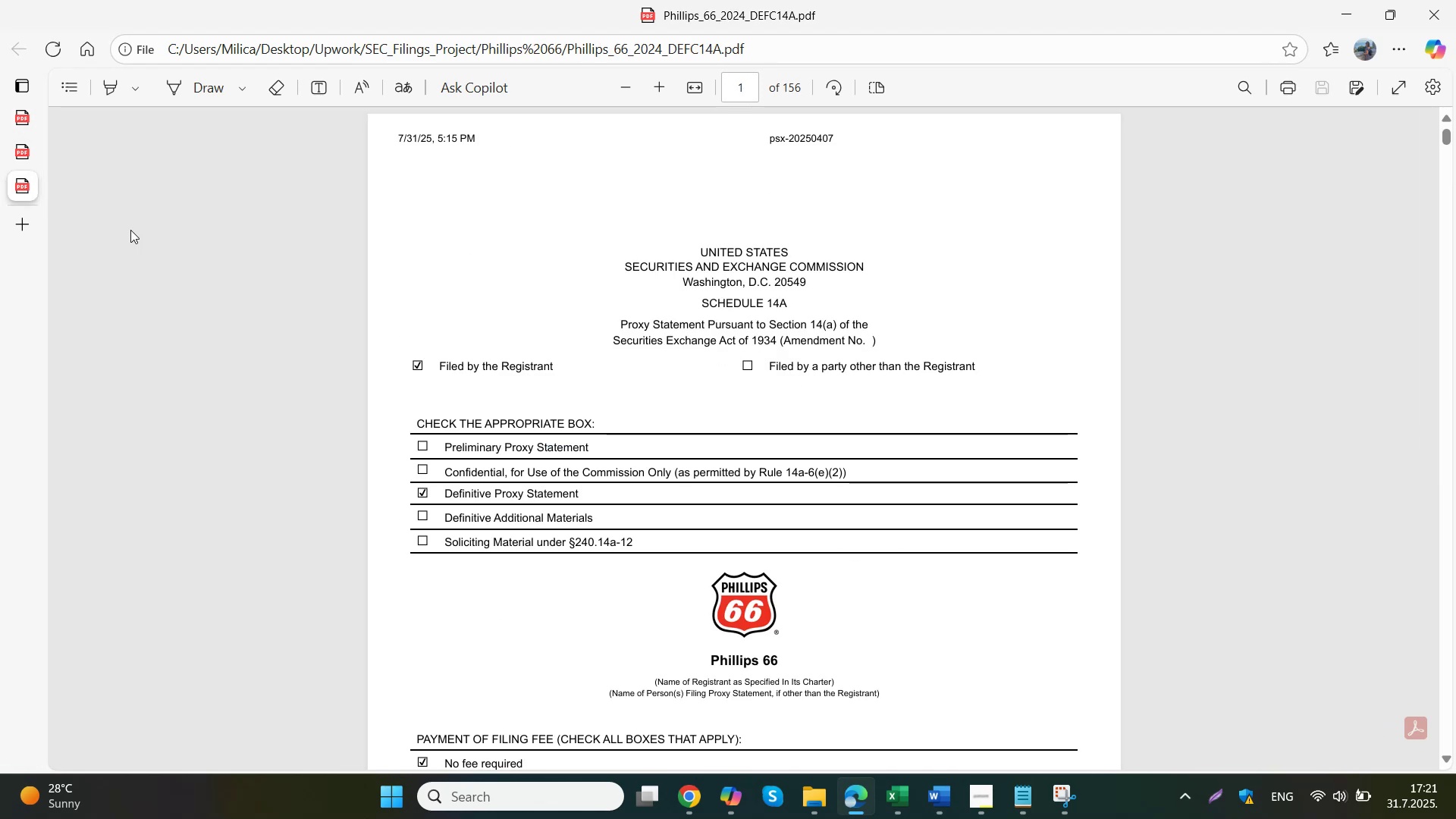 
key(Control+V)
 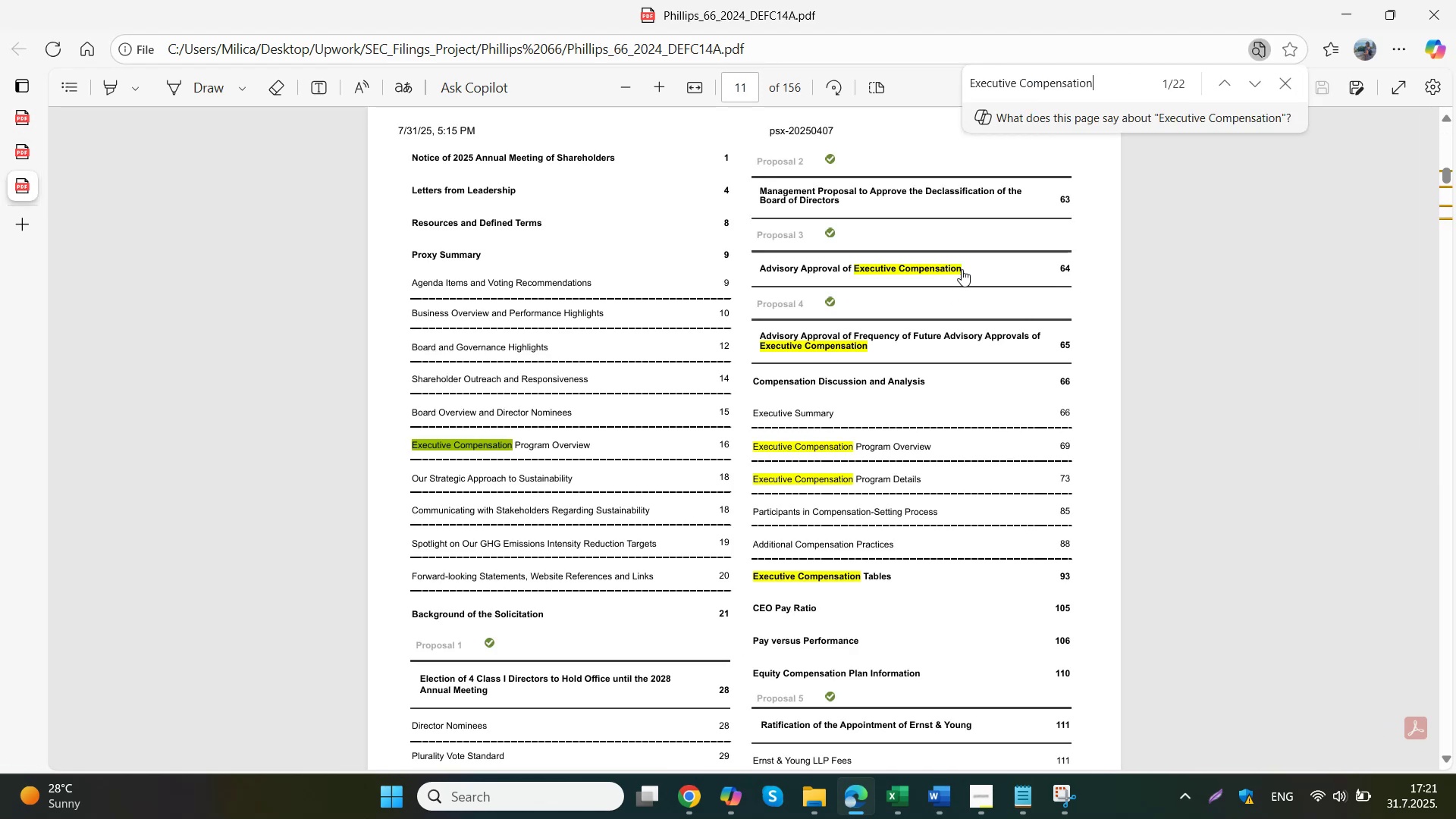 
left_click([1269, 87])
 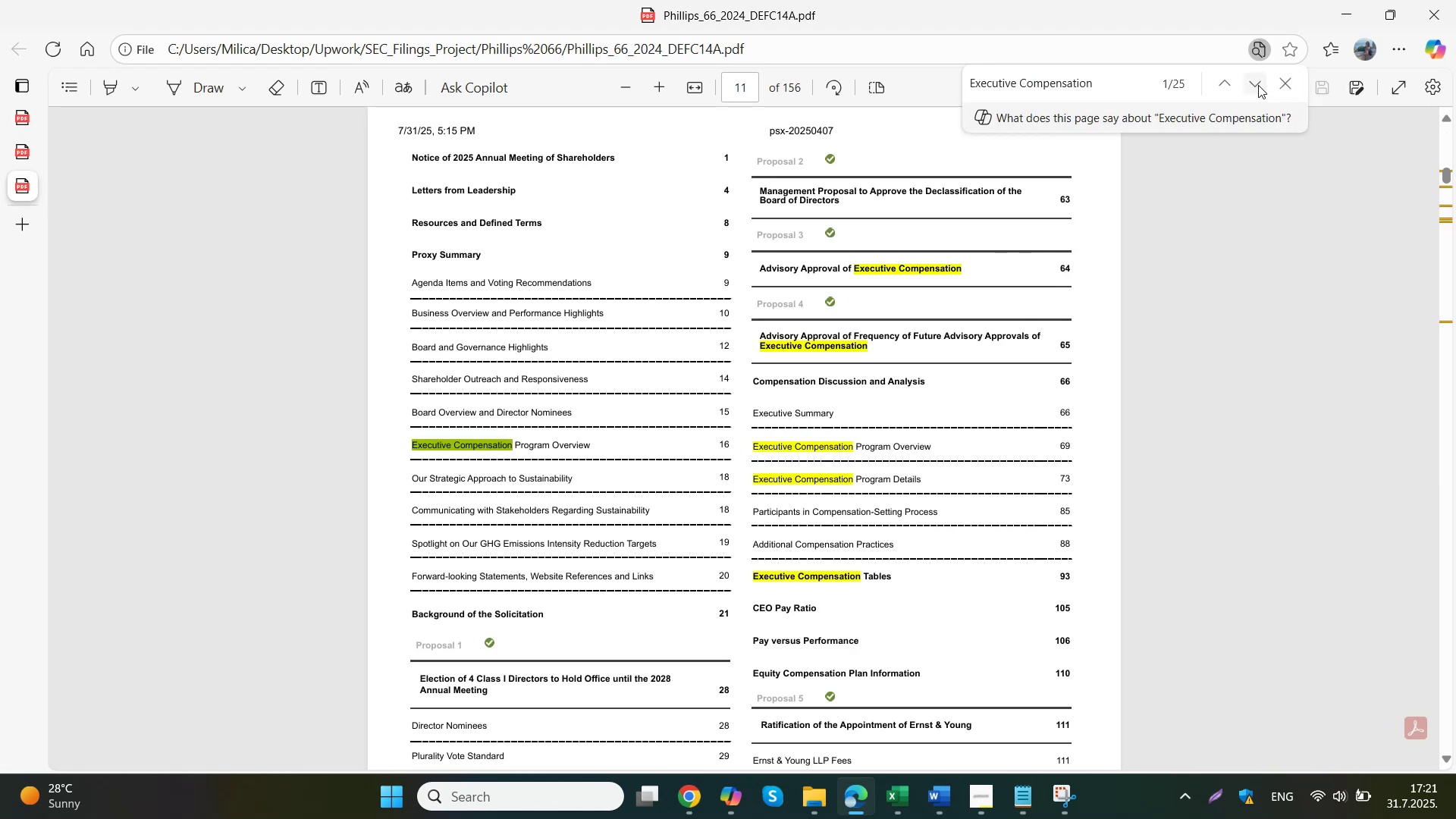 
double_click([1258, 85])
 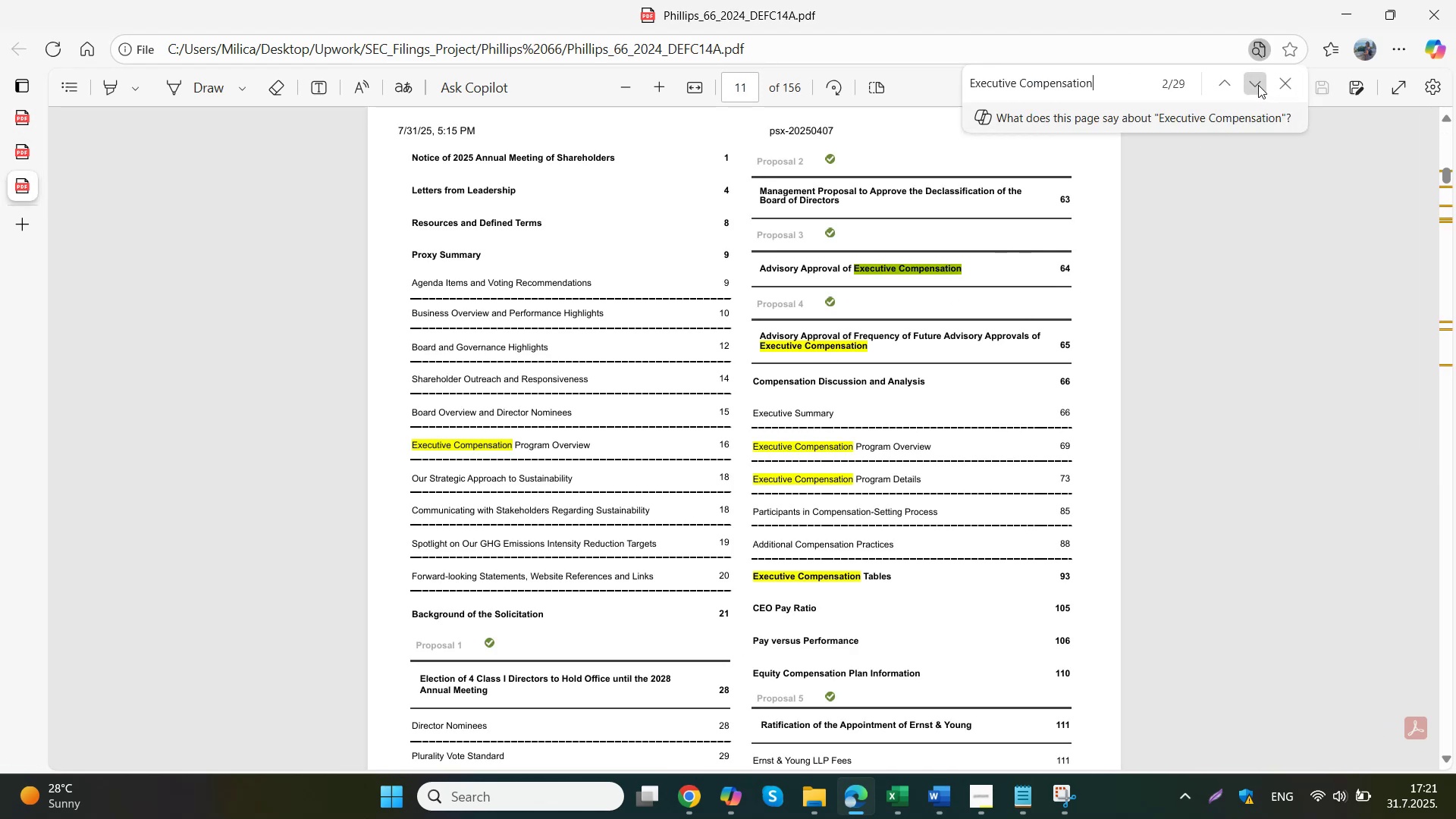 
triple_click([1258, 85])
 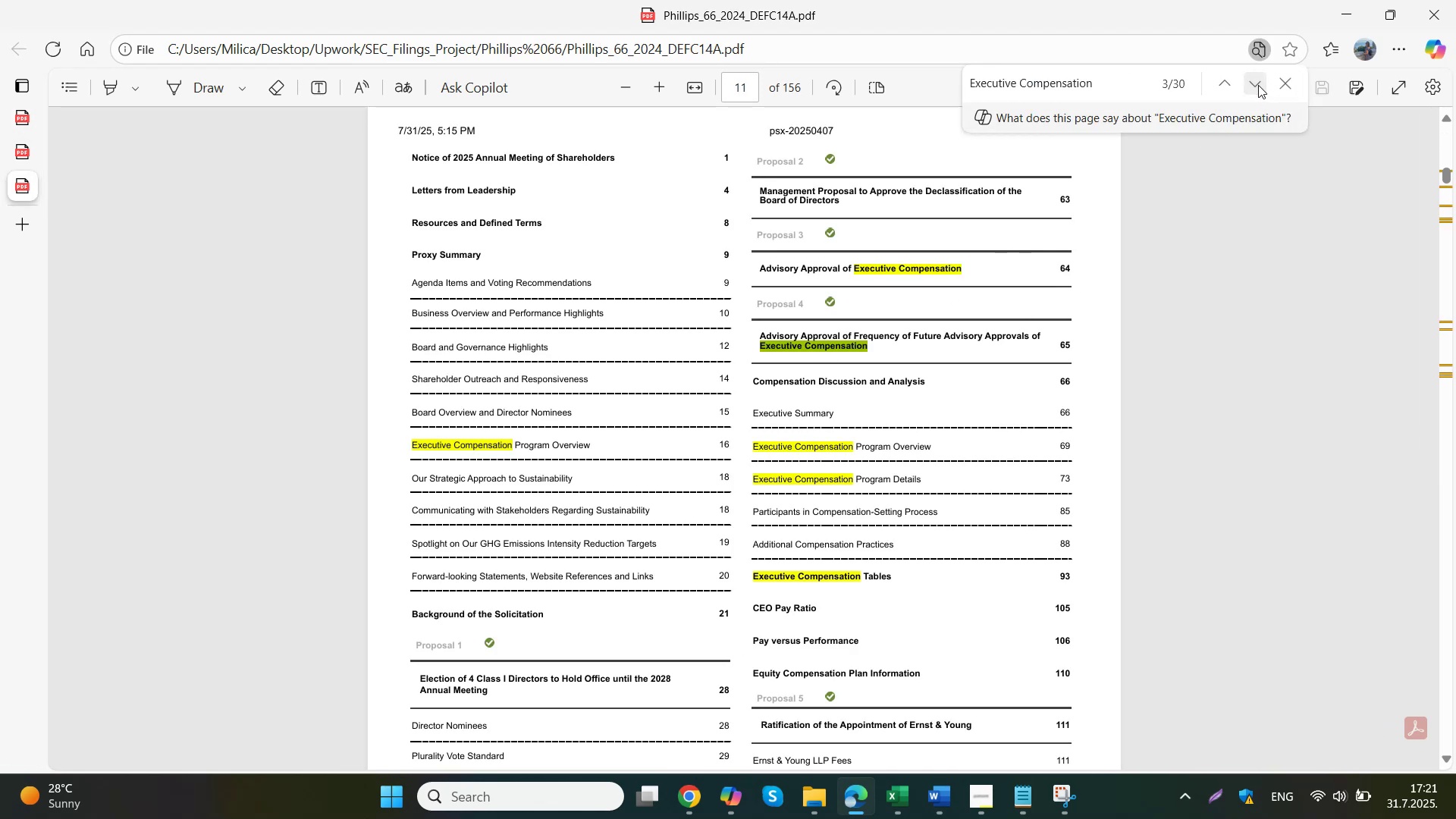 
triple_click([1258, 85])
 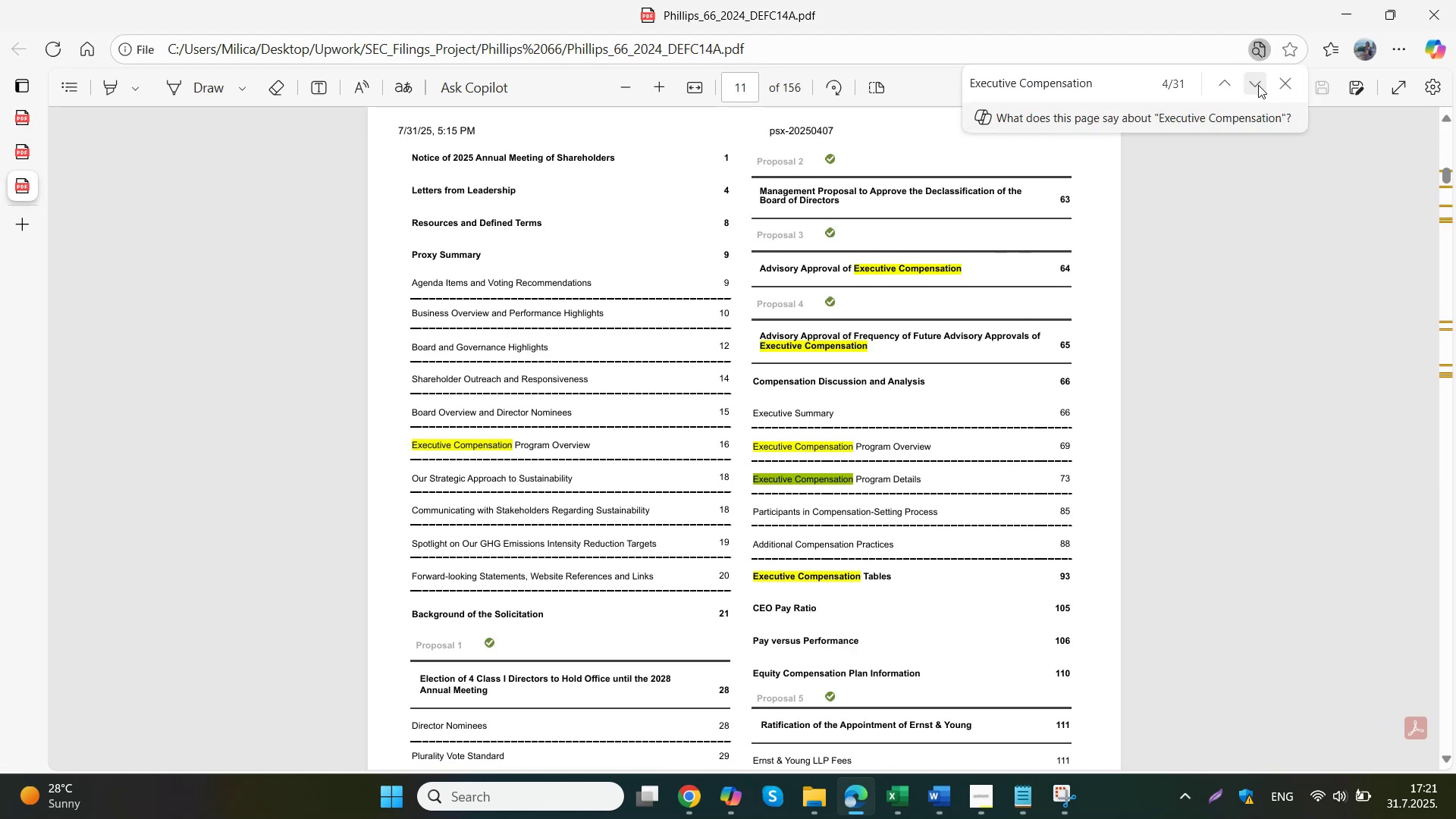 
triple_click([1257, 85])
 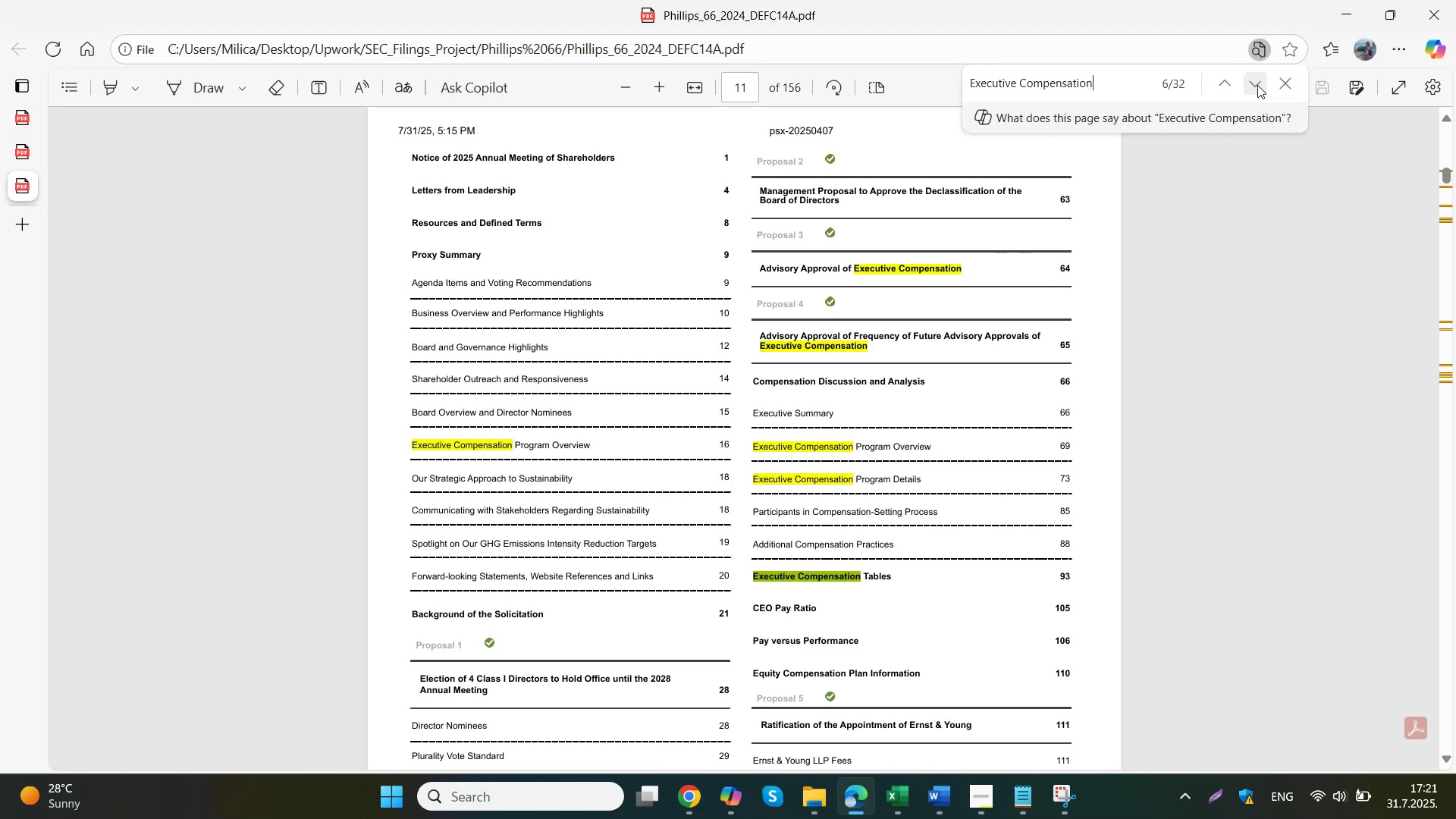 
triple_click([1257, 85])
 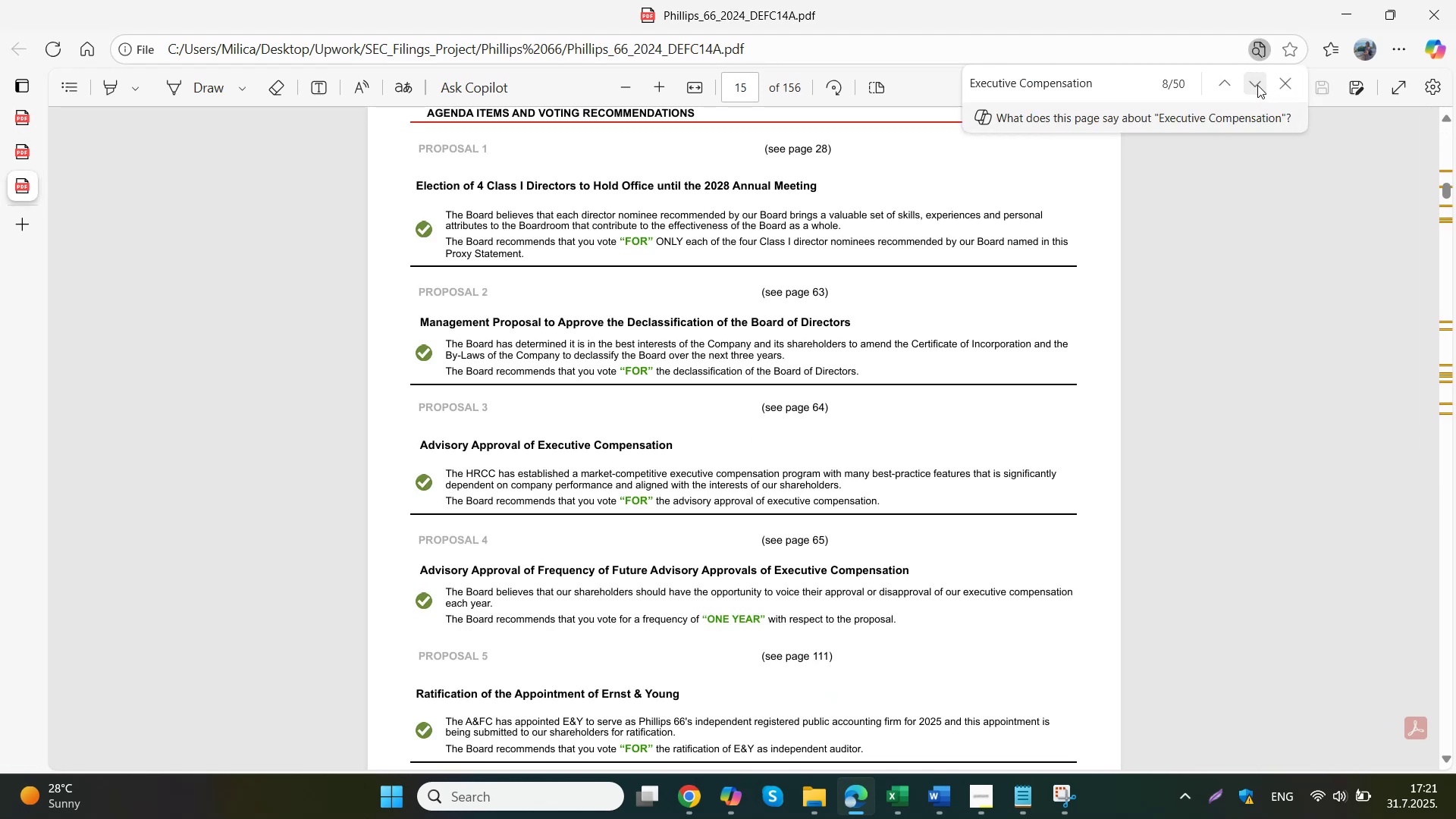 
left_click([1257, 85])
 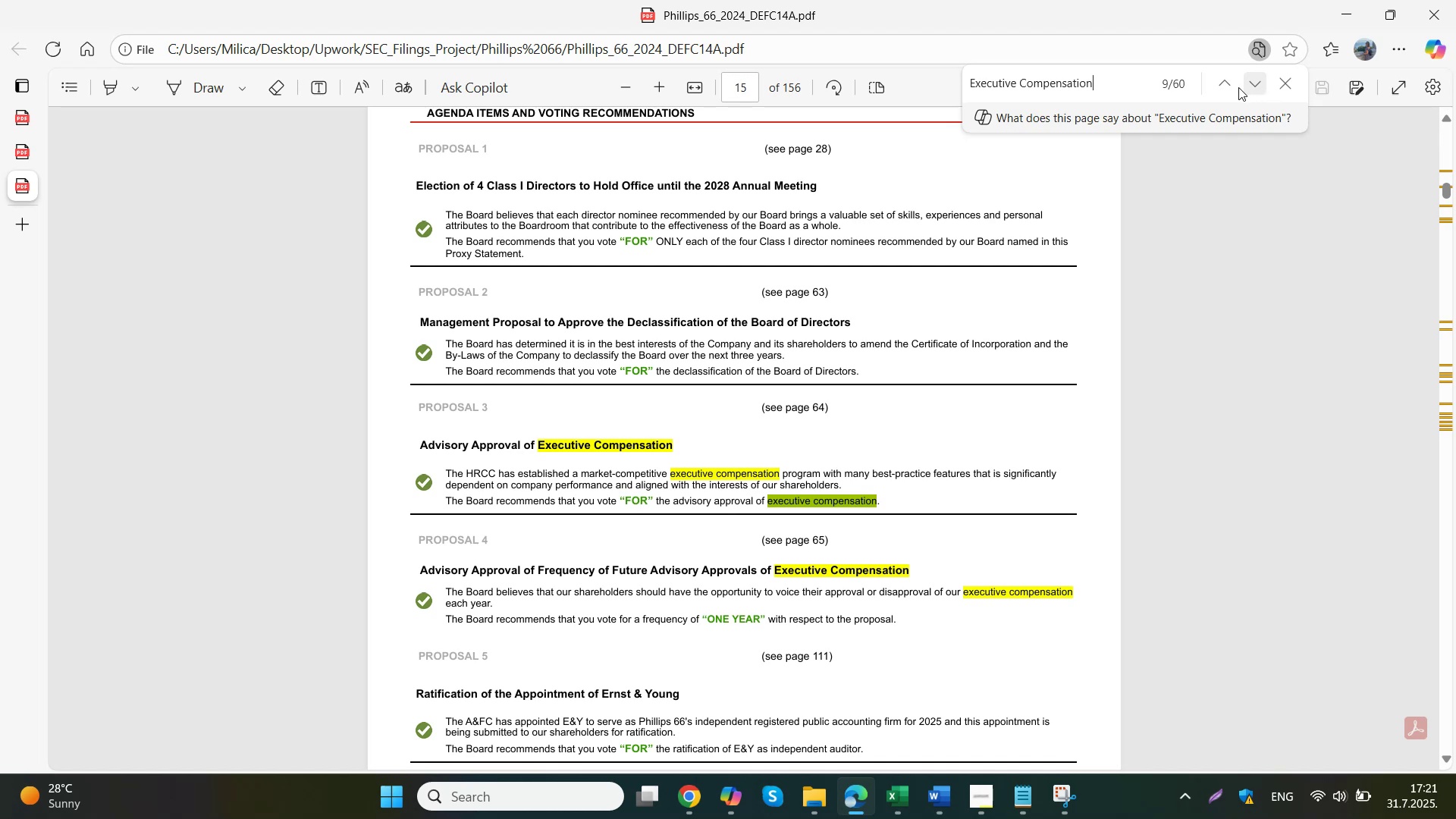 
double_click([1219, 83])
 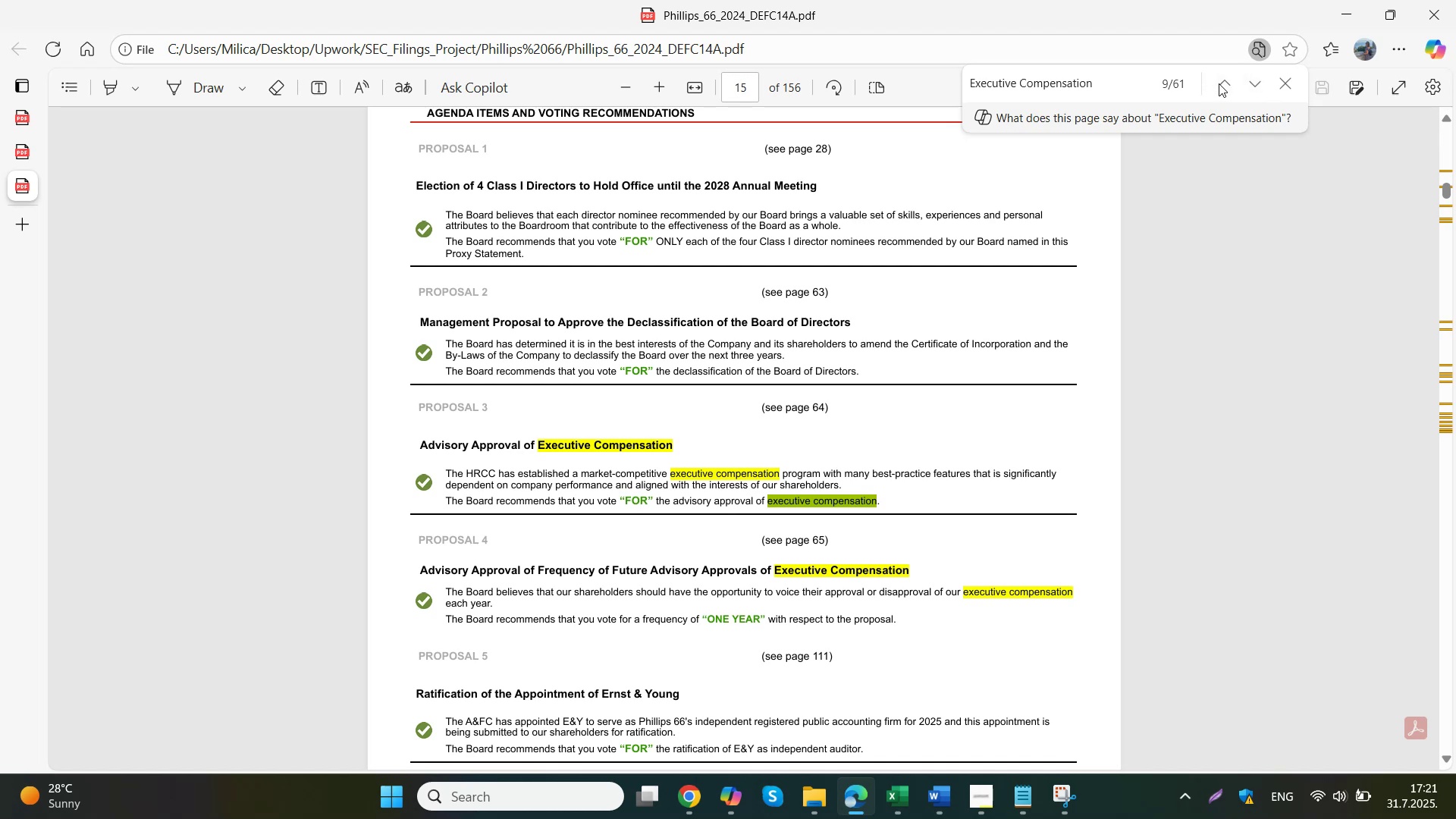 
triple_click([1219, 83])
 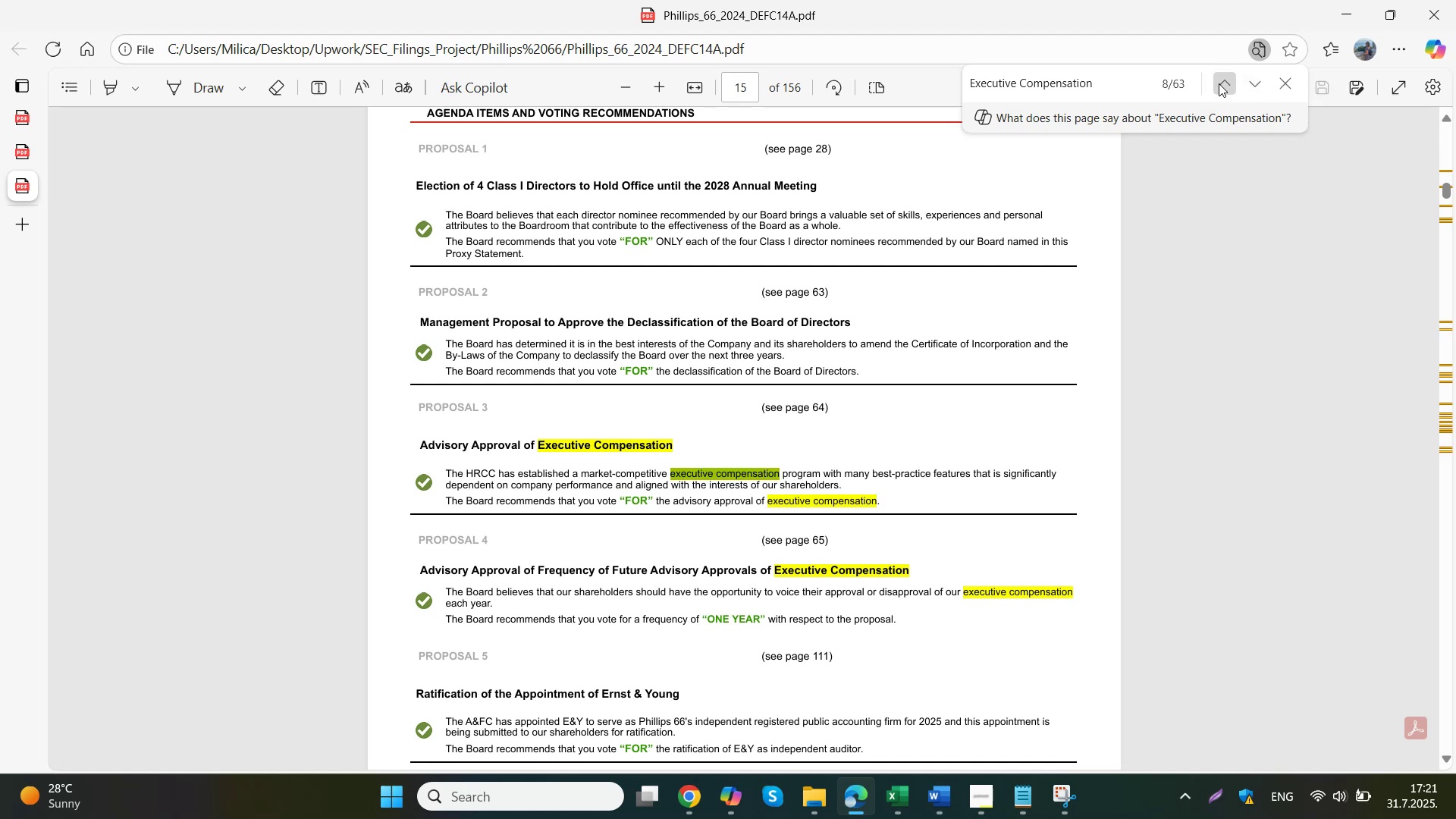 
triple_click([1219, 83])
 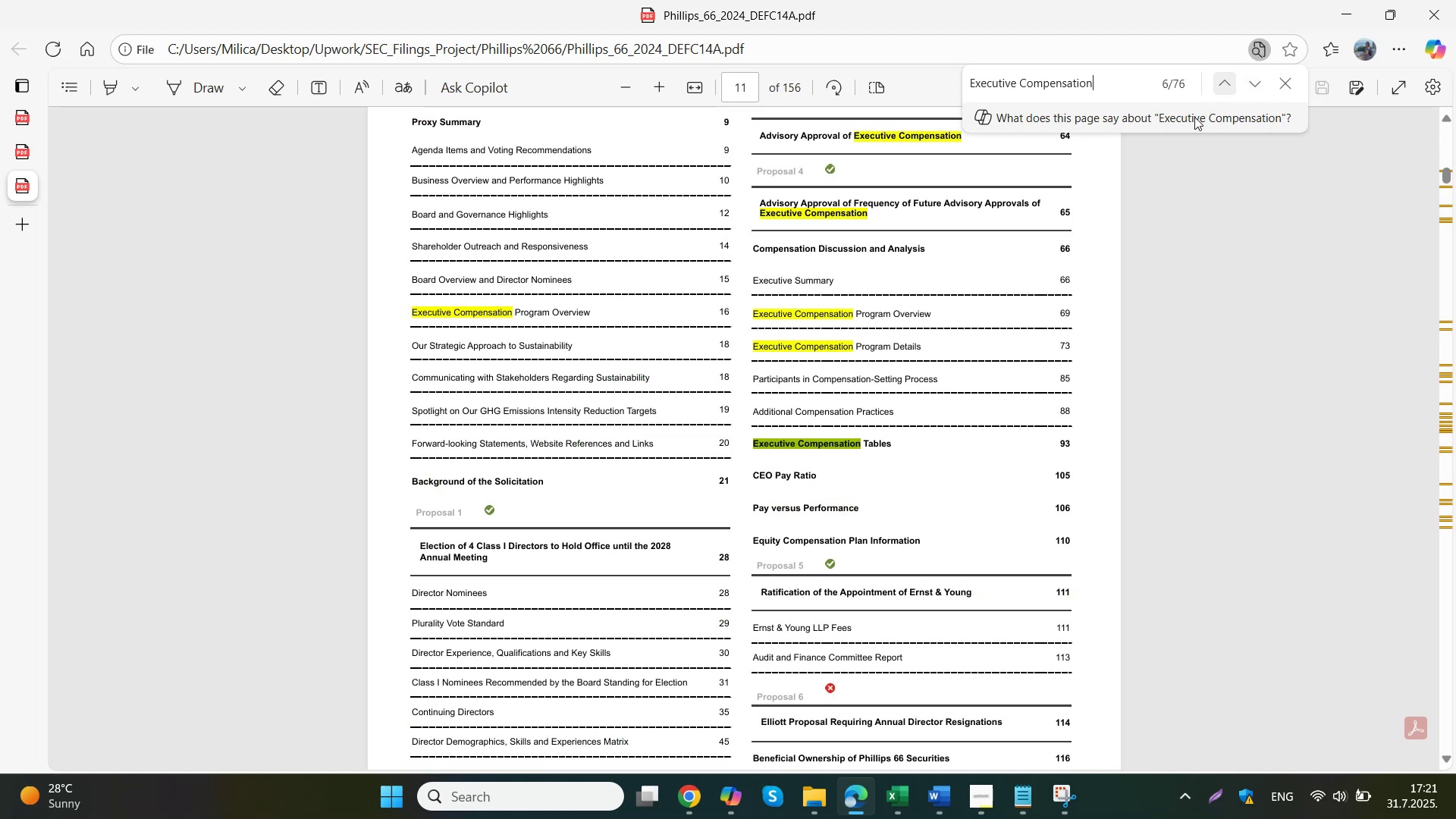 
left_click([838, 440])
 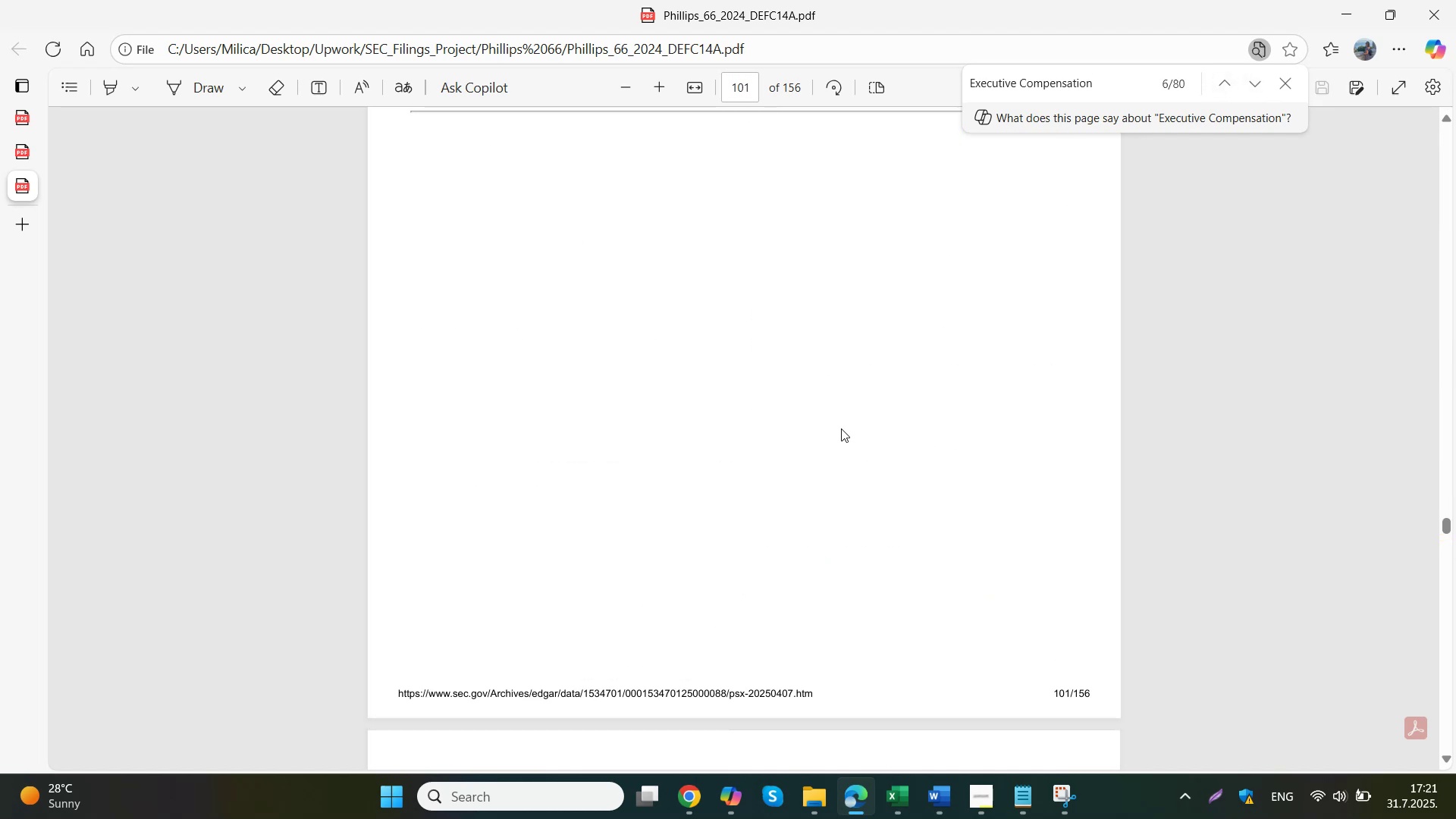 
scroll: coordinate [817, 423], scroll_direction: down, amount: 6.0
 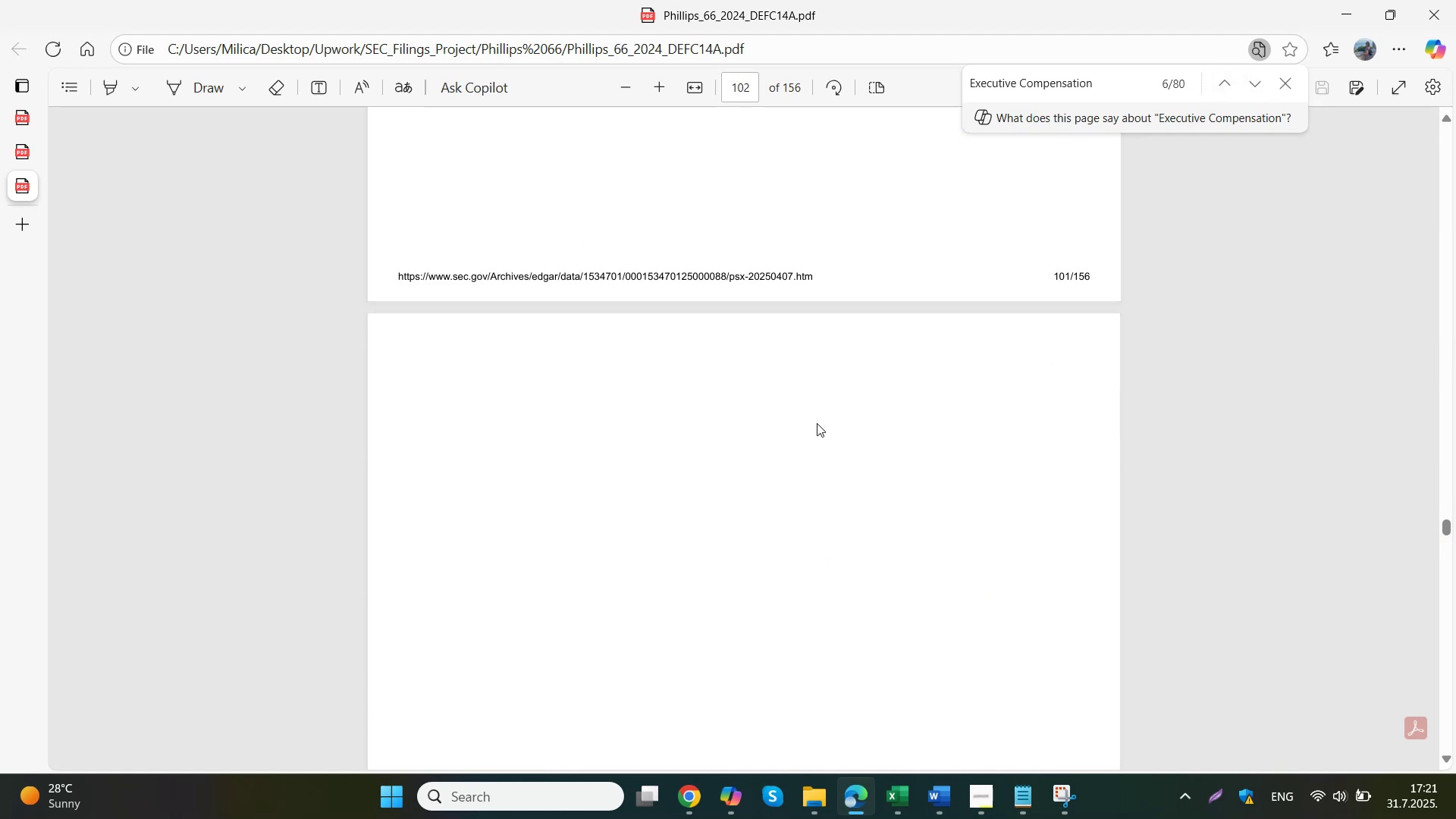 
left_click([817, 423])
 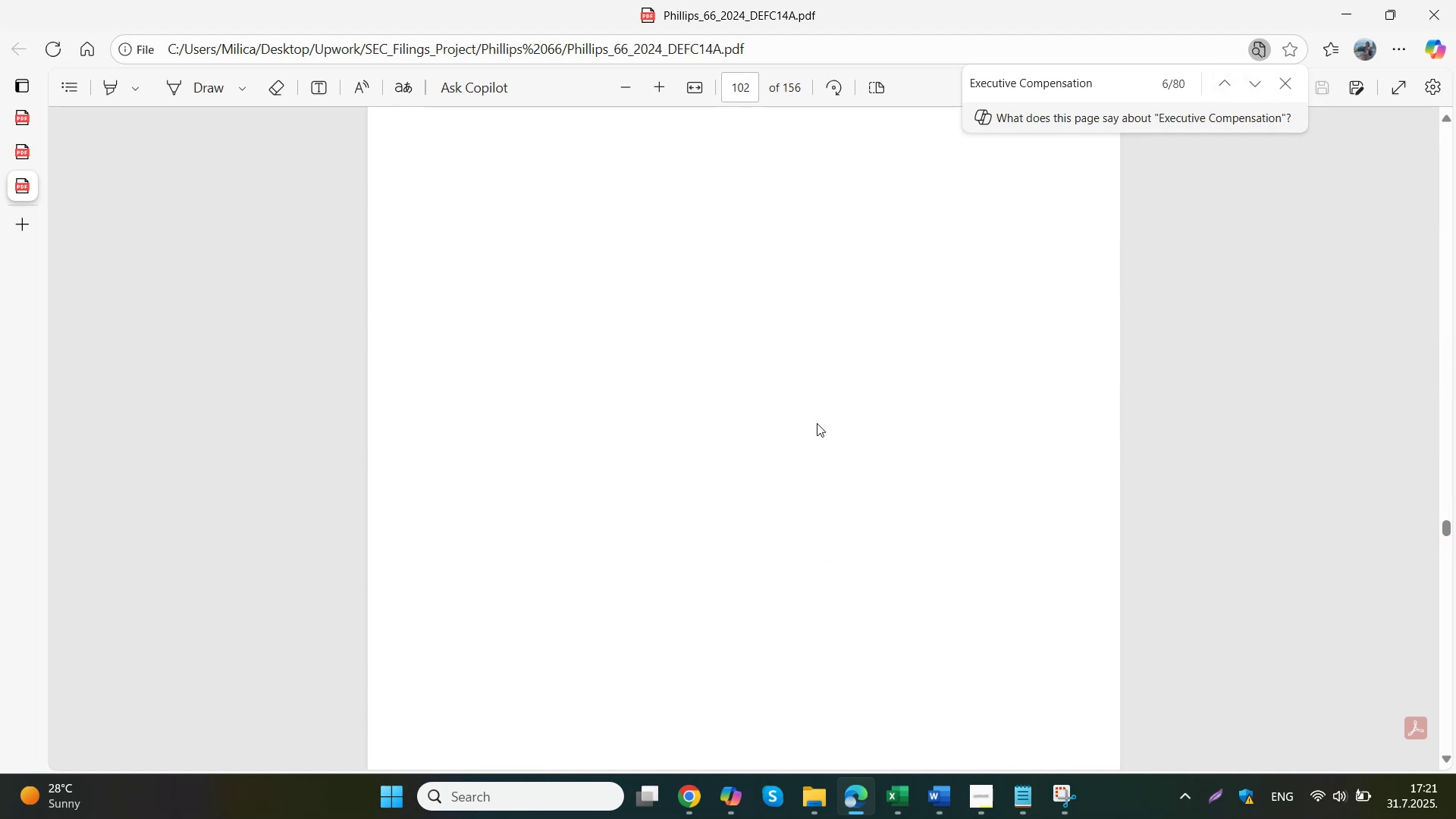 
scroll: coordinate [818, 424], scroll_direction: up, amount: 12.0
 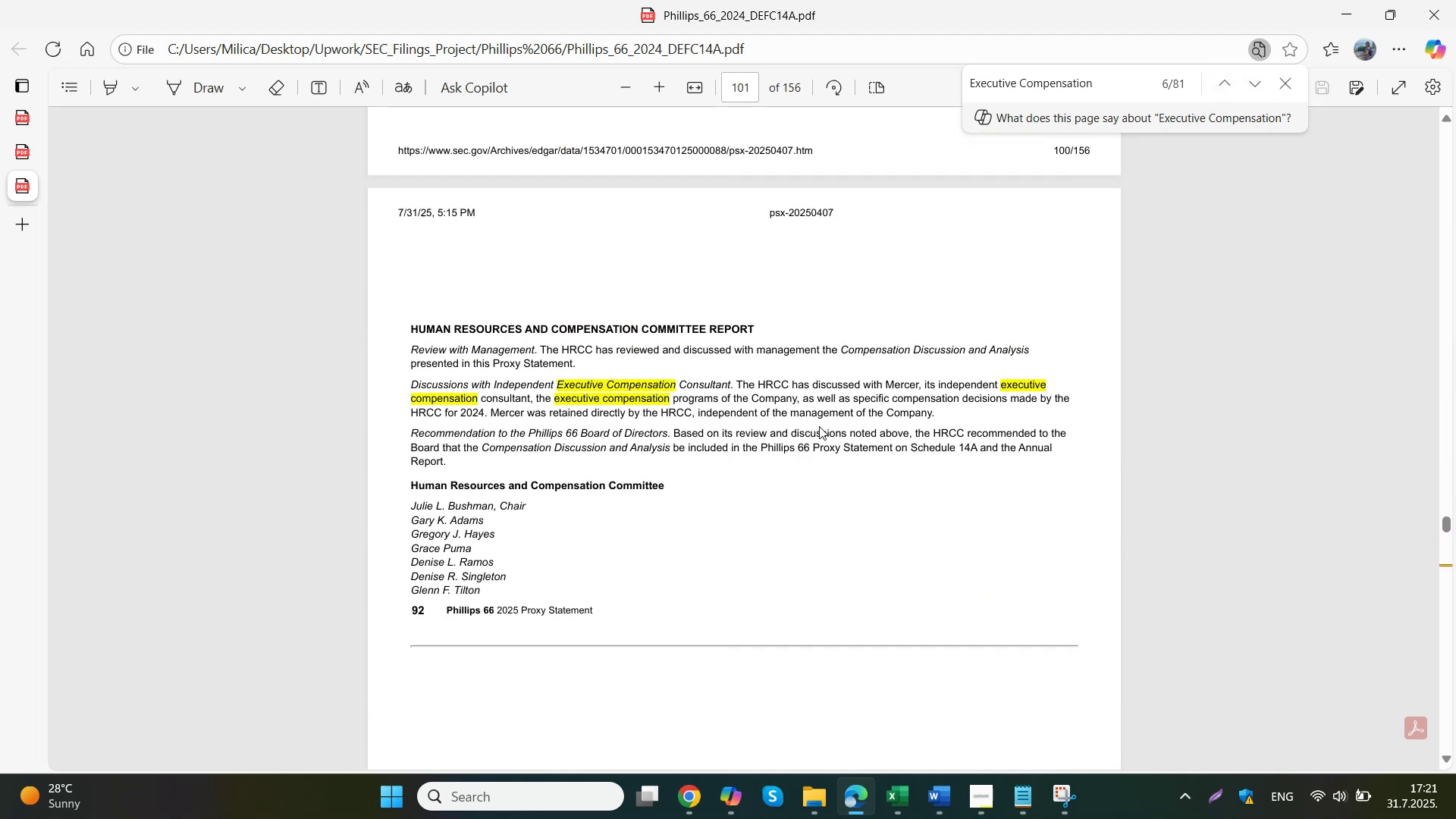 
scroll: coordinate [818, 434], scroll_direction: down, amount: 15.0
 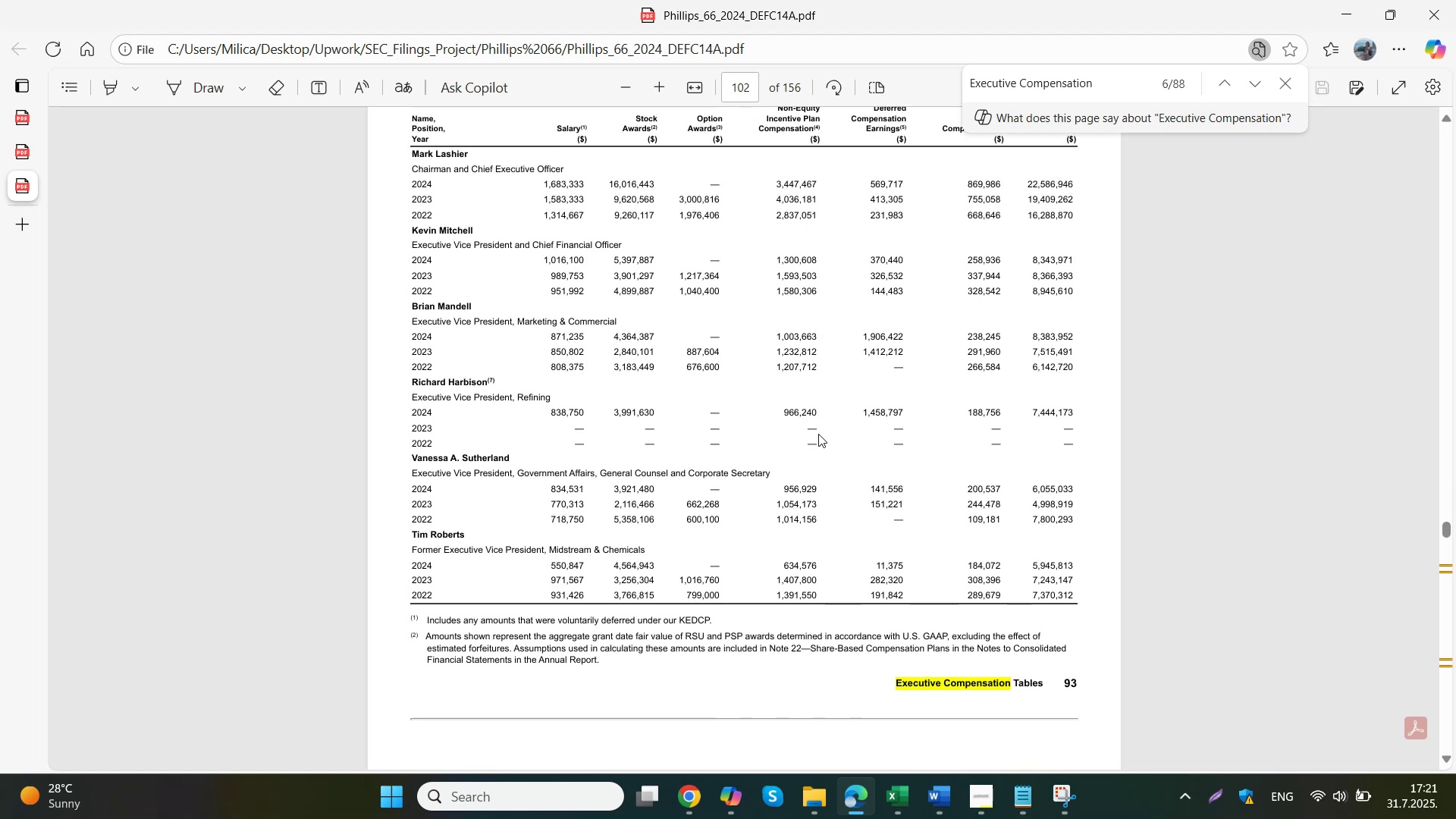 
scroll: coordinate [818, 434], scroll_direction: none, amount: 0.0
 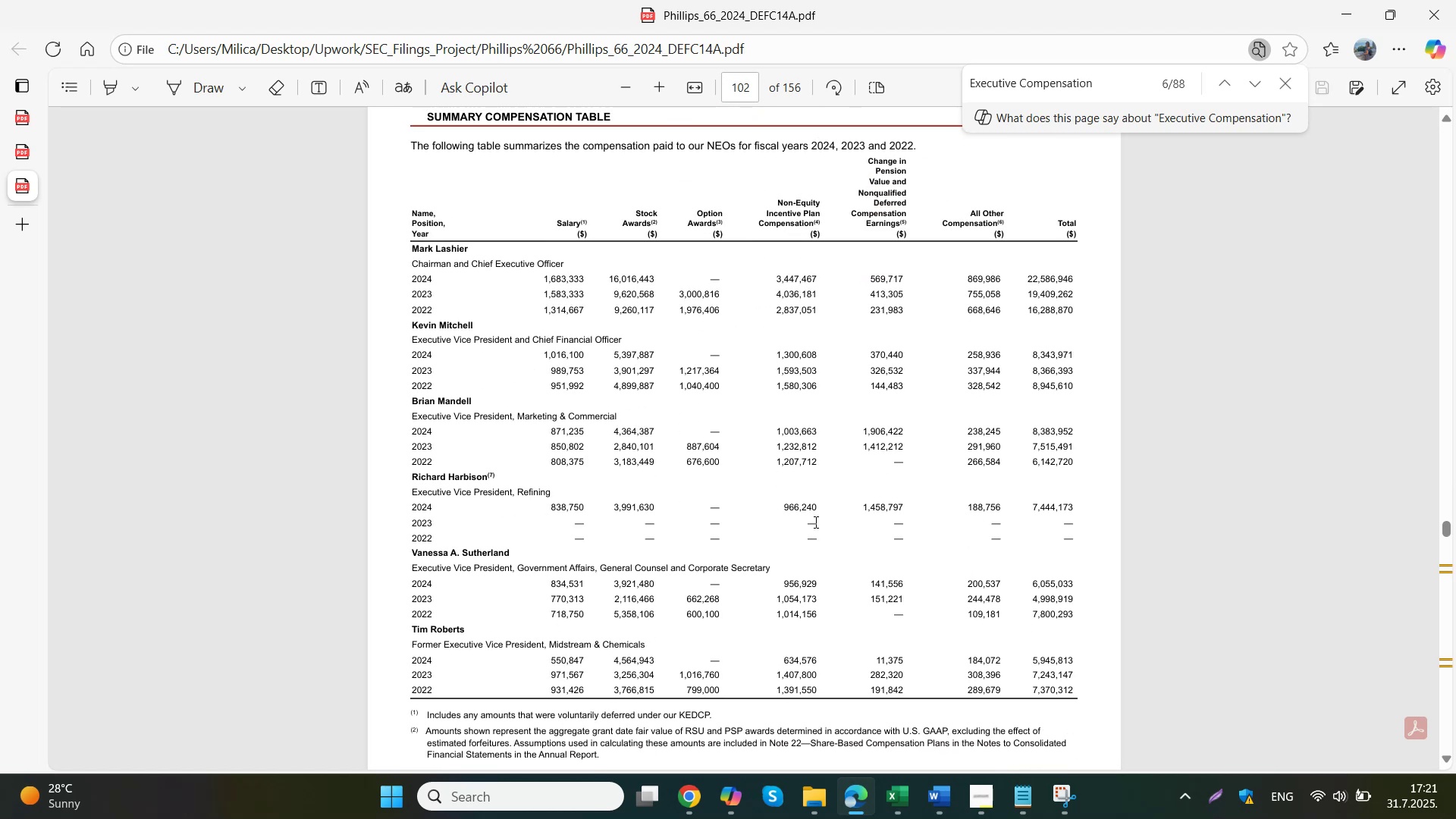 
wait(6.22)
 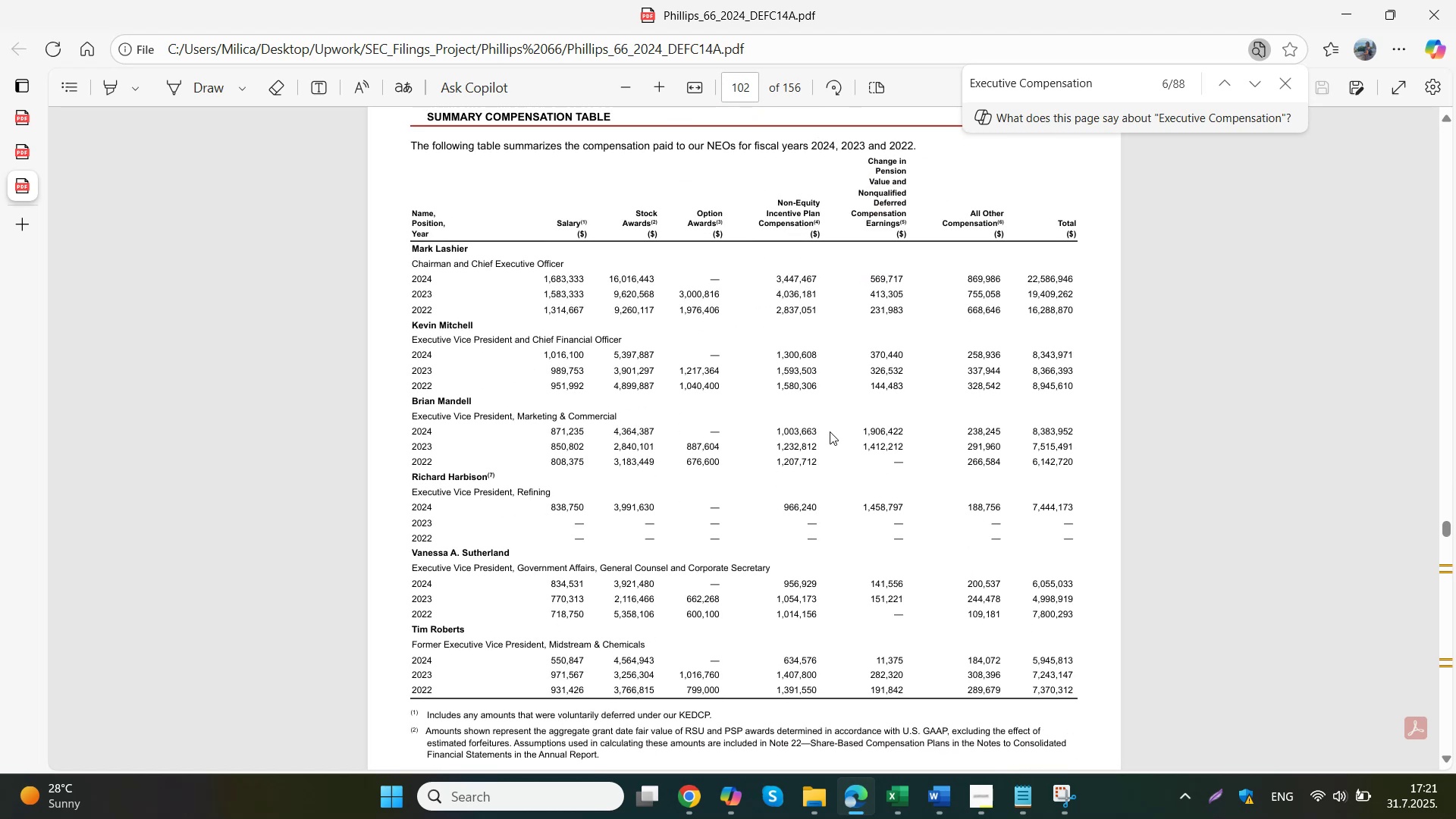 
left_click([639, 717])
 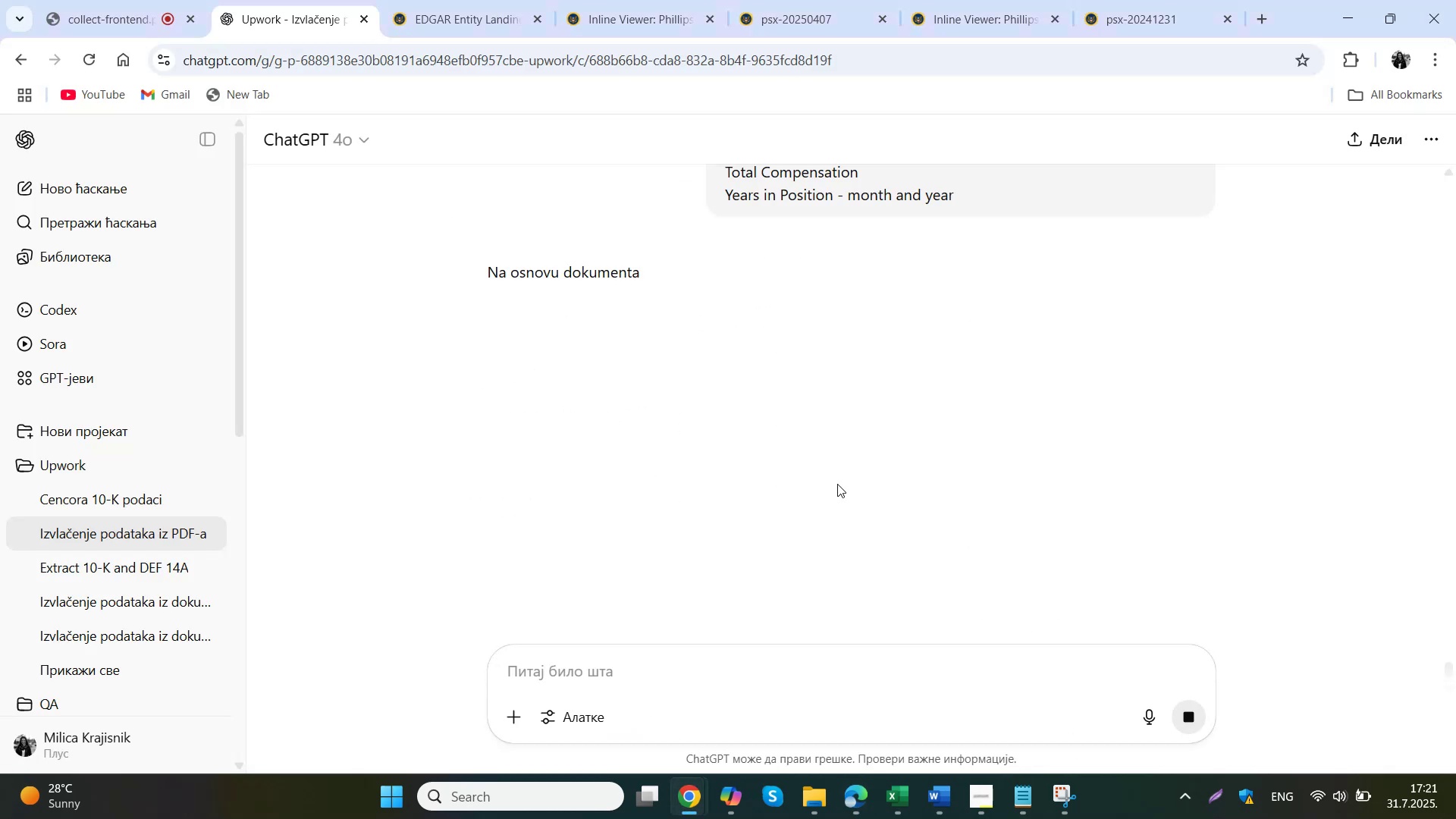 
scroll: coordinate [688, 271], scroll_direction: up, amount: 2.0
 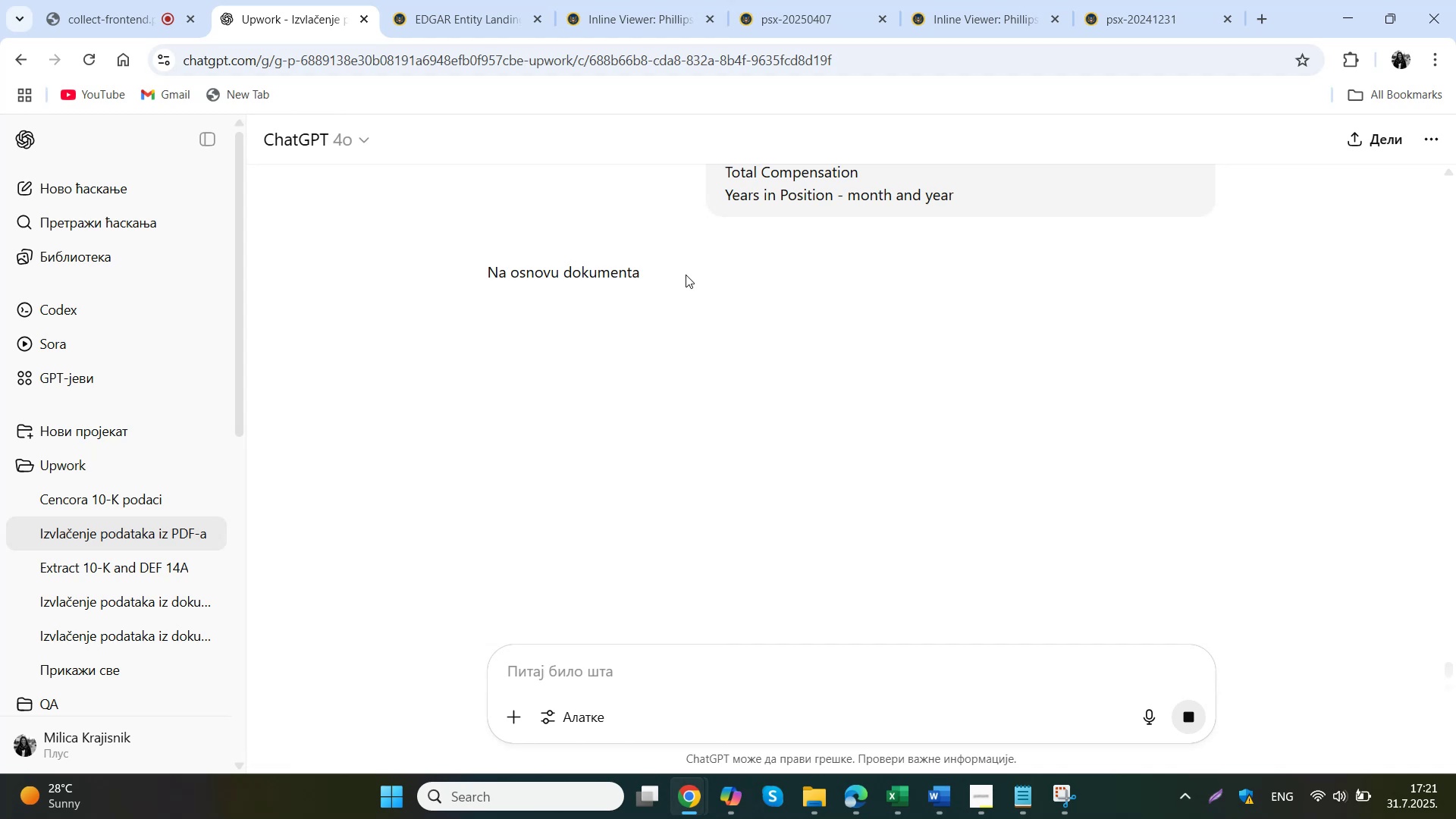 
left_click([866, 799])
 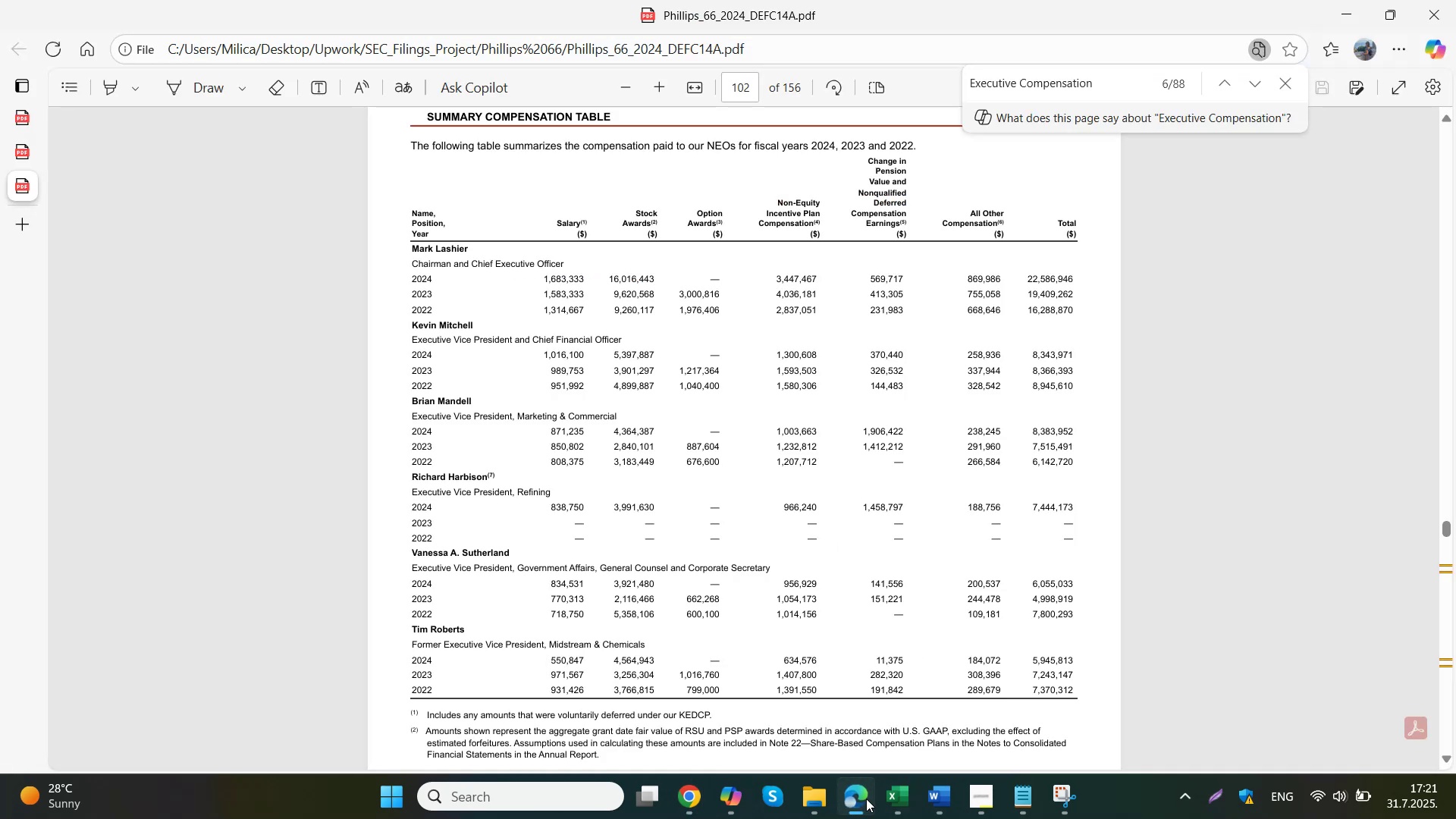 
scroll: coordinate [868, 607], scroll_direction: down, amount: 4.0
 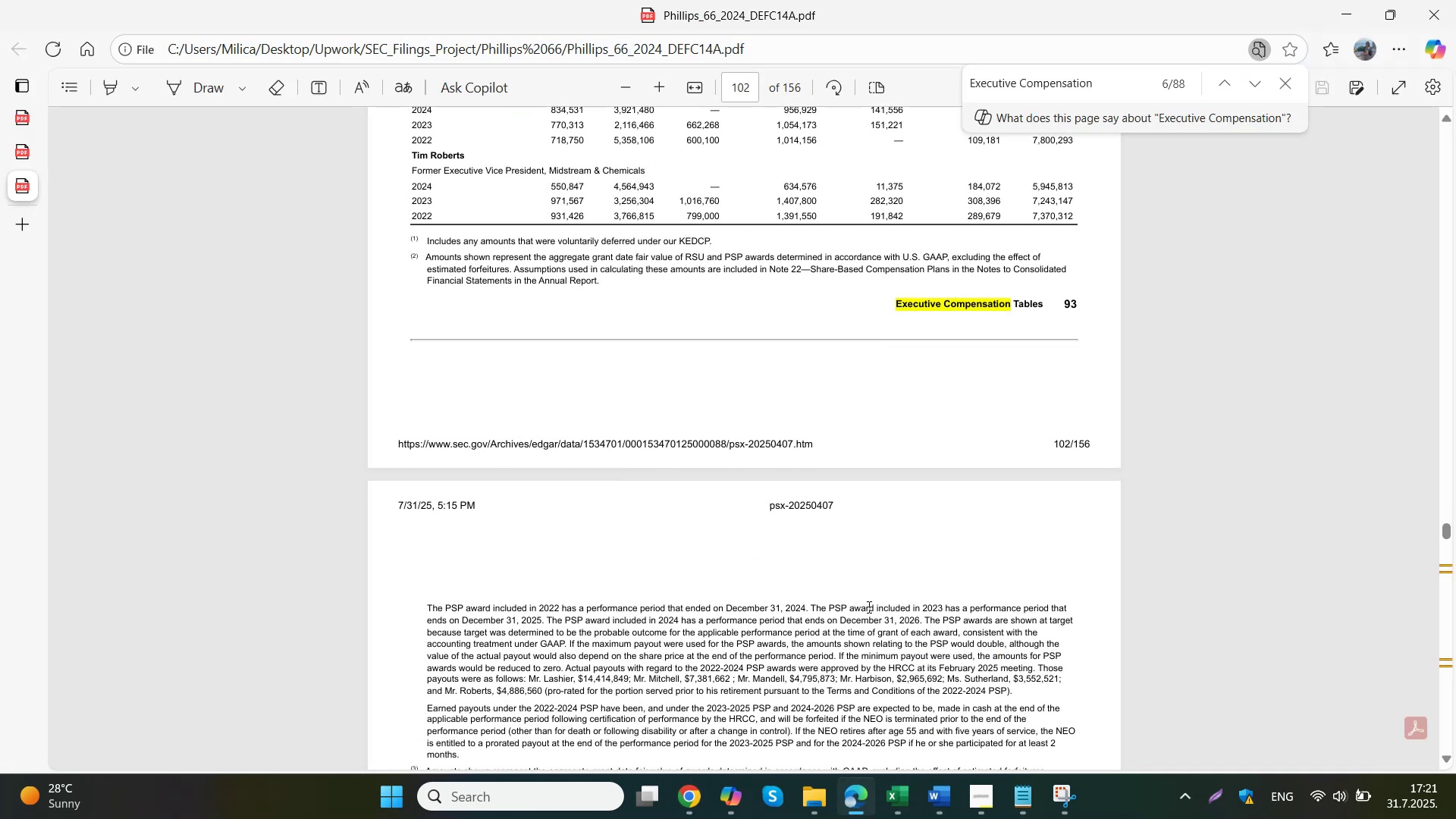 
scroll: coordinate [868, 607], scroll_direction: up, amount: 3.0
 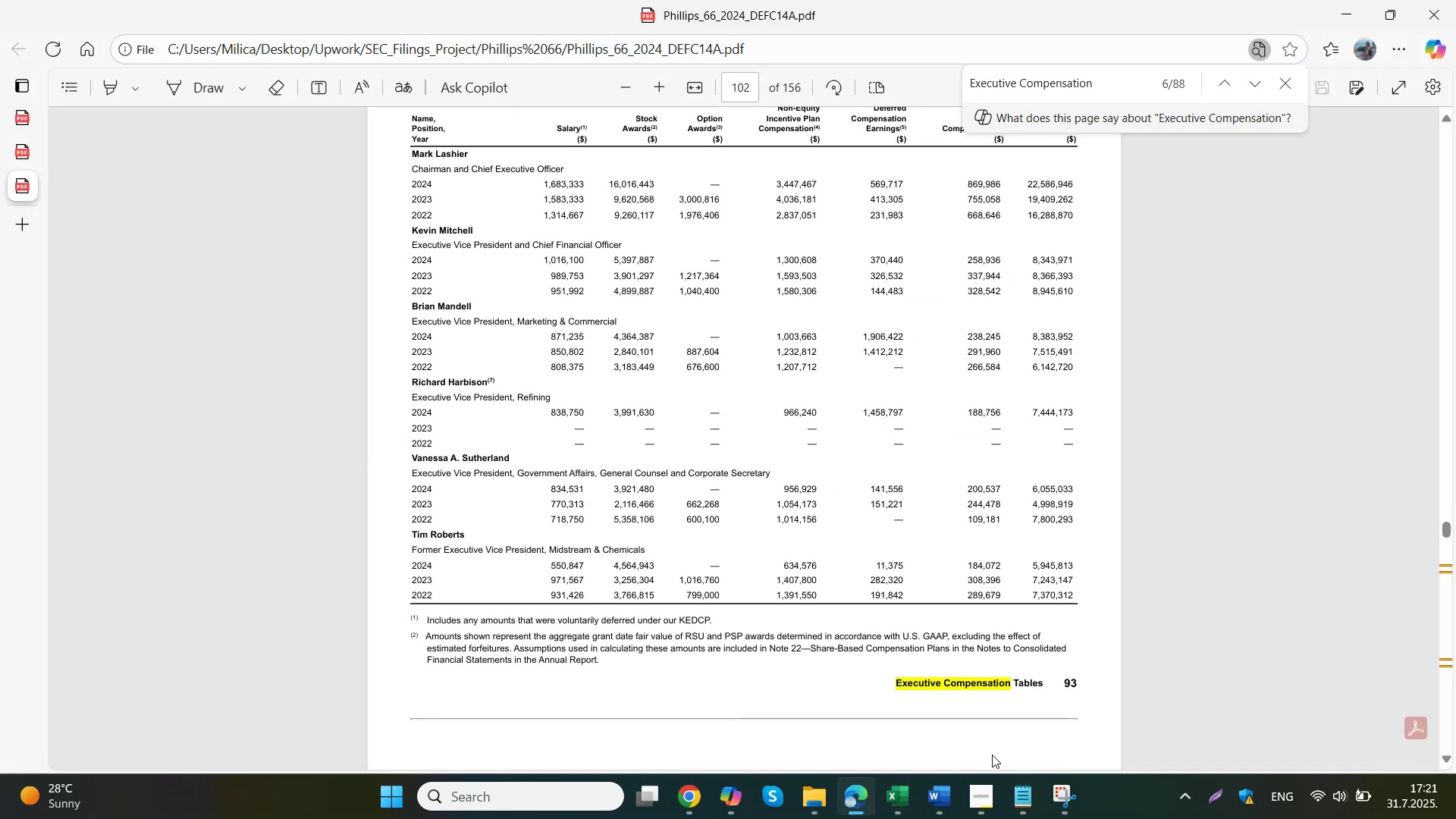 
left_click([899, 793])
 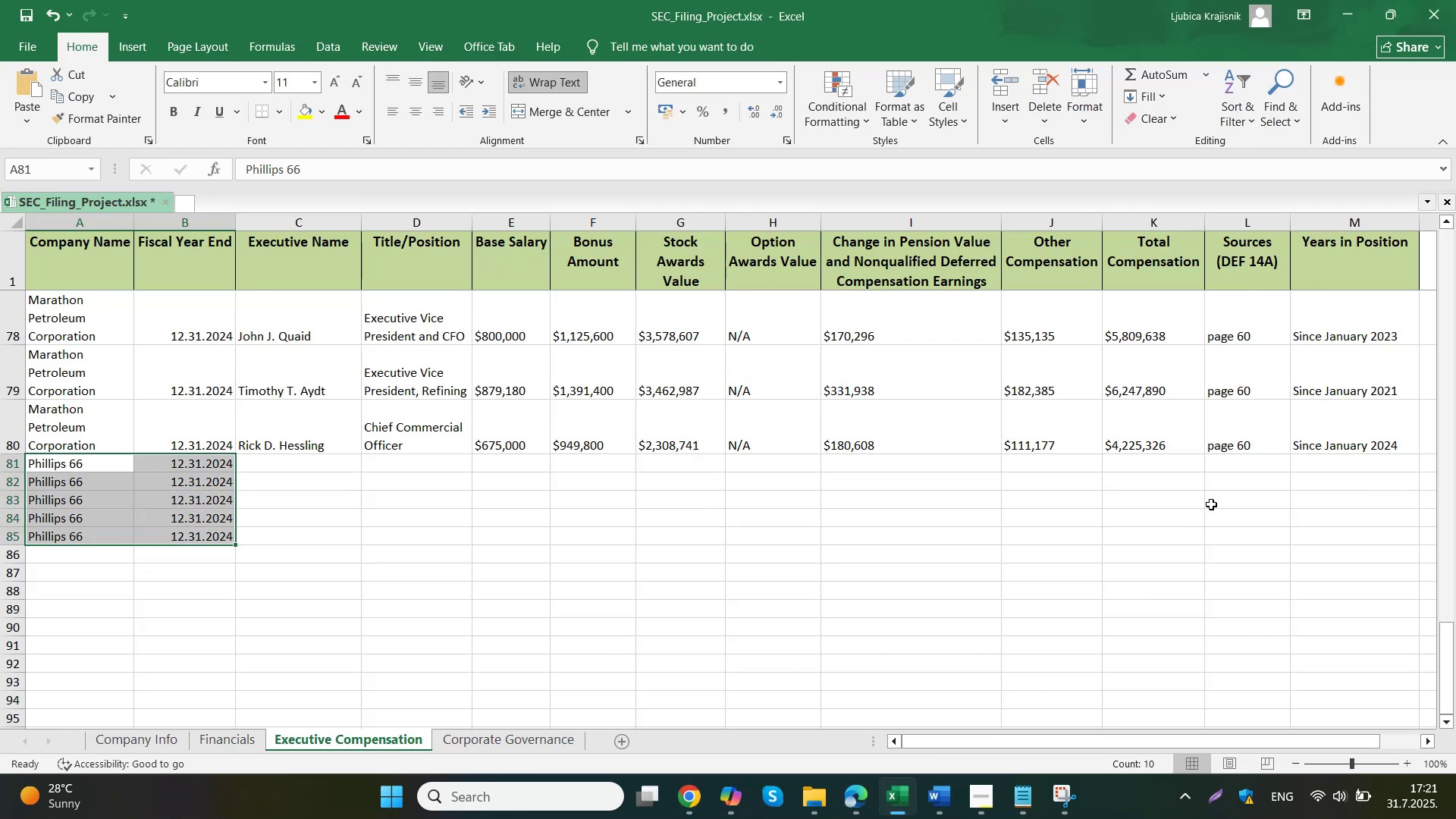 
left_click([1249, 463])
 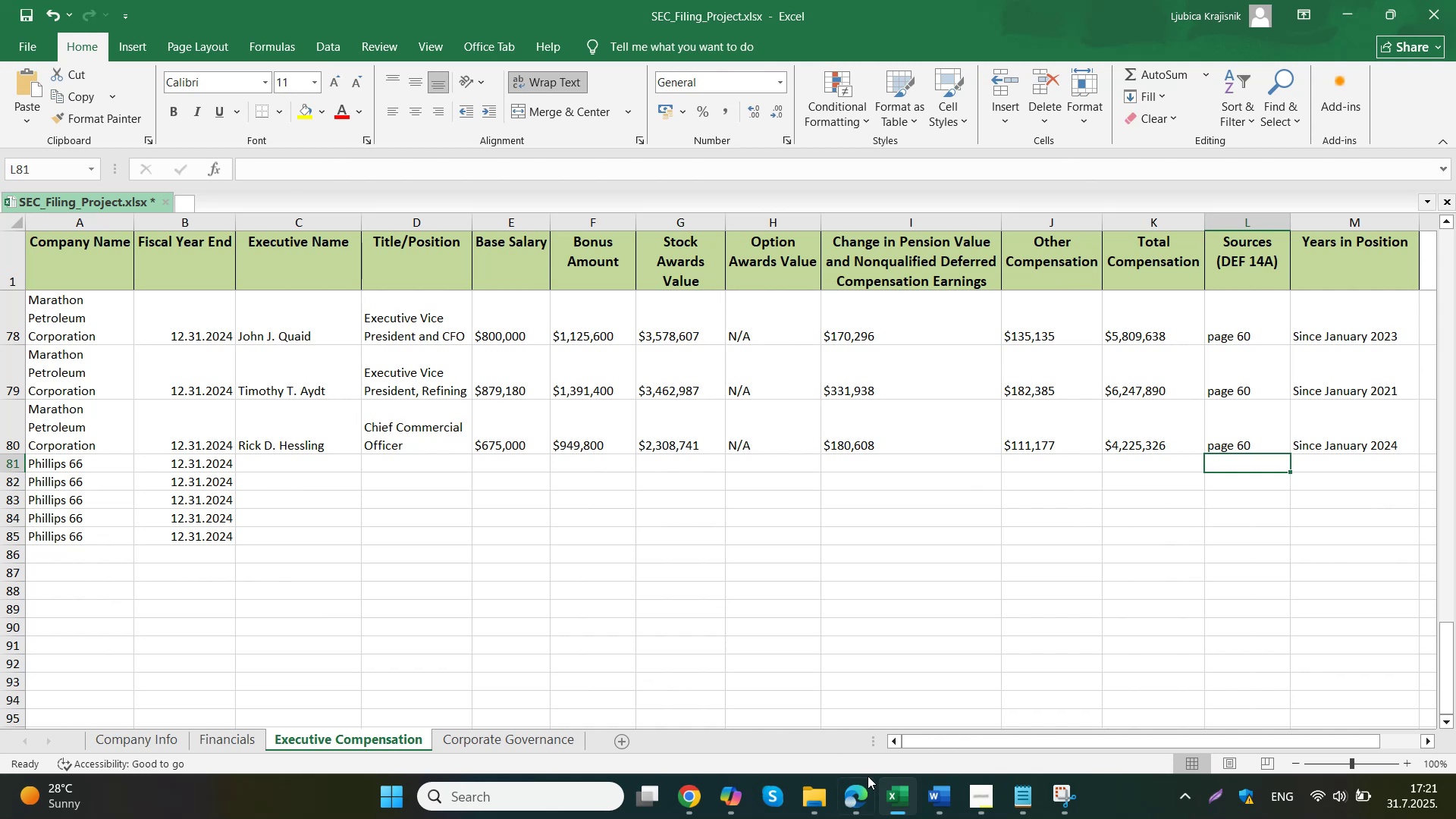 
left_click([830, 718])
 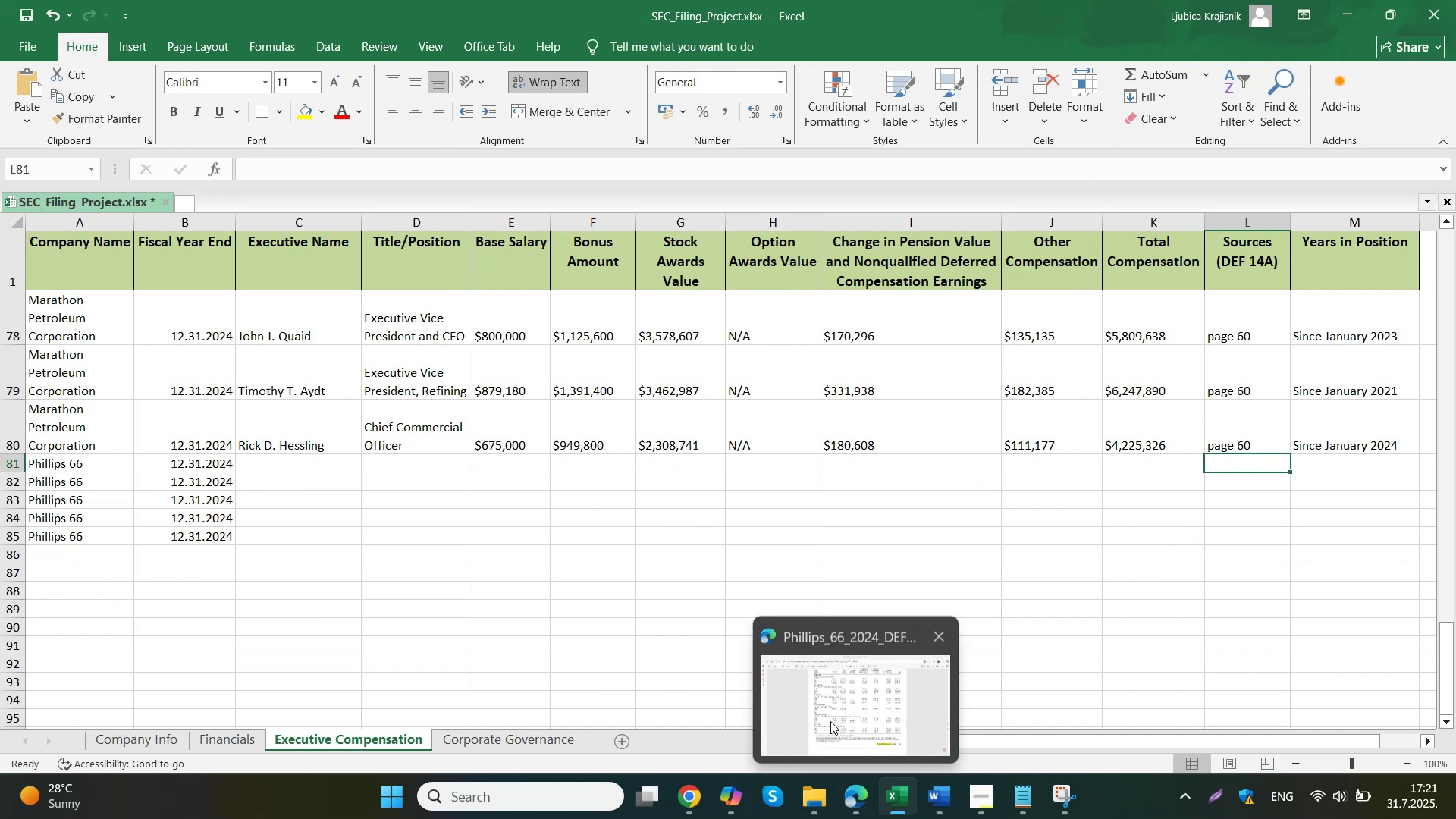 
scroll: coordinate [896, 573], scroll_direction: none, amount: 0.0
 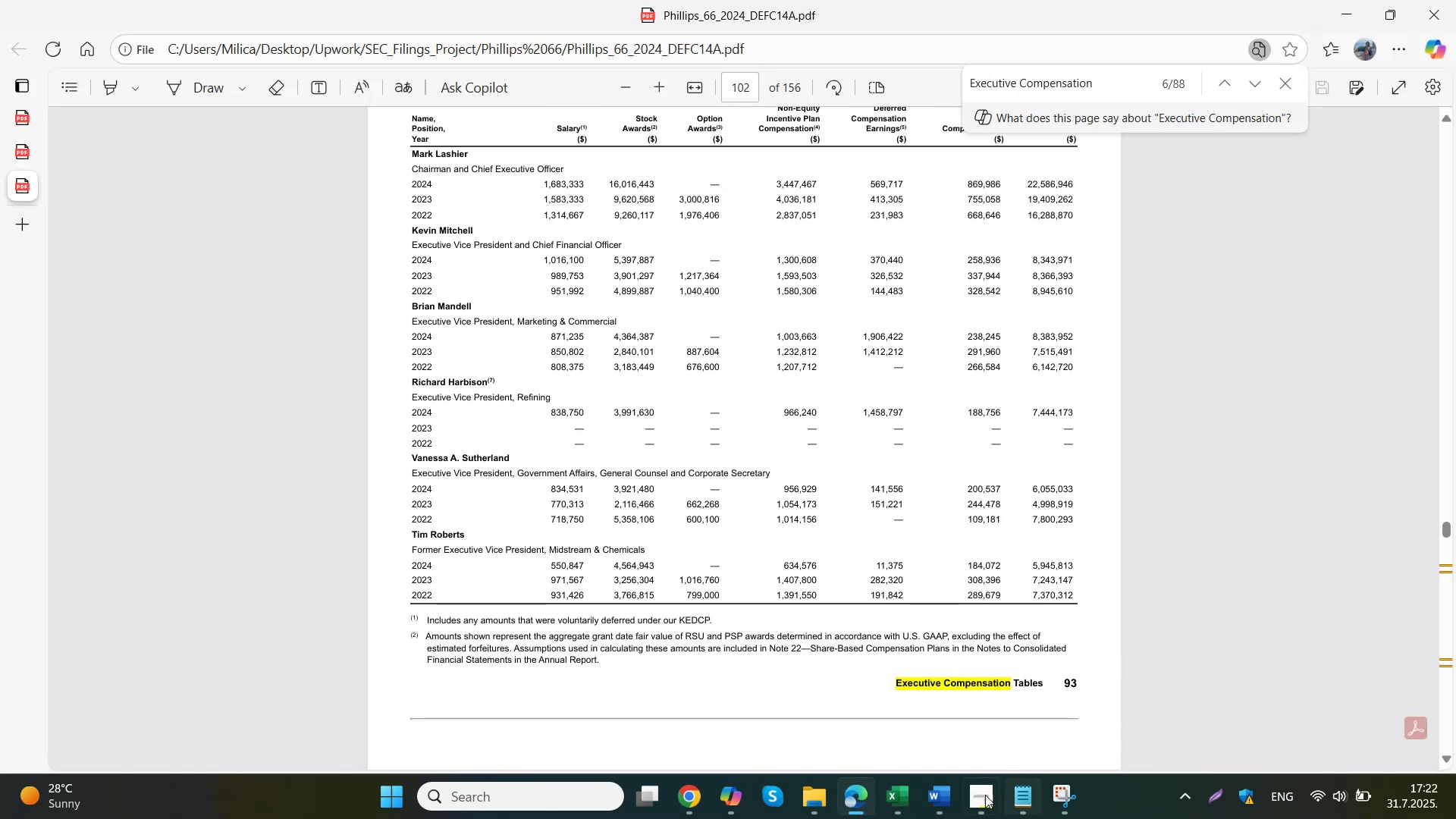 
left_click([902, 799])
 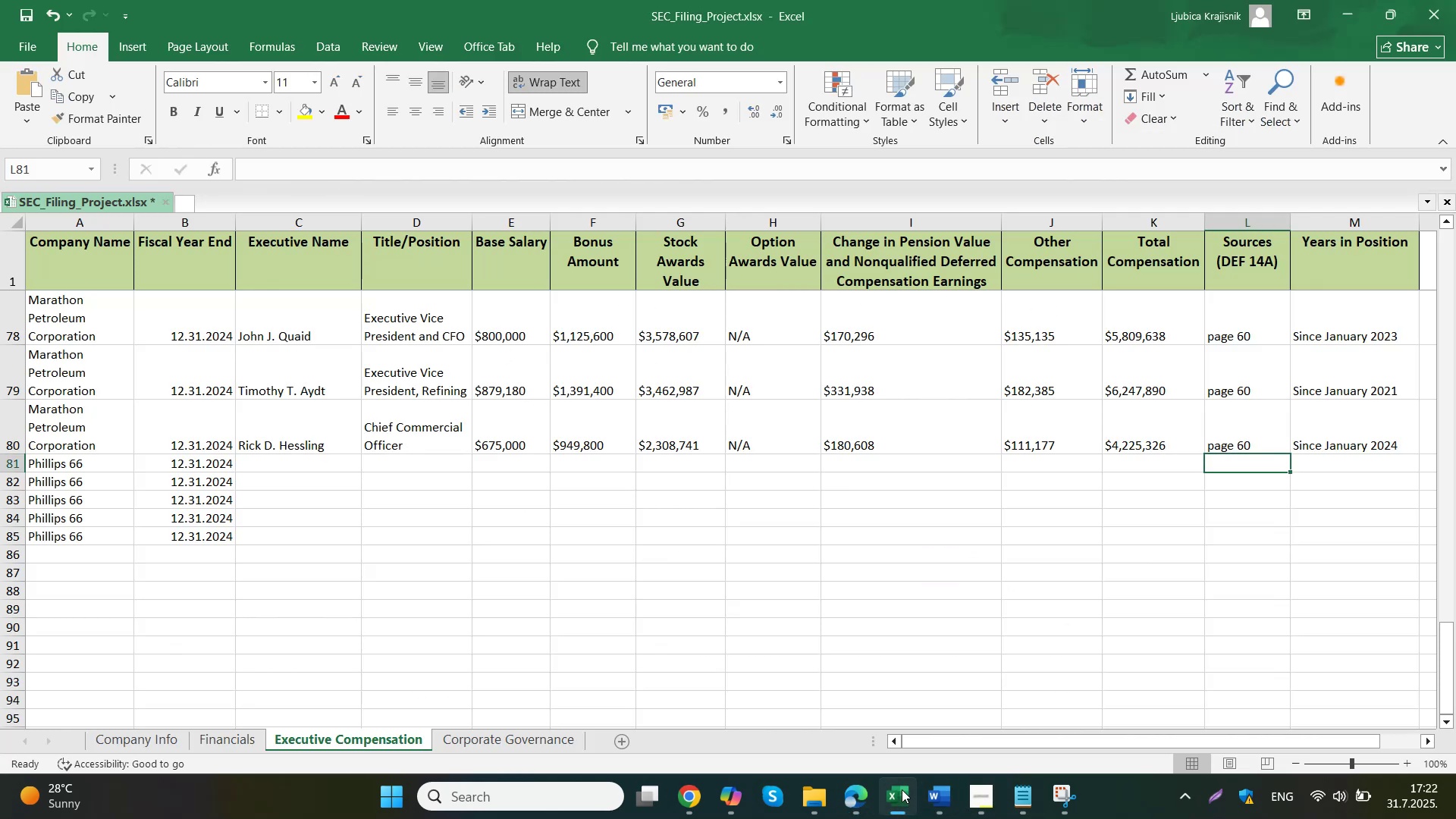 
type(page 102)
 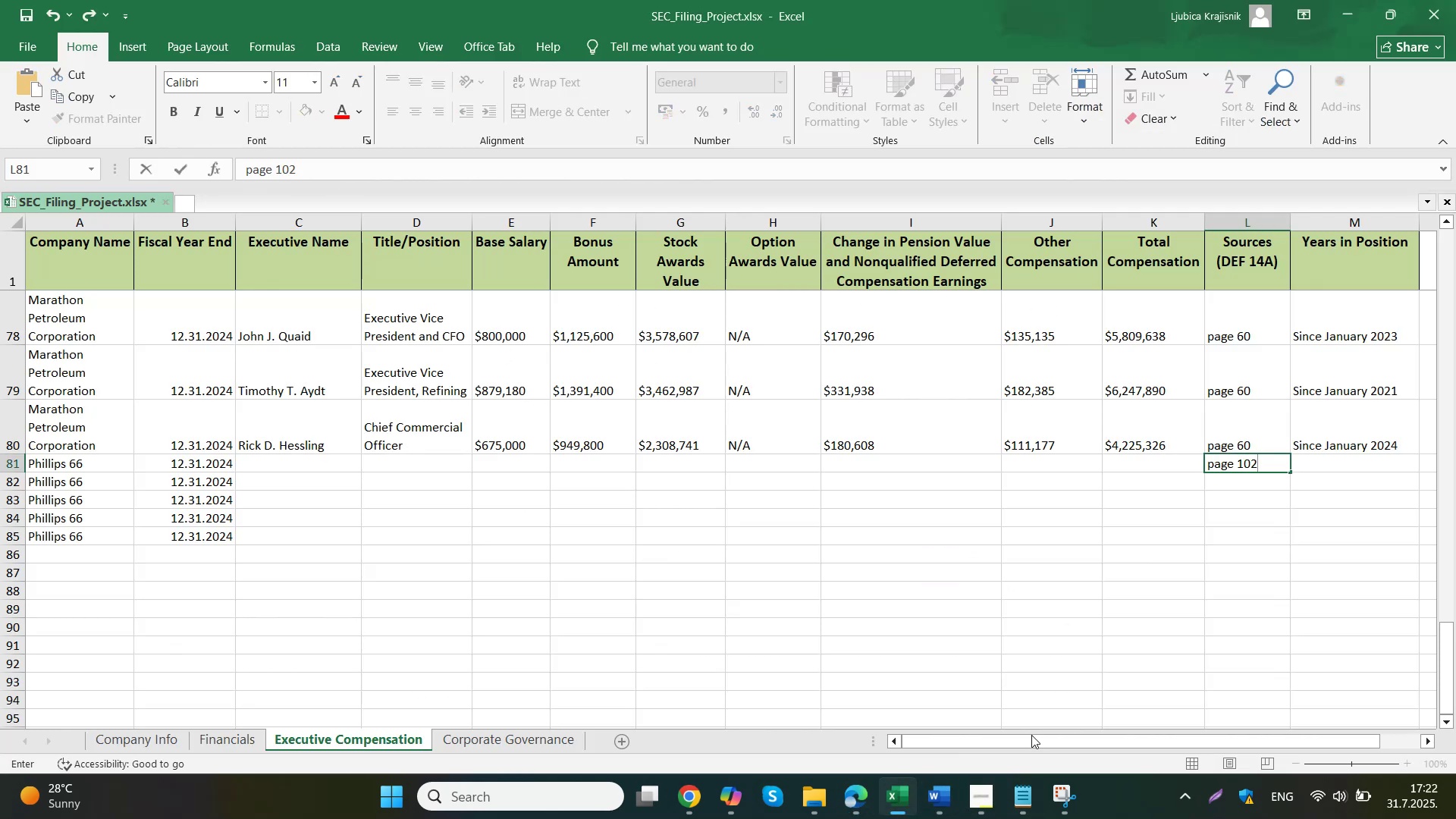 
left_click([1149, 595])
 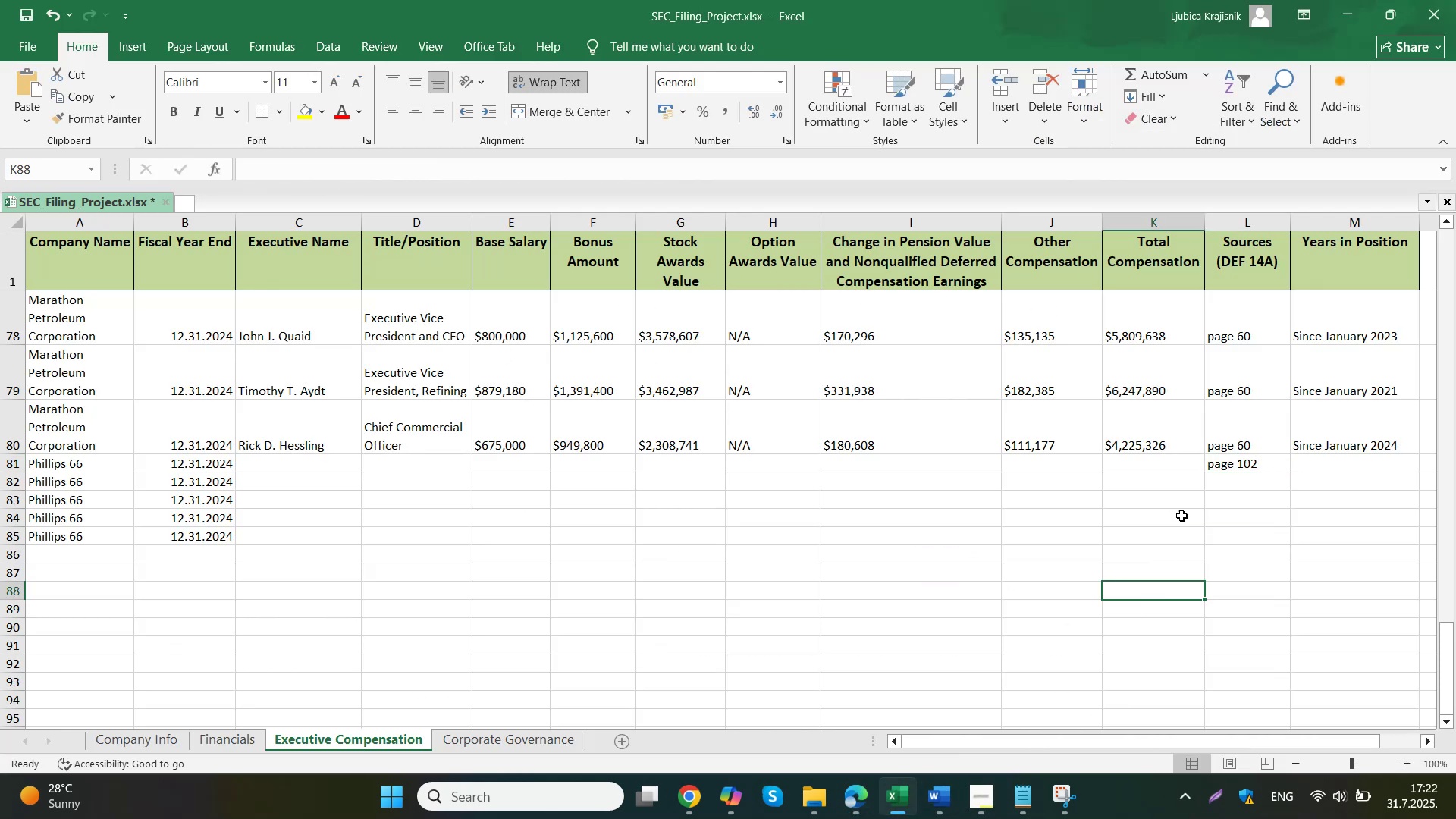 
left_click([1217, 473])
 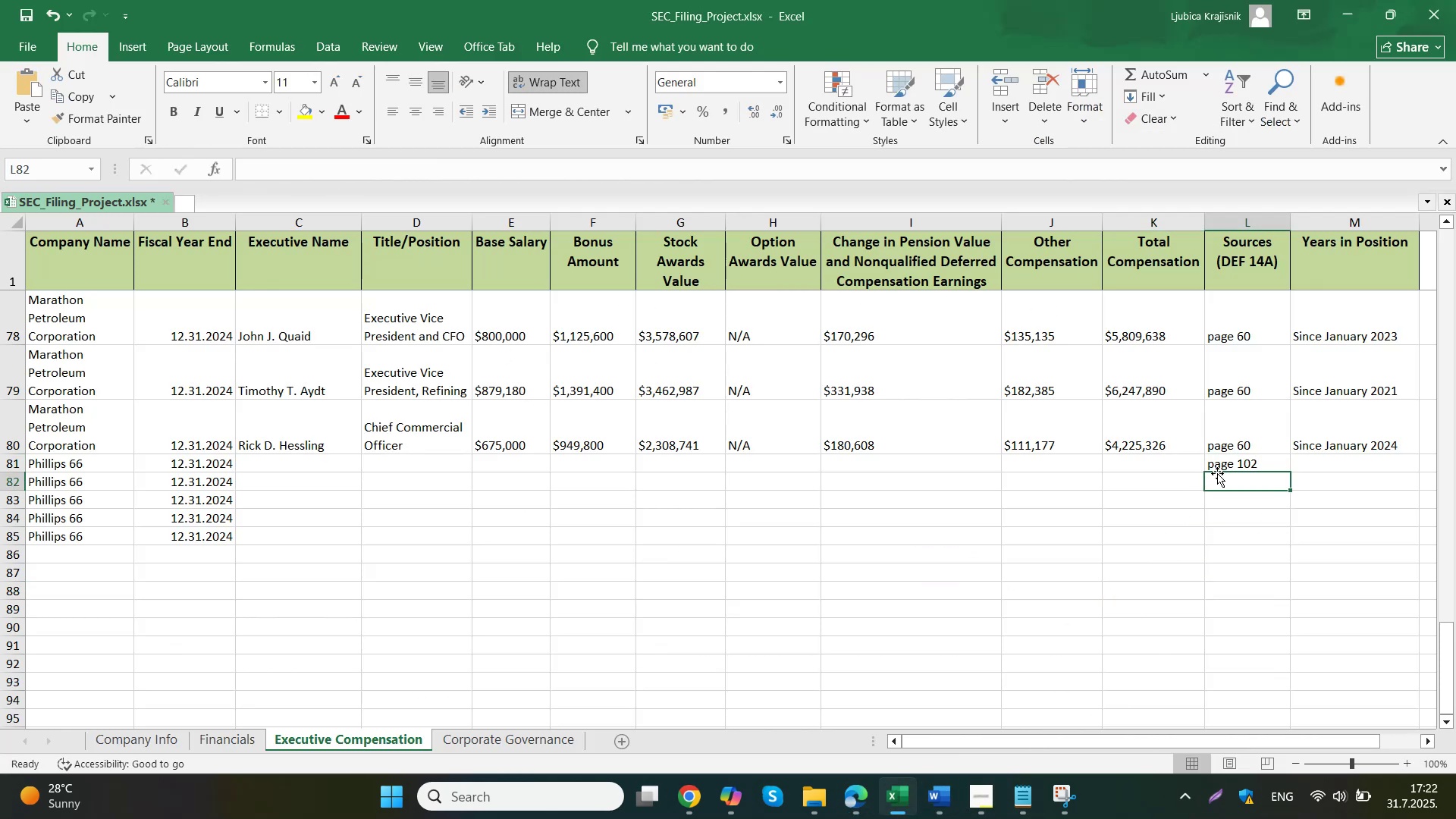 
left_click([1226, 466])
 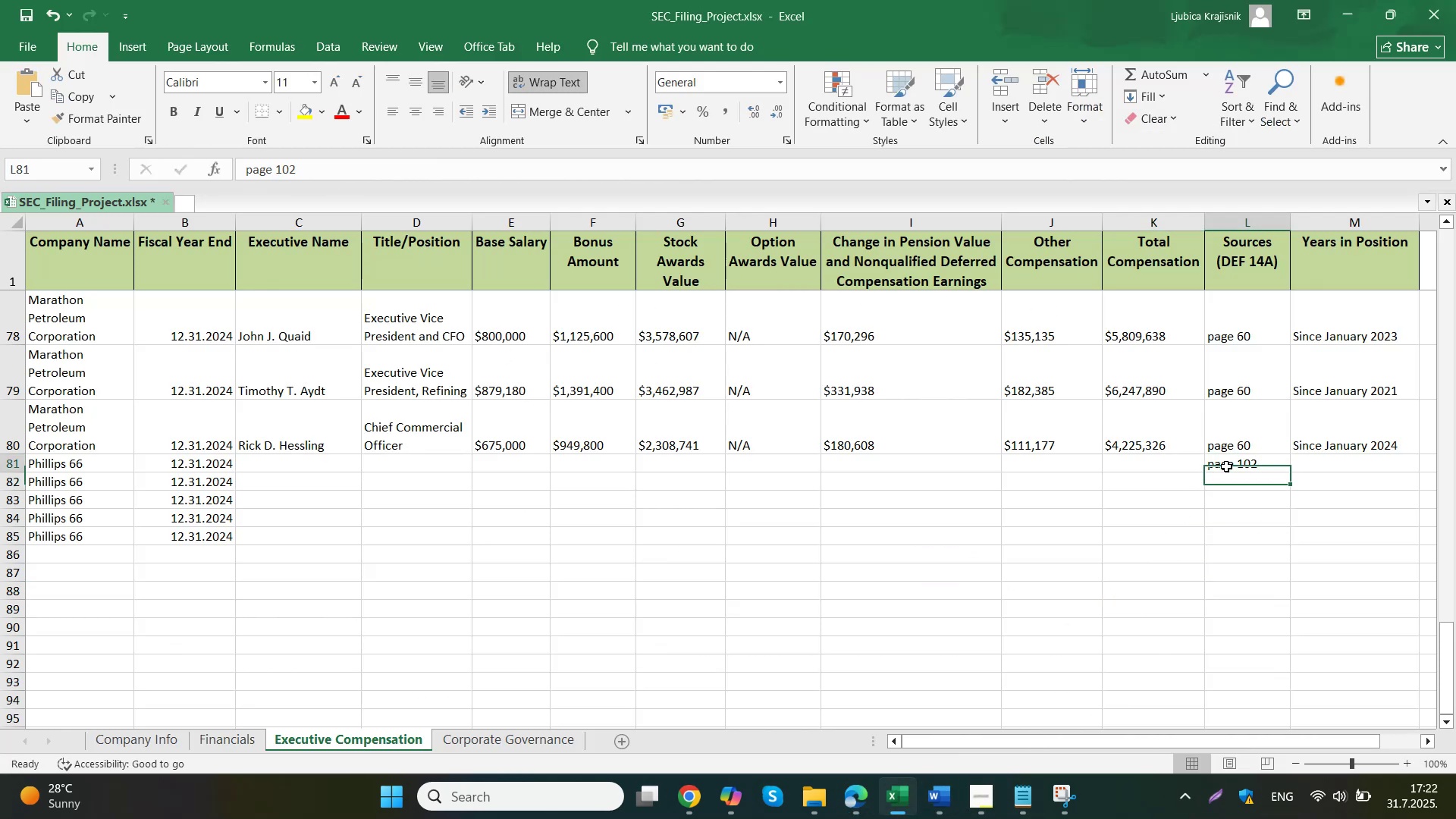 
key(Control+C)
 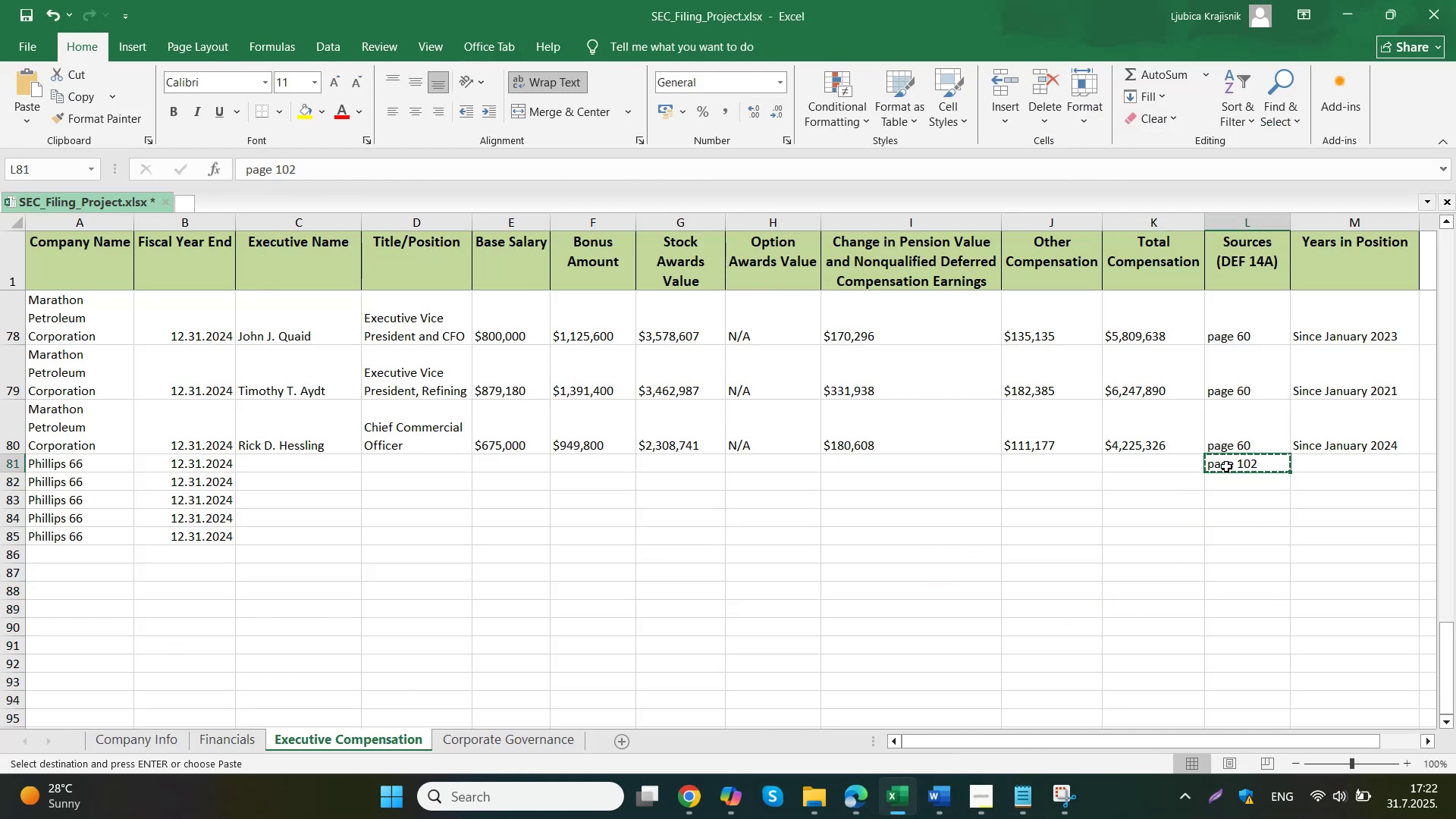 
left_click_drag(start_coordinate=[1225, 479], to_coordinate=[1223, 538])
 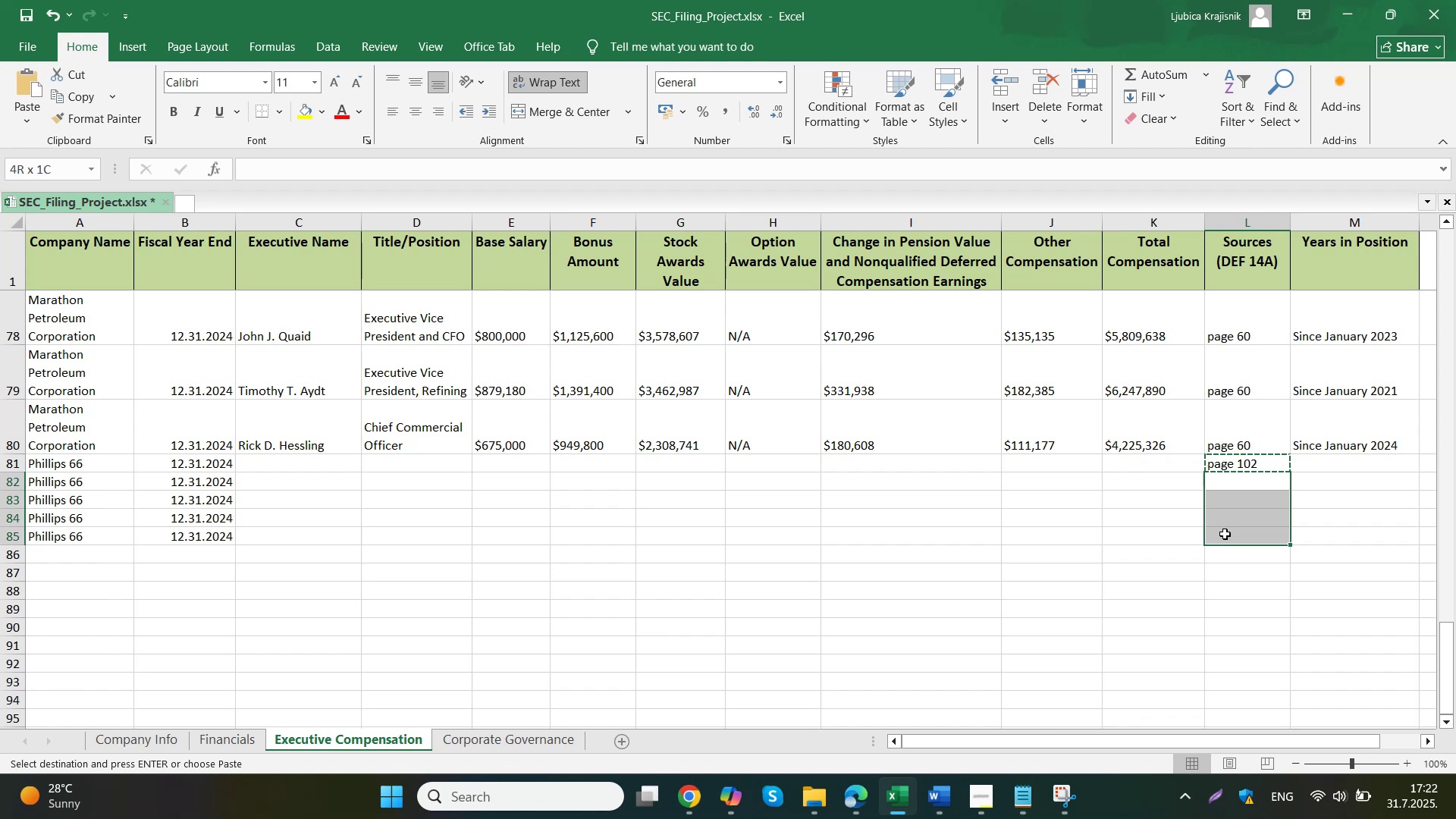 
key(Control+ControlLeft)
 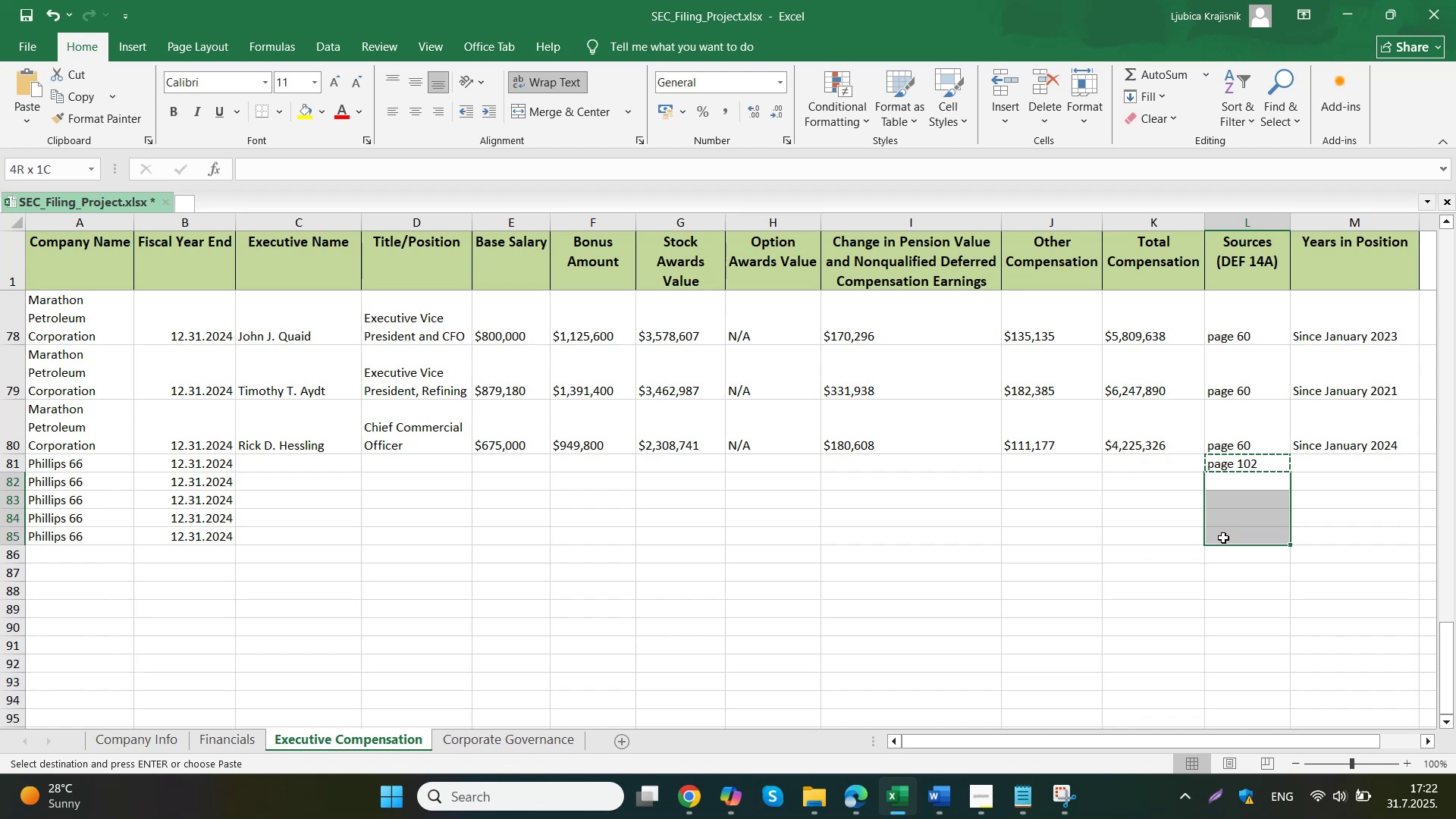 
key(Control+V)
 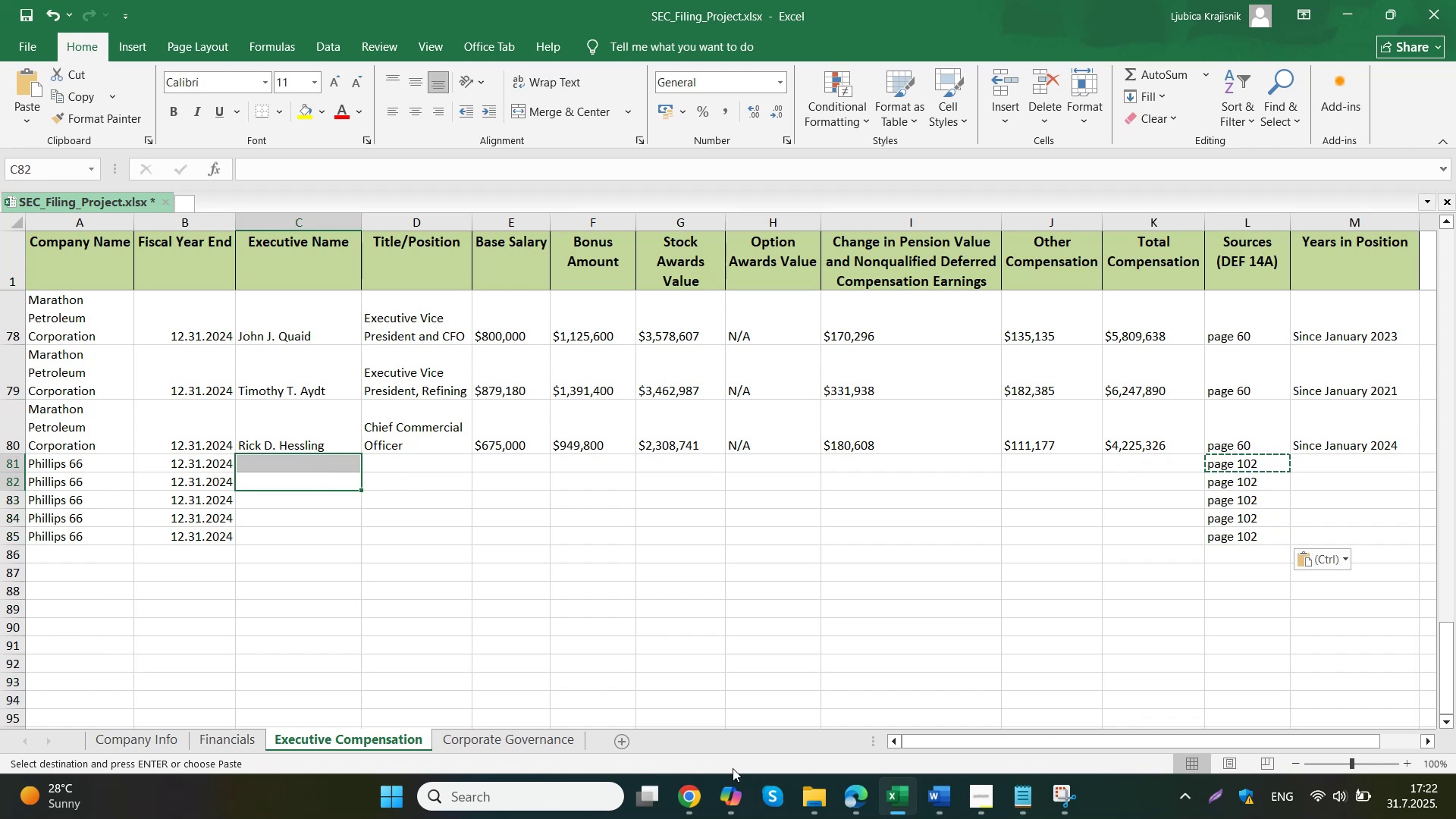 
left_click([644, 739])
 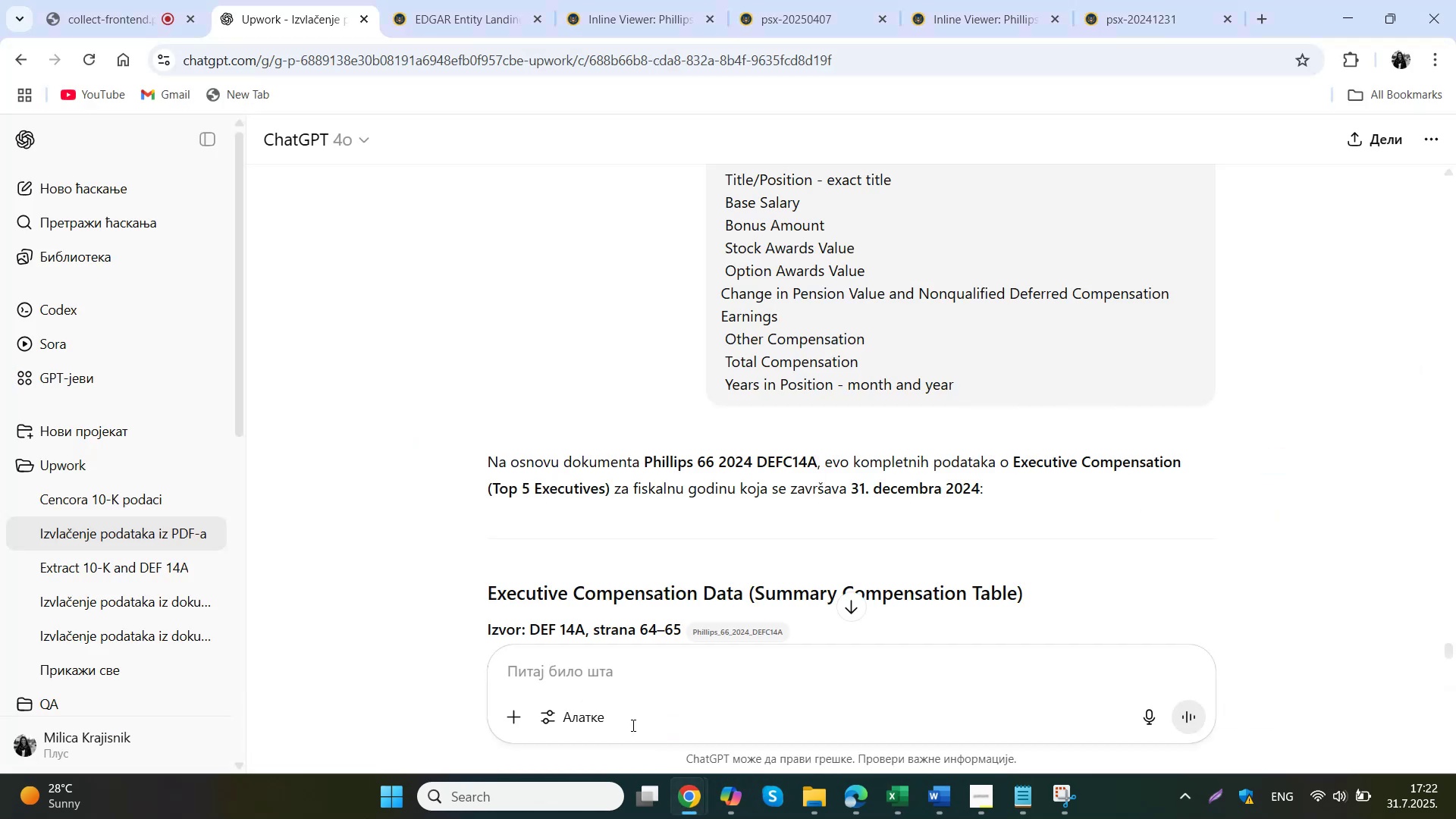 
scroll: coordinate [727, 475], scroll_direction: down, amount: 1.0
 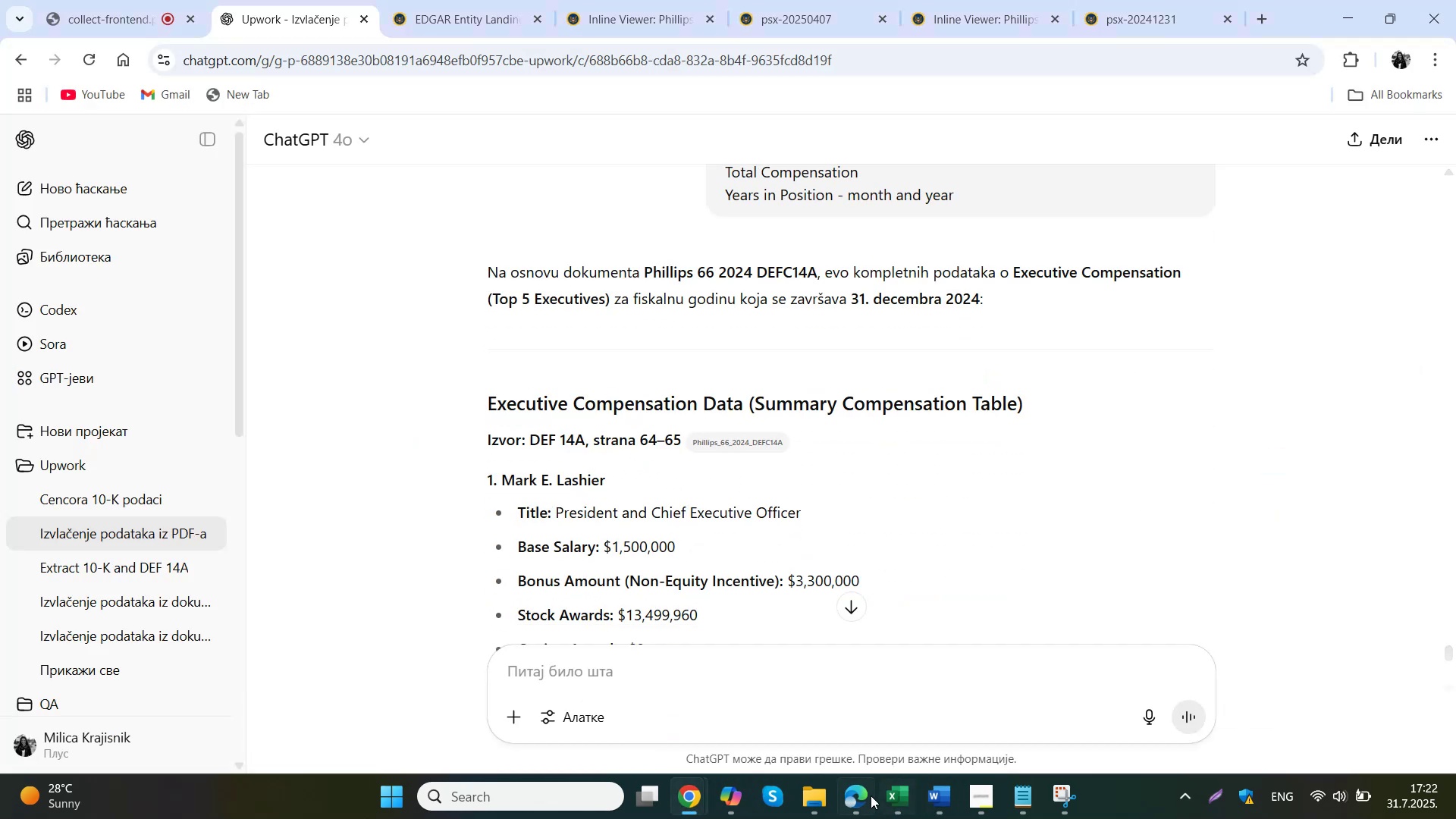 
left_click([833, 723])
 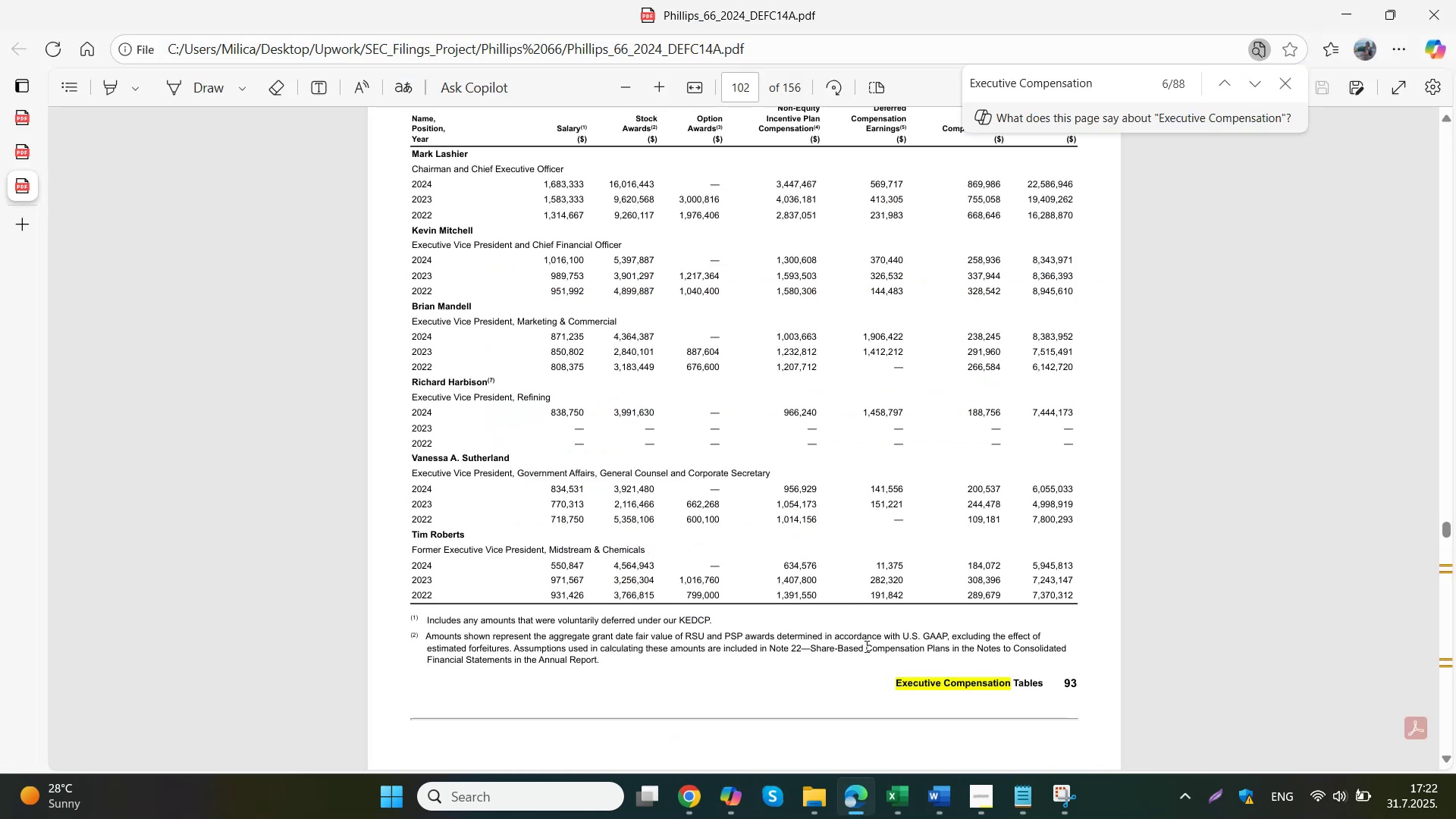 
left_click([1282, 74])
 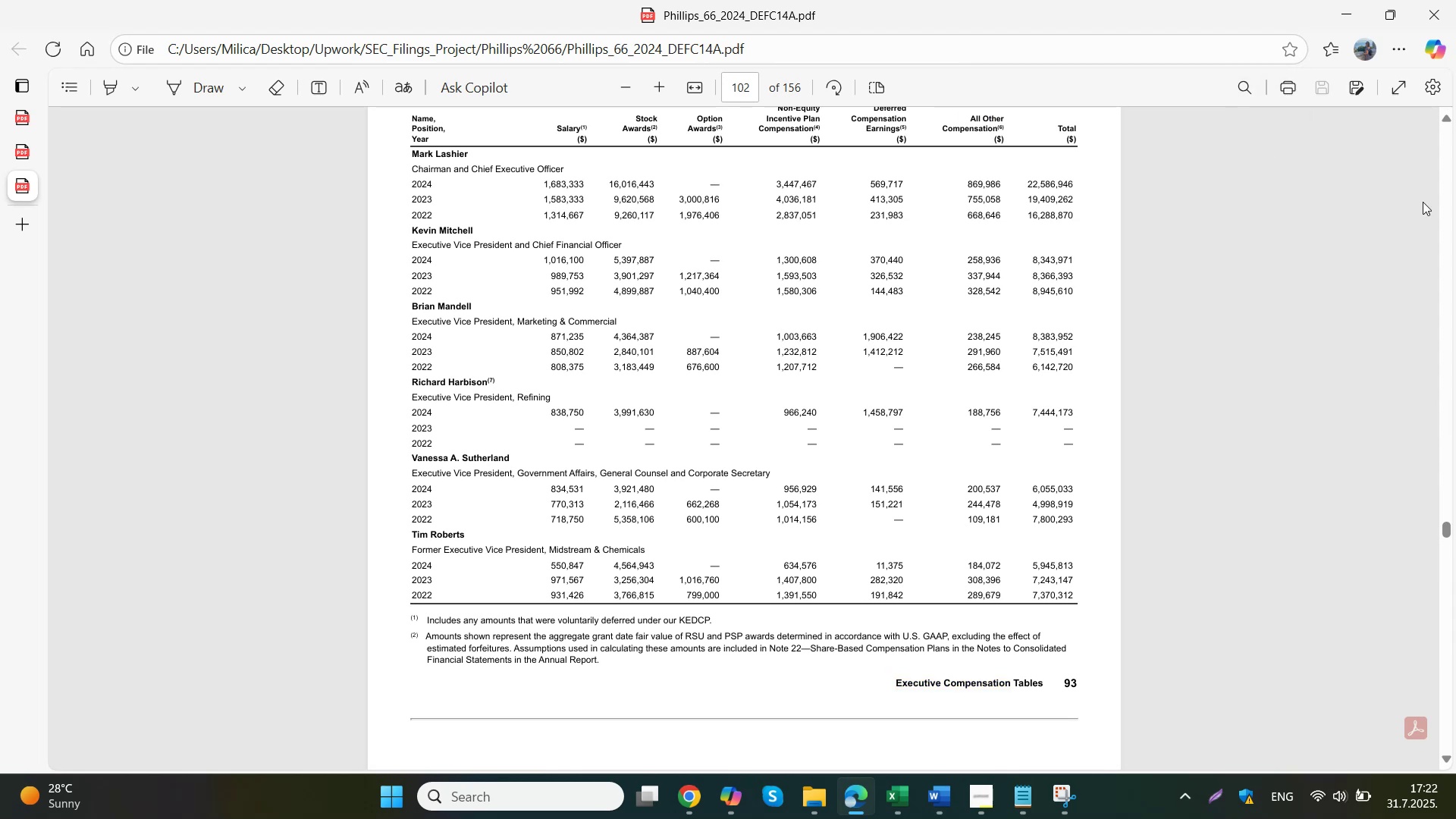 
left_click([1445, 121])
 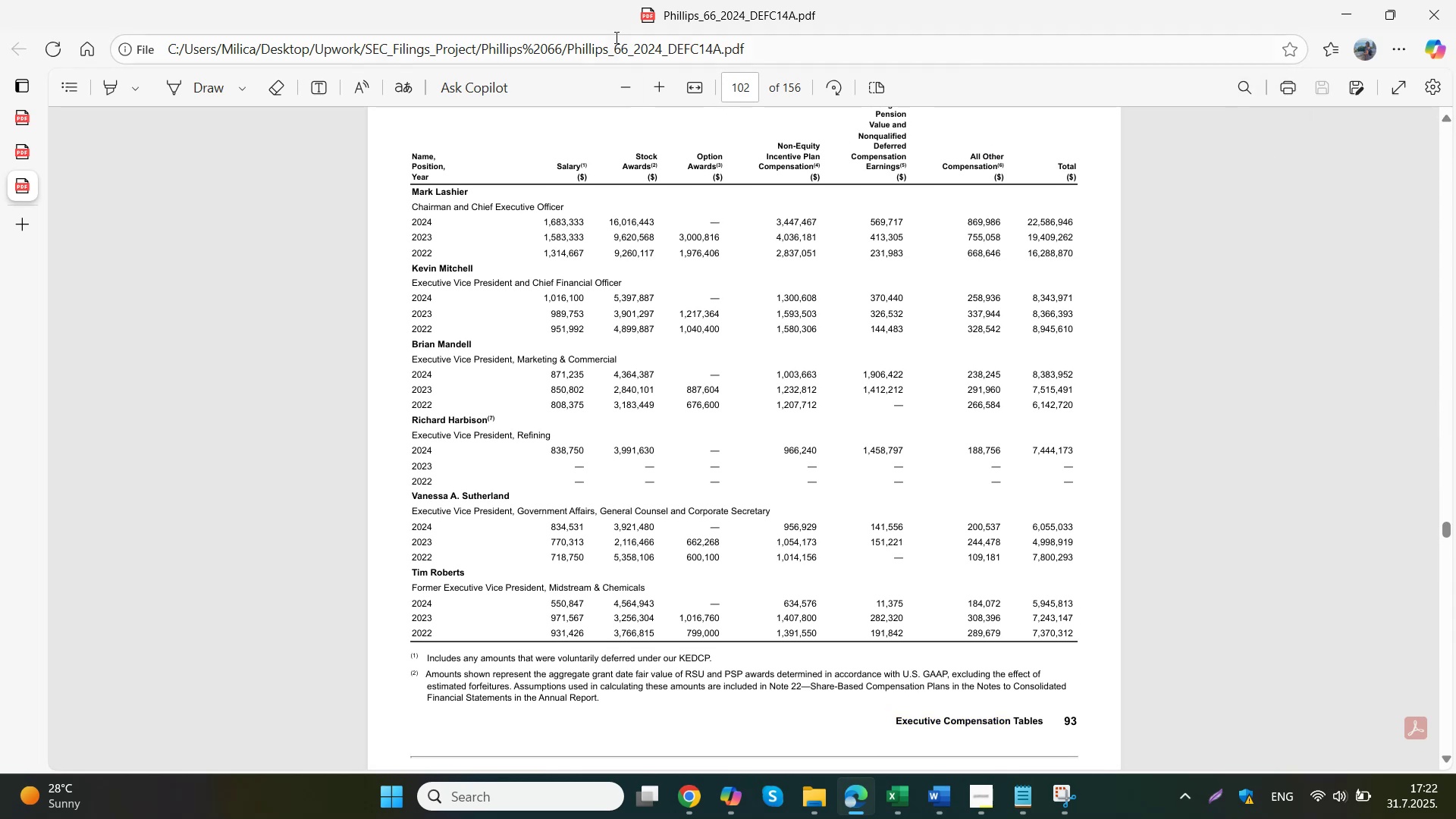 
double_click([627, 90])
 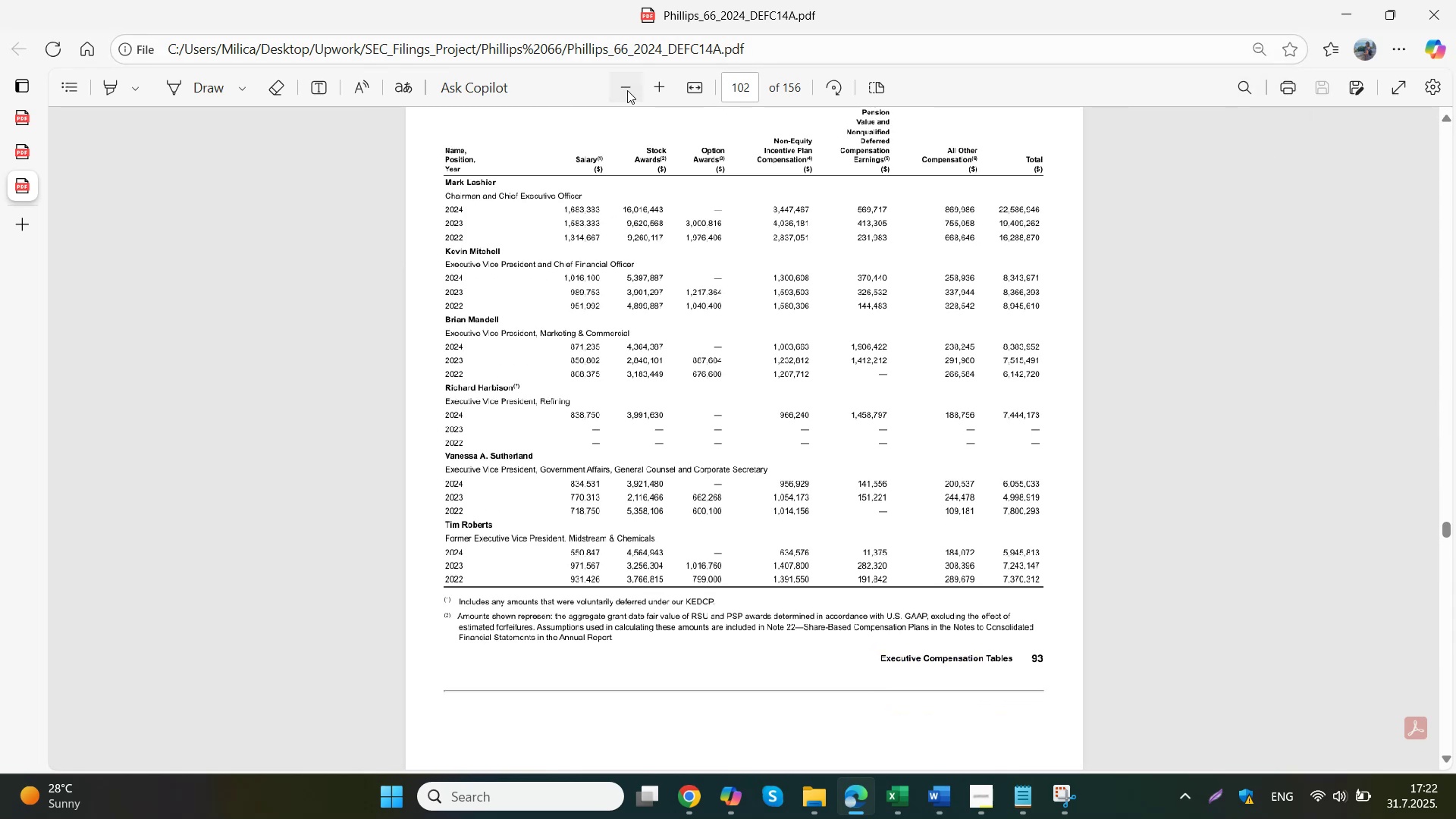 
scroll: coordinate [1181, 255], scroll_direction: none, amount: 0.0
 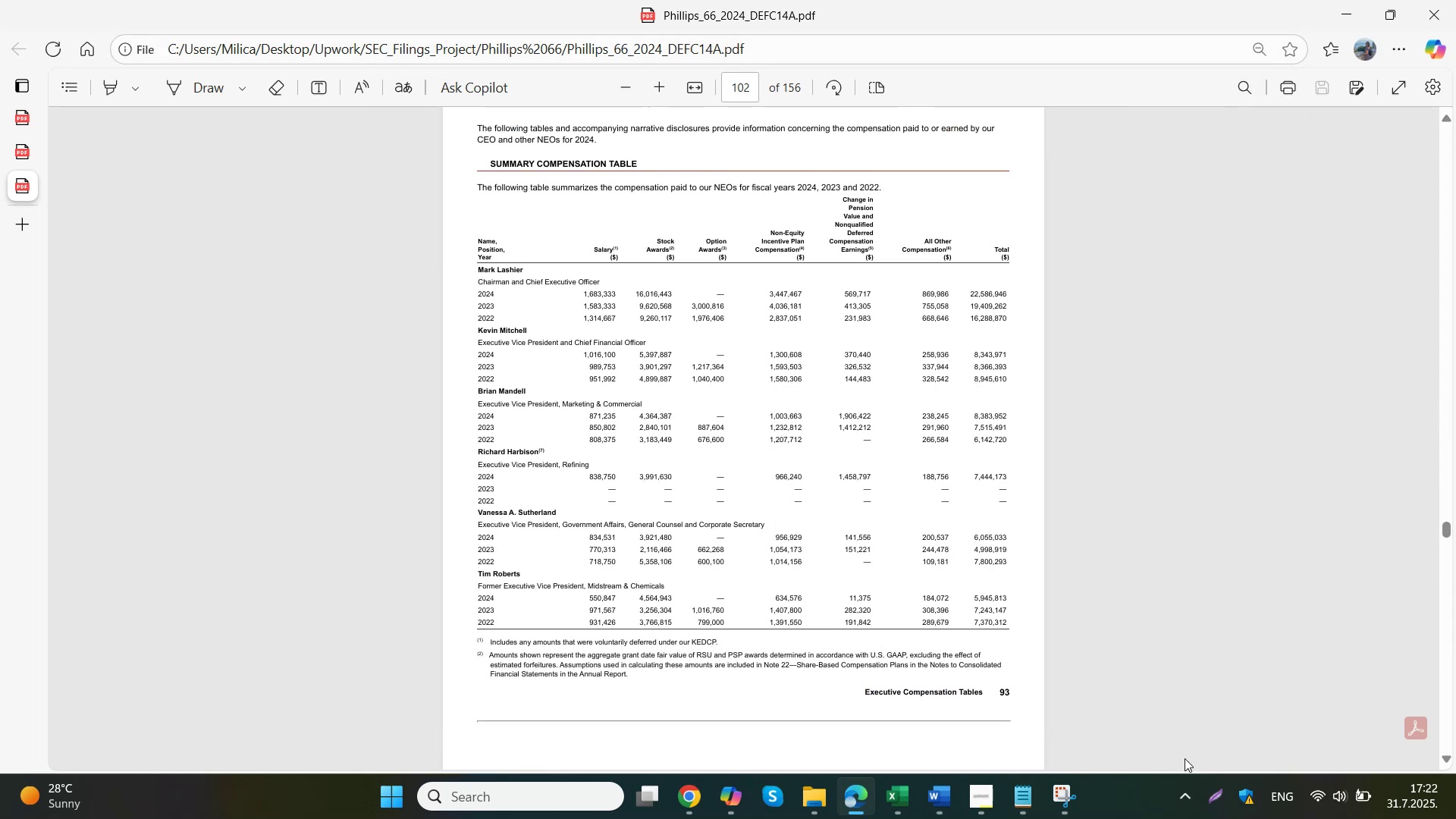 
left_click([1070, 801])
 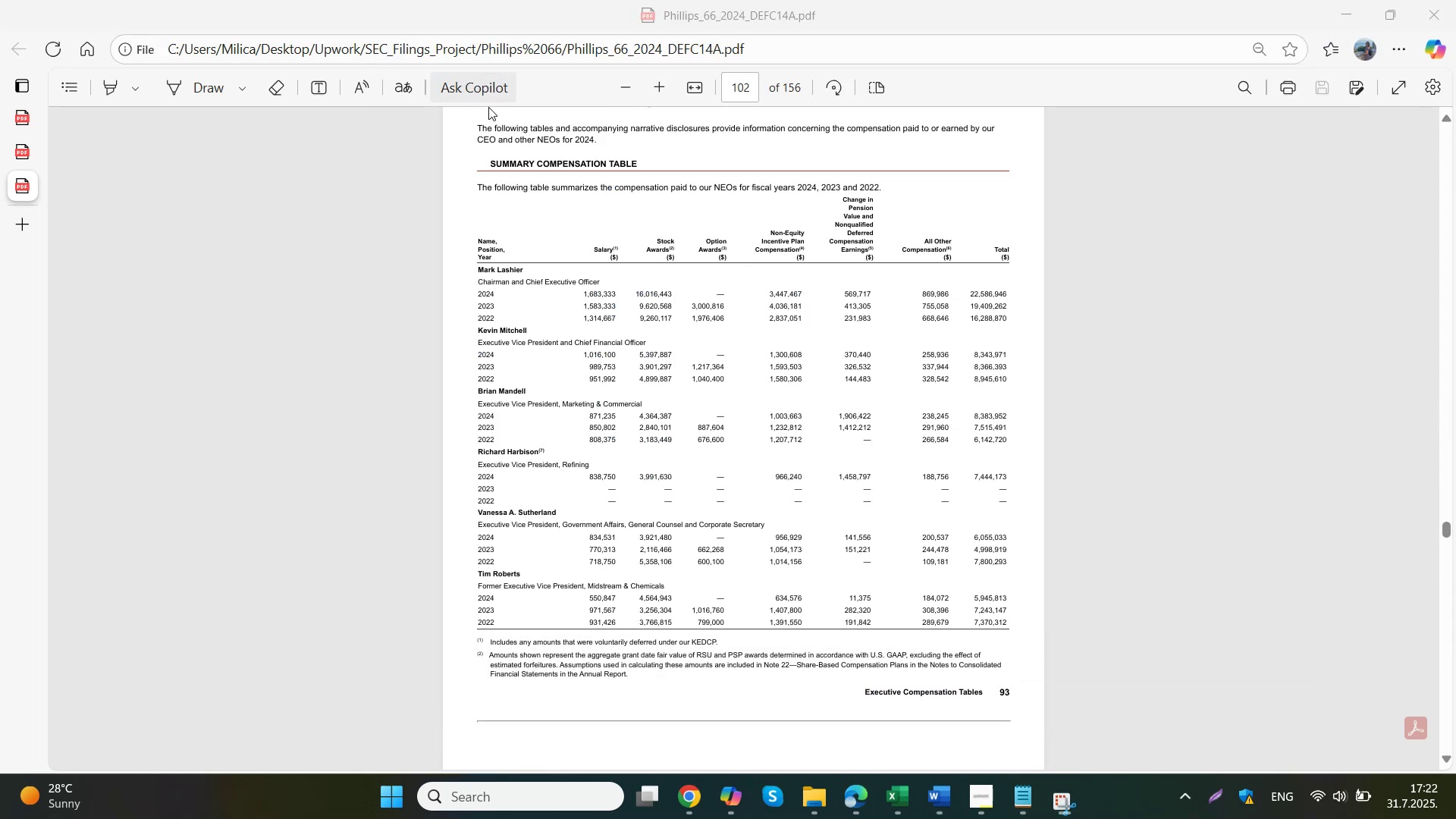 
left_click_drag(start_coordinate=[458, 150], to_coordinate=[1027, 711])
 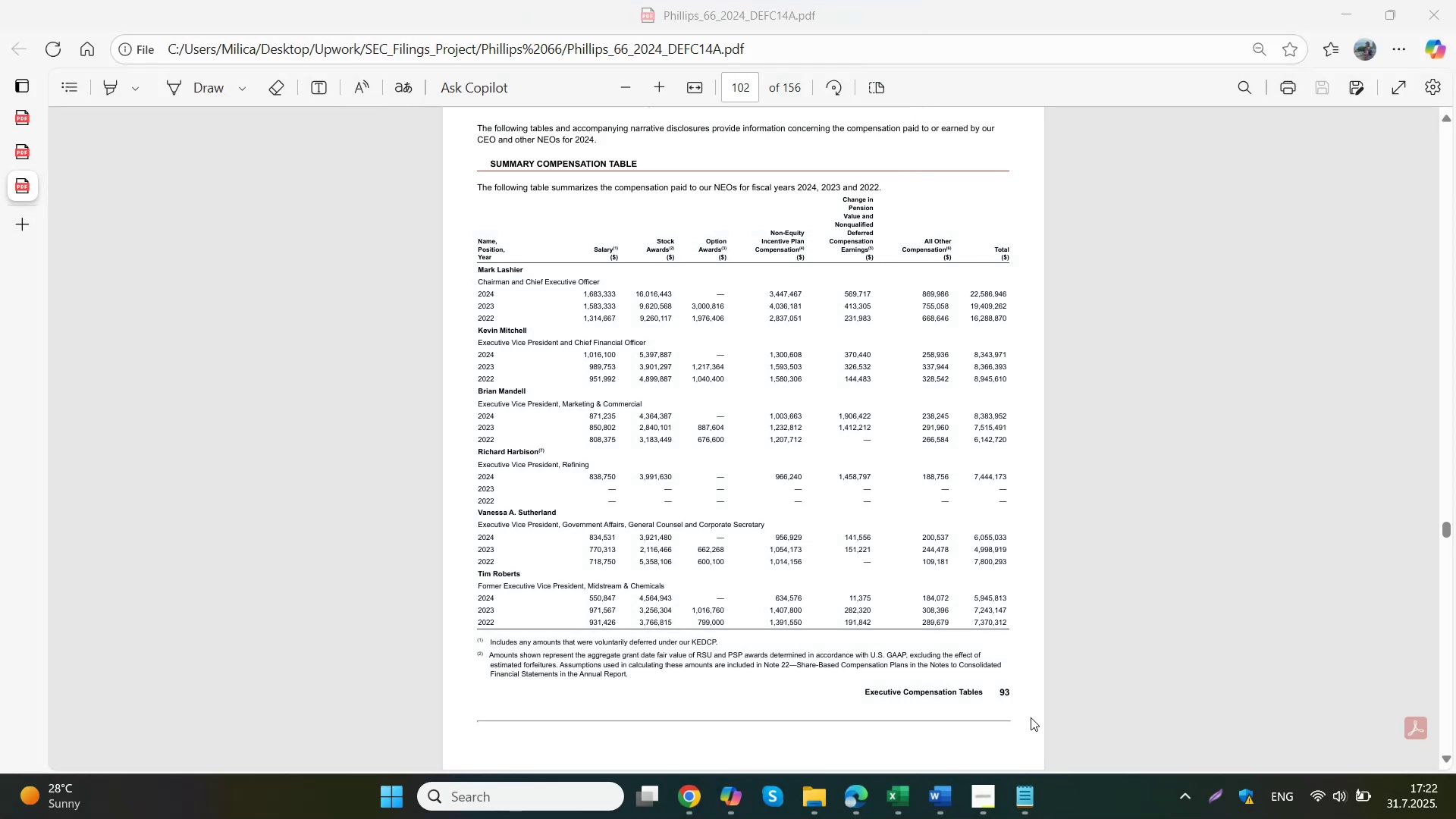 
key(Control+ControlLeft)
 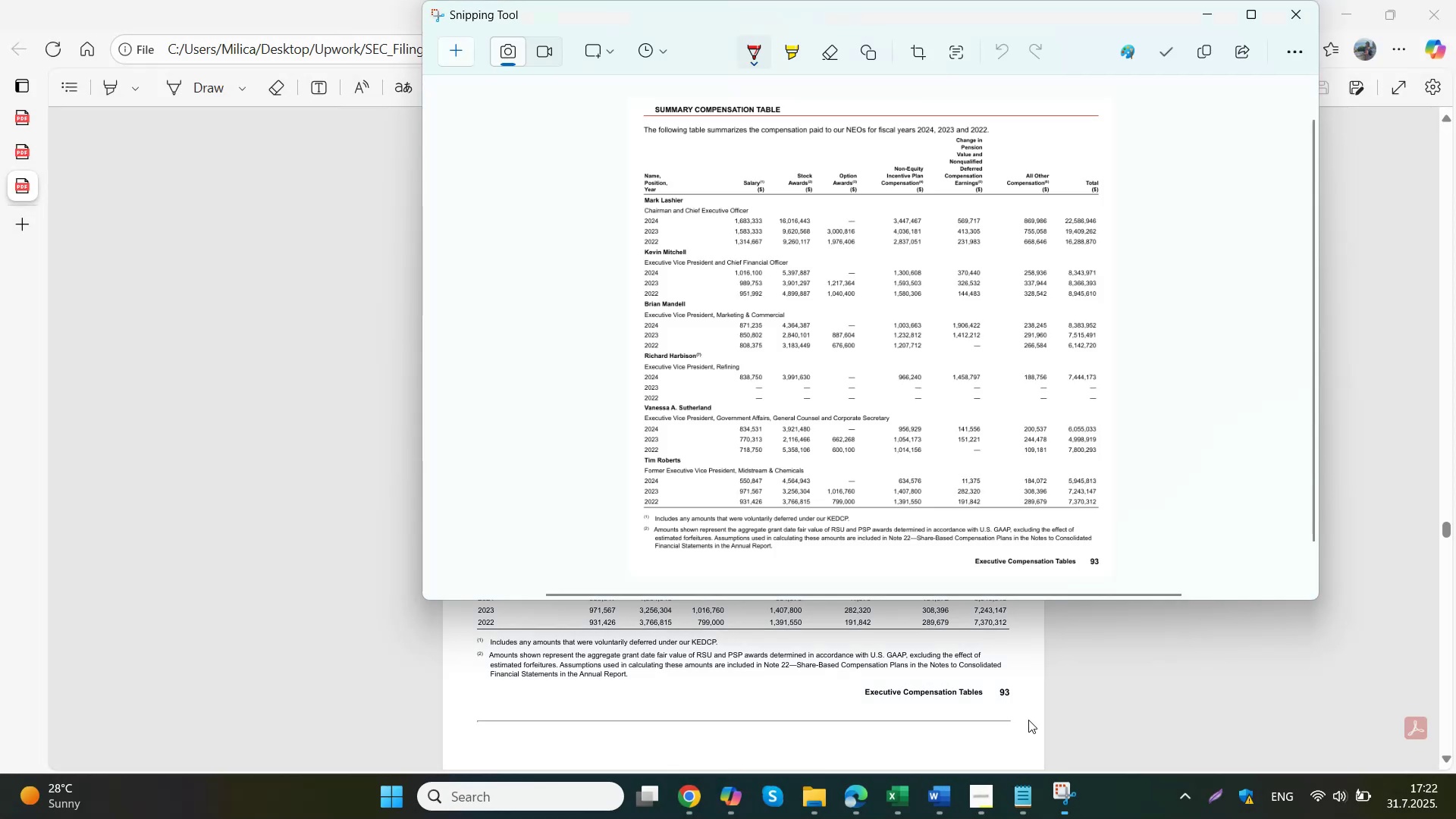 
key(Control+C)
 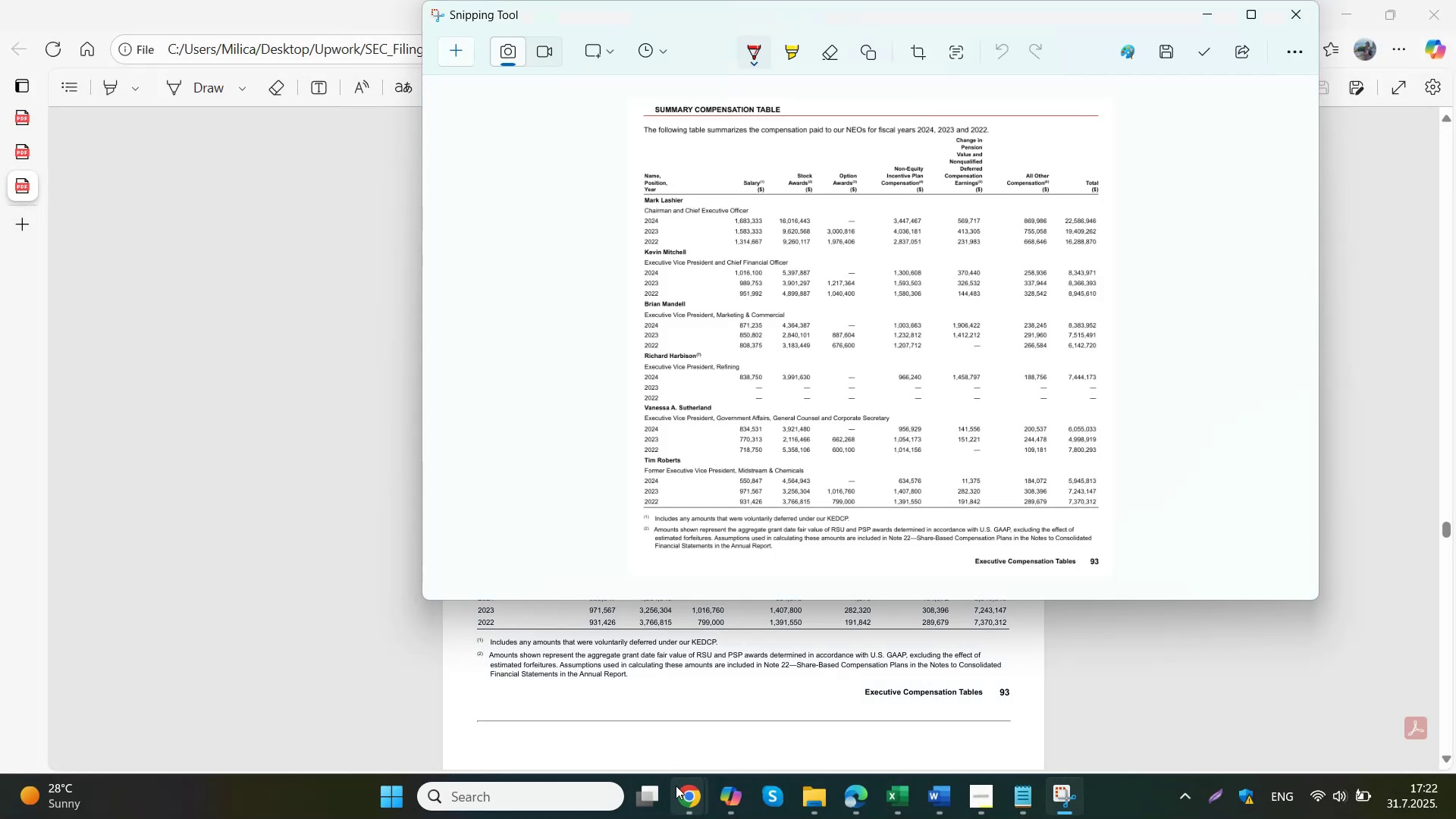 
left_click([632, 722])
 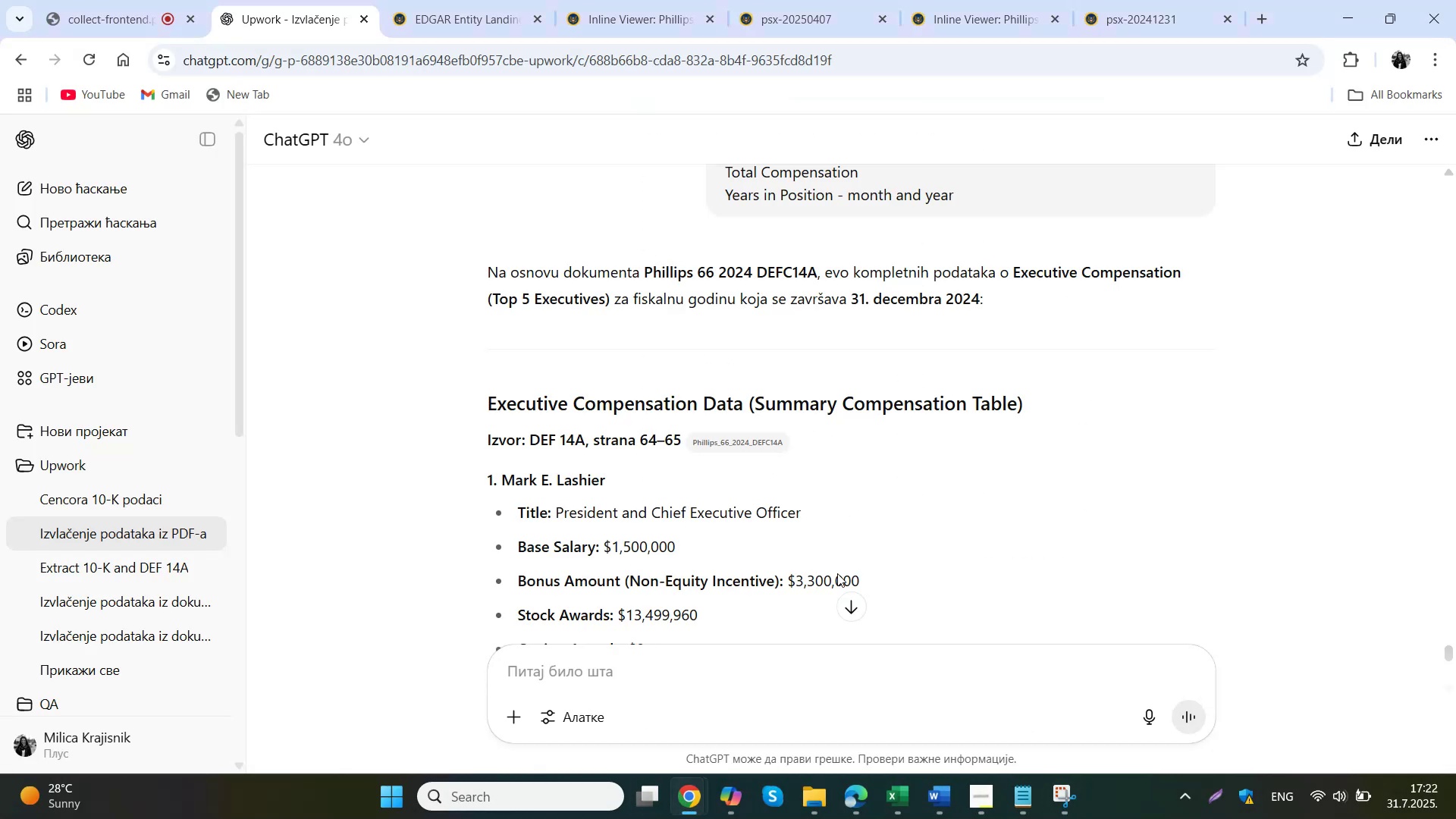 
left_click([842, 606])
 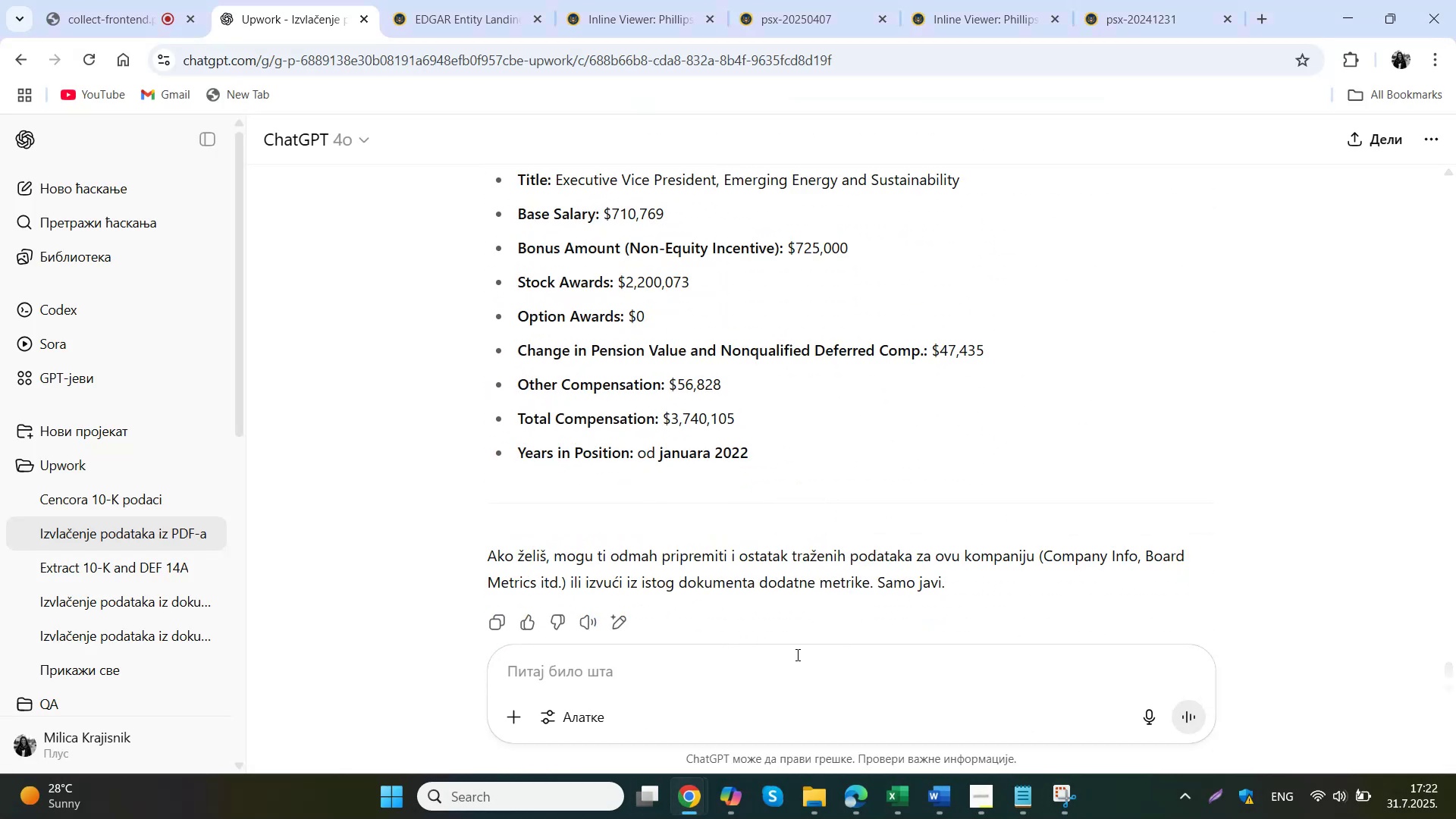 
left_click([772, 649])
 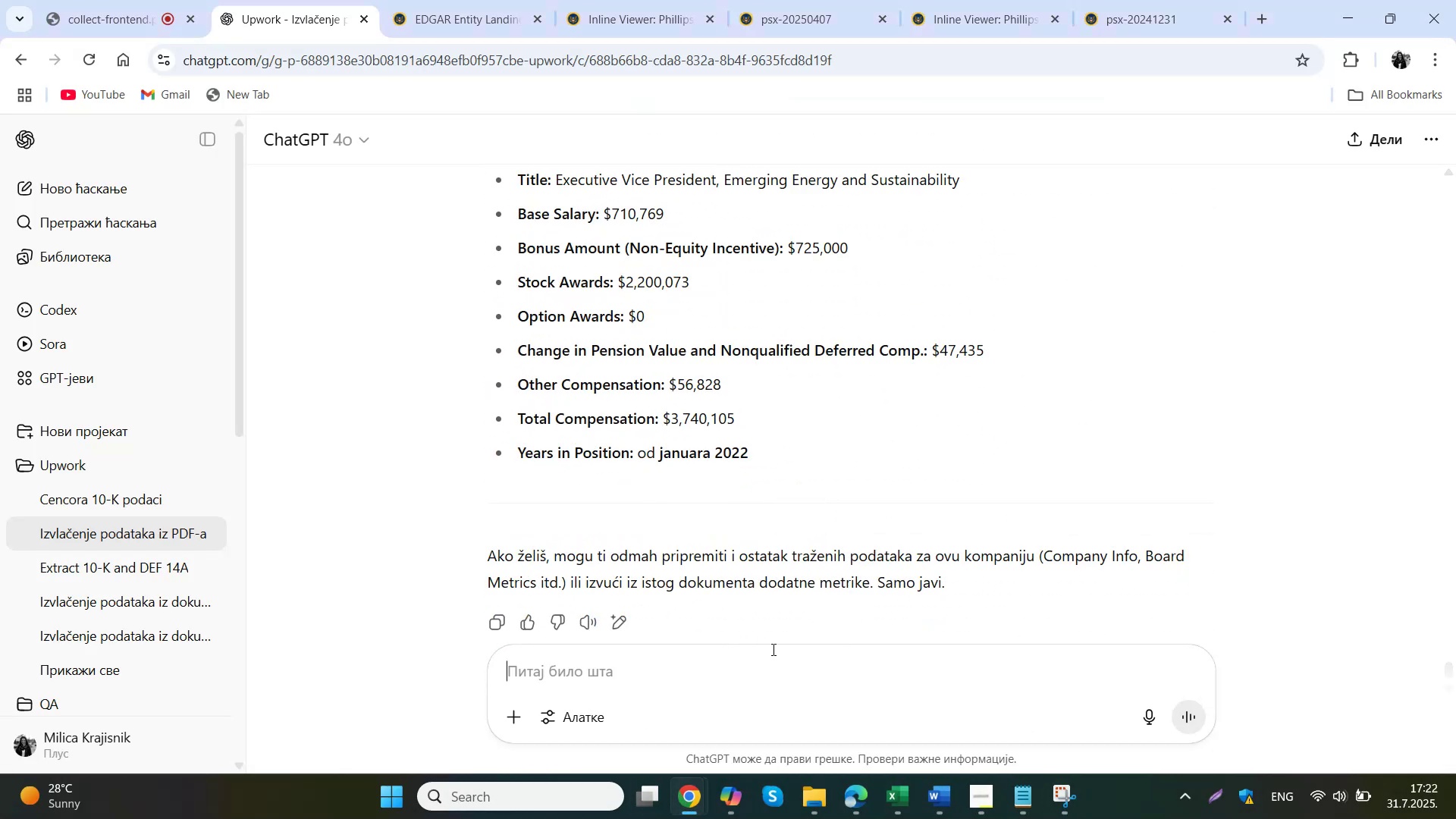 
key(Control+ControlLeft)
 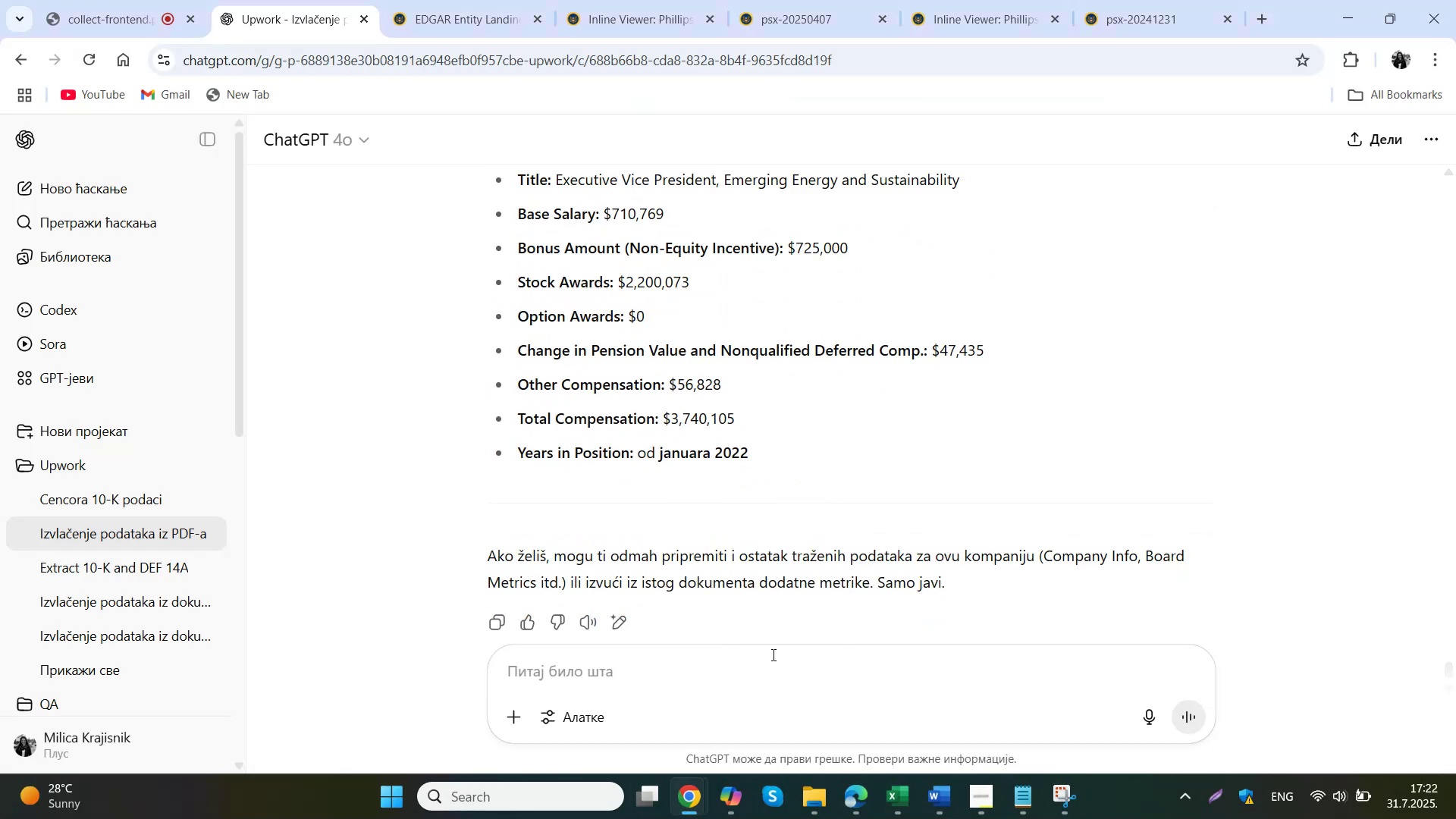 
key(Control+V)
 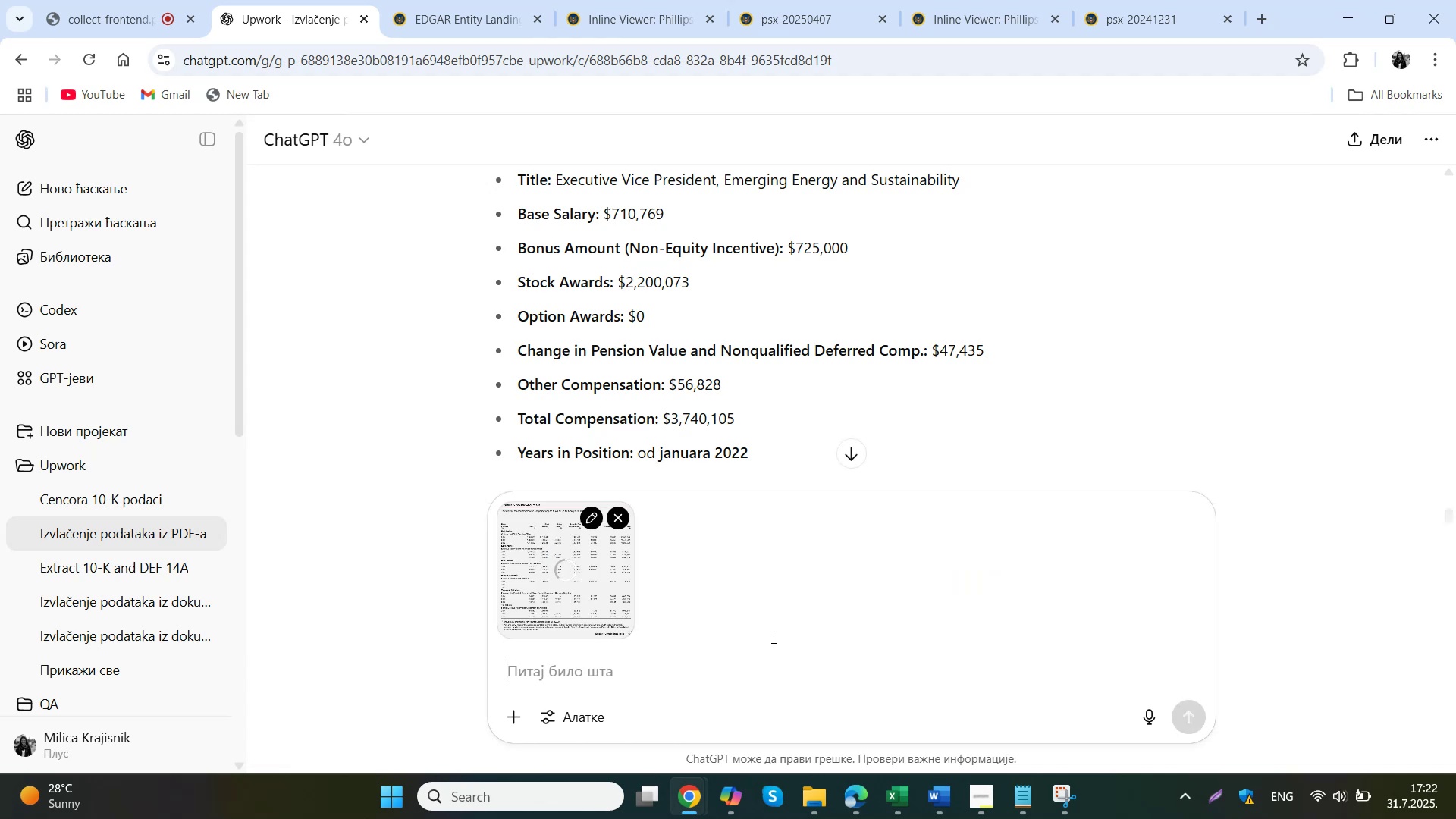 
key(NumpadEnter)
 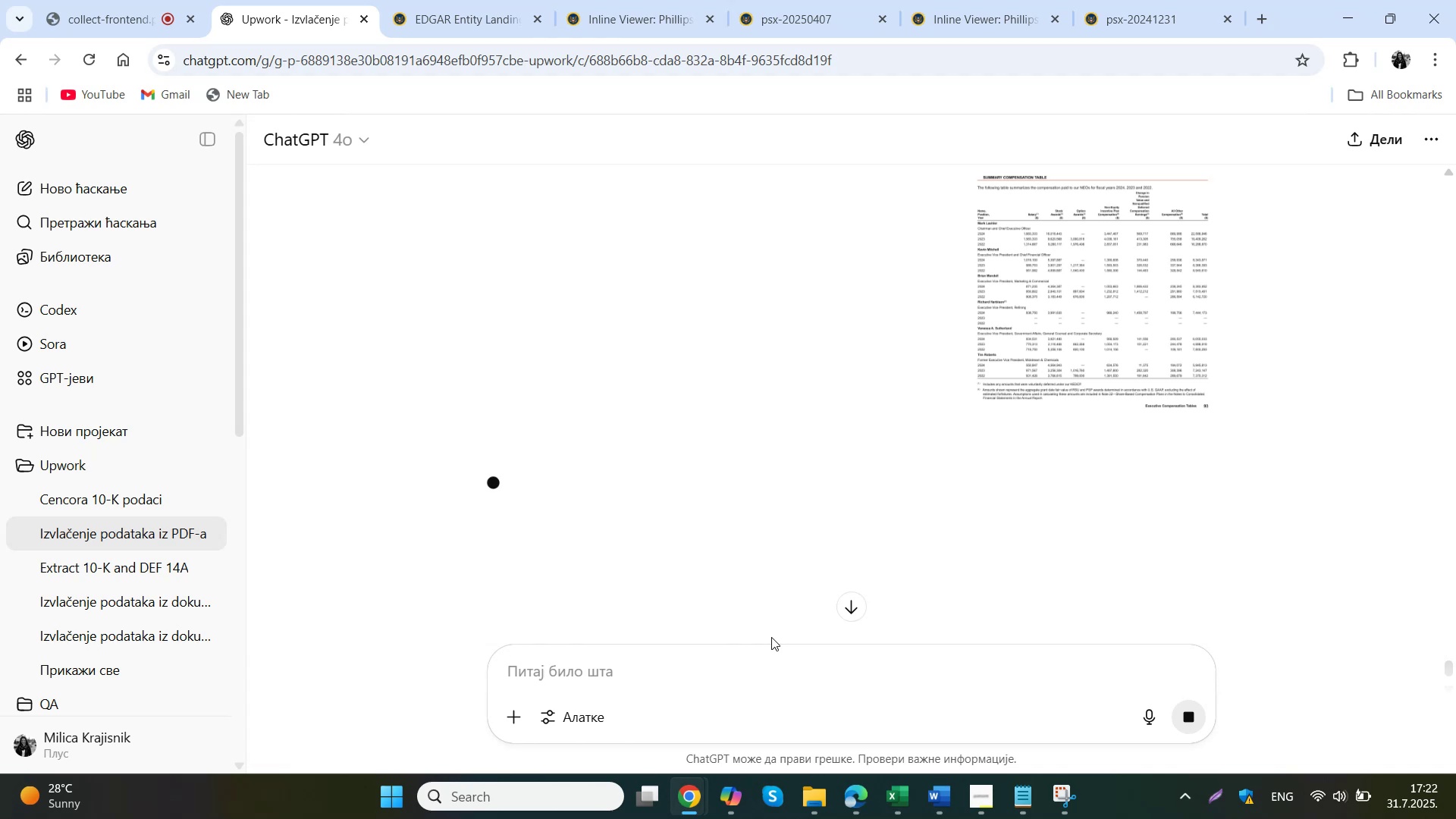 
wait(13.47)
 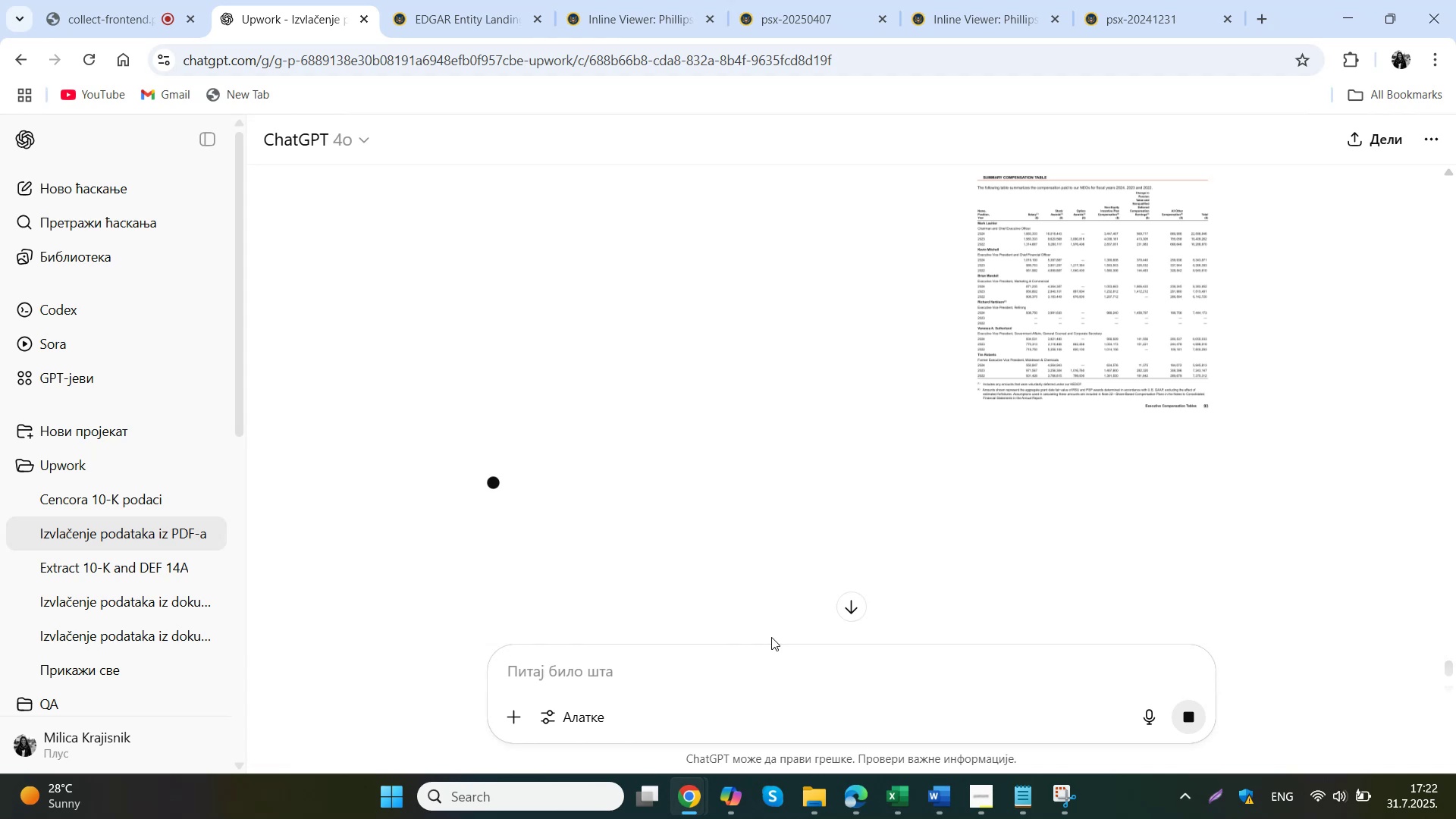 
scroll: coordinate [603, 485], scroll_direction: down, amount: 2.0
 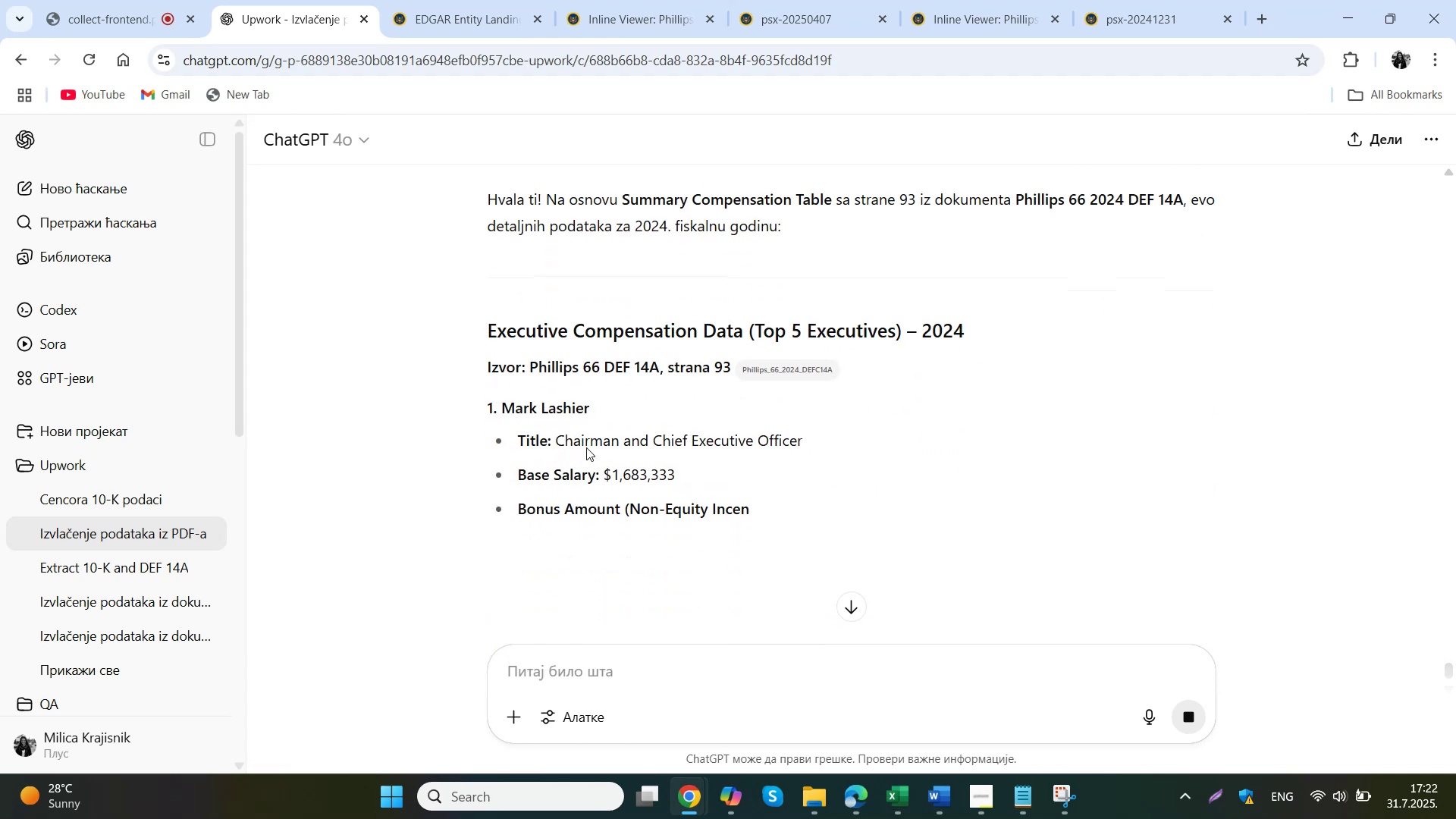 
left_click_drag(start_coordinate=[604, 406], to_coordinate=[505, 406])
 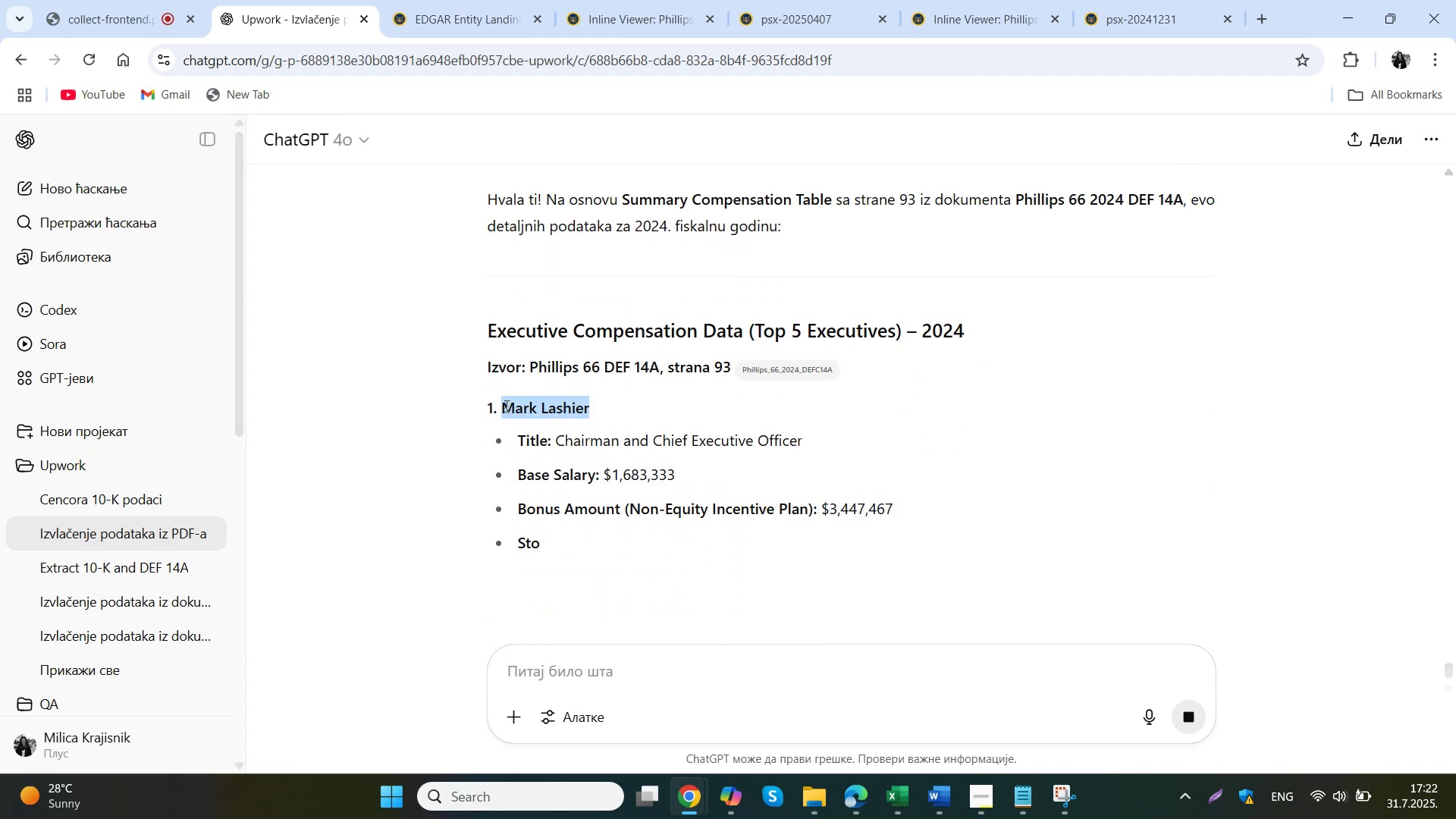 
key(Control+C)
 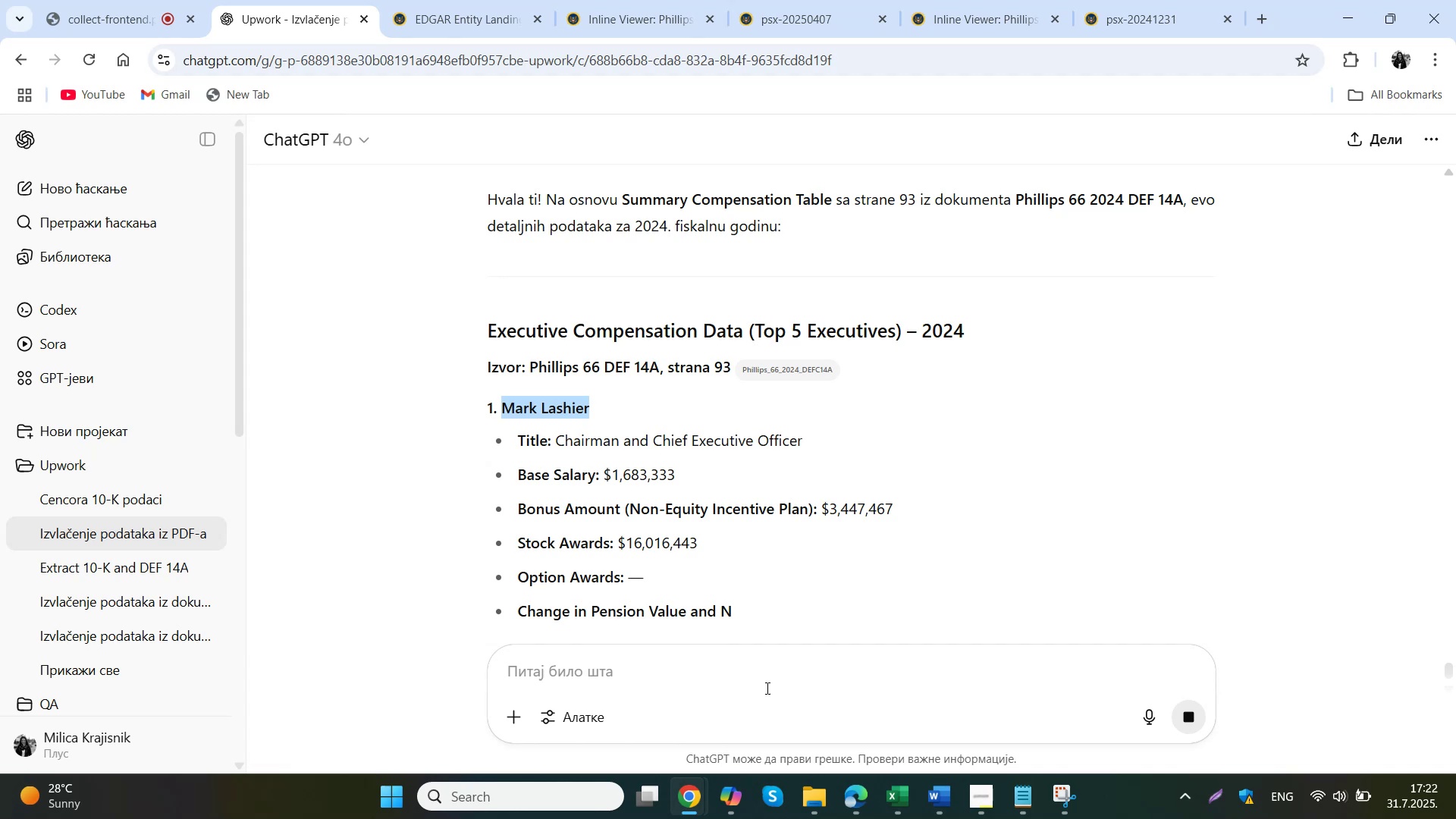 
left_click([852, 809])
 